 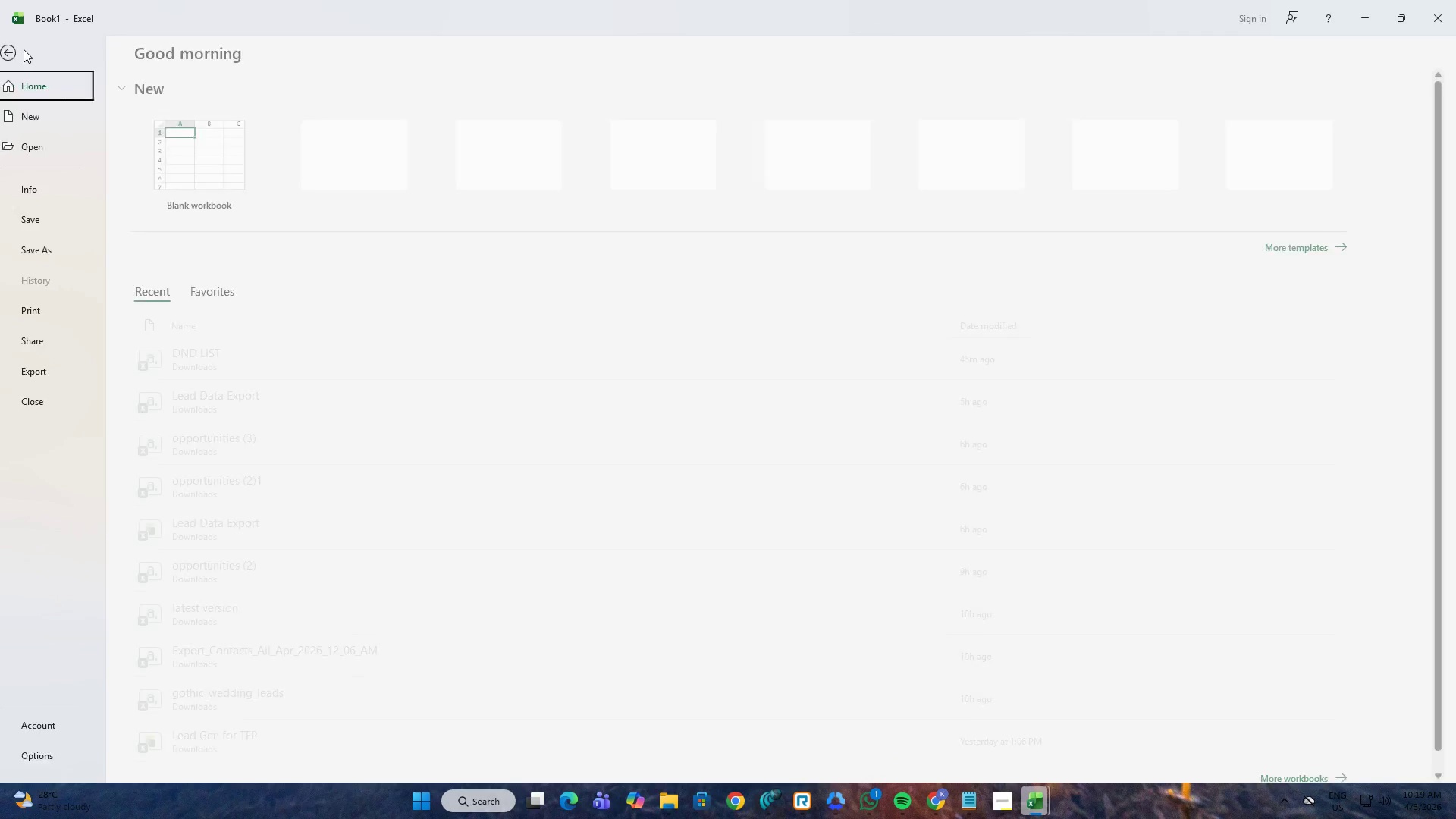 
left_click([80, 251])
 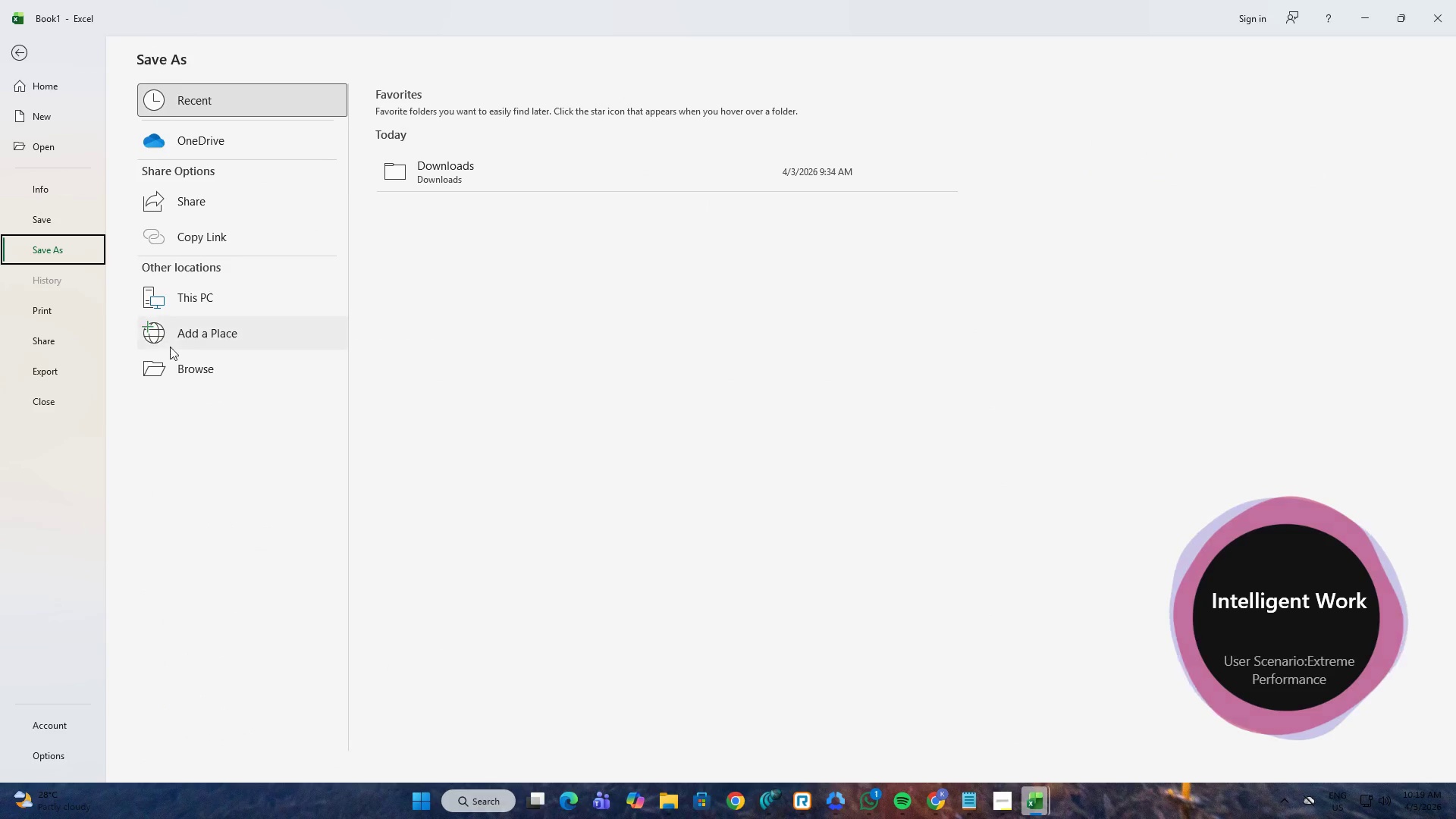 
left_click([193, 370])
 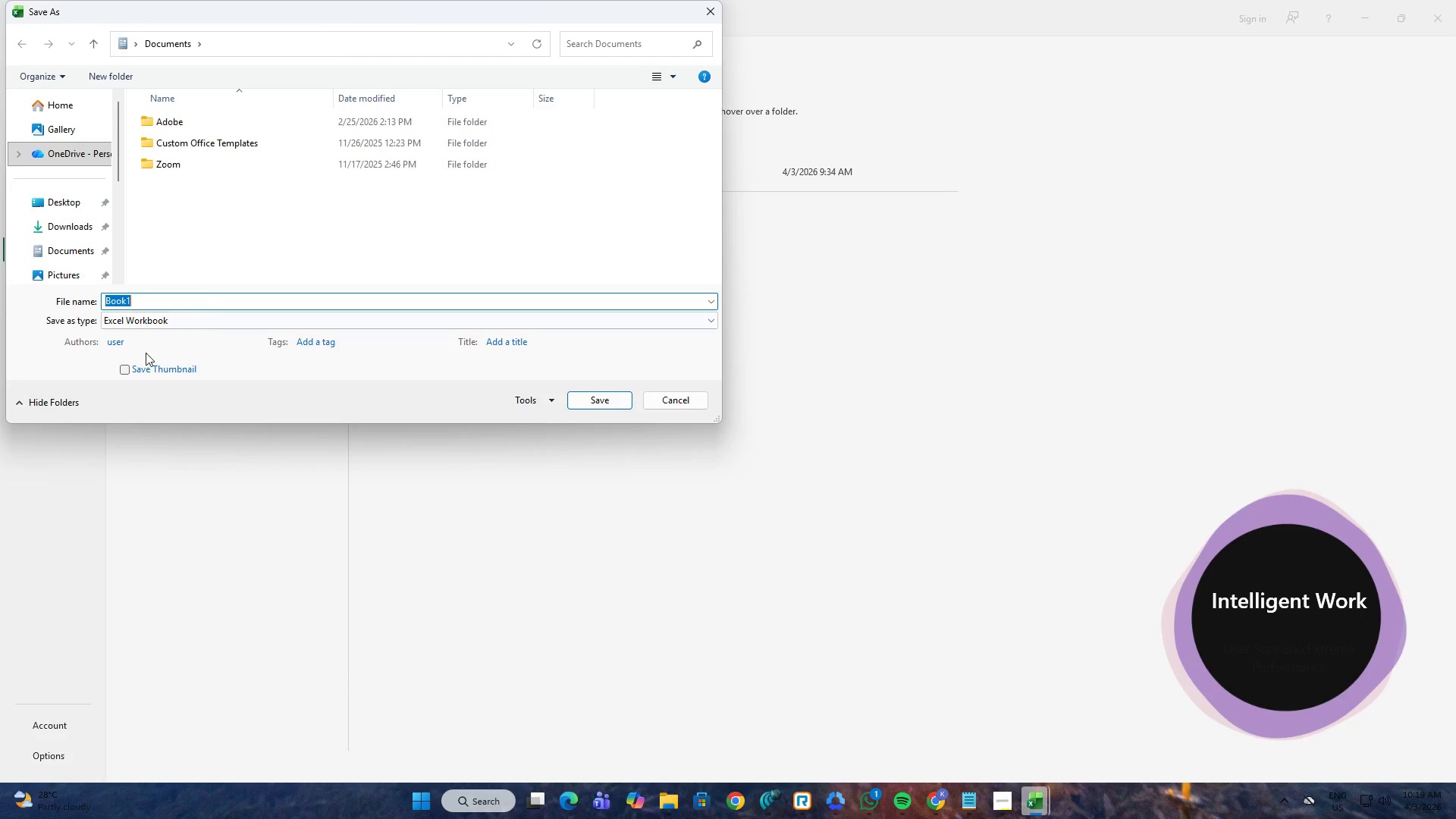 
key(Control+V)
 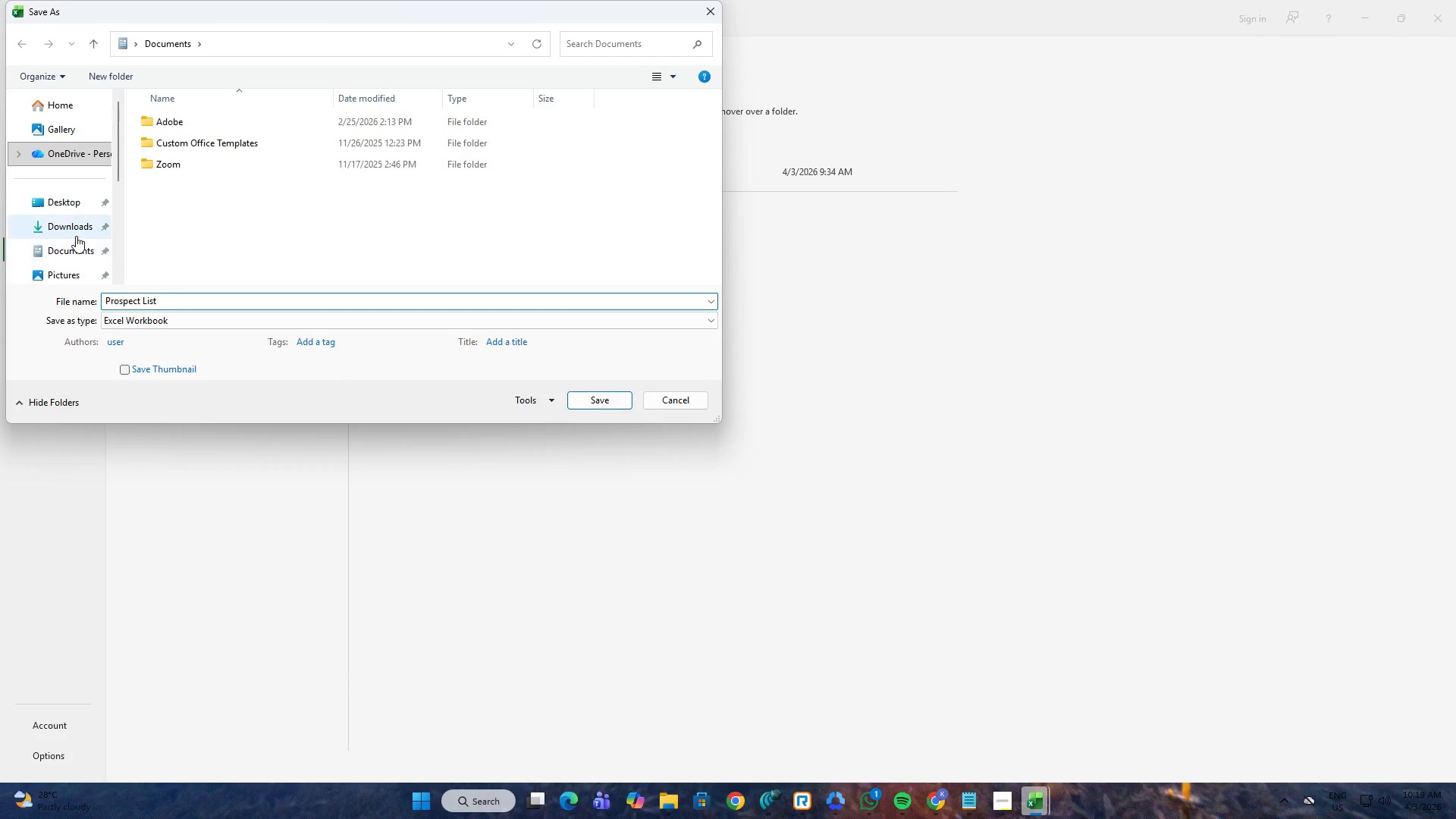 
left_click([75, 234])
 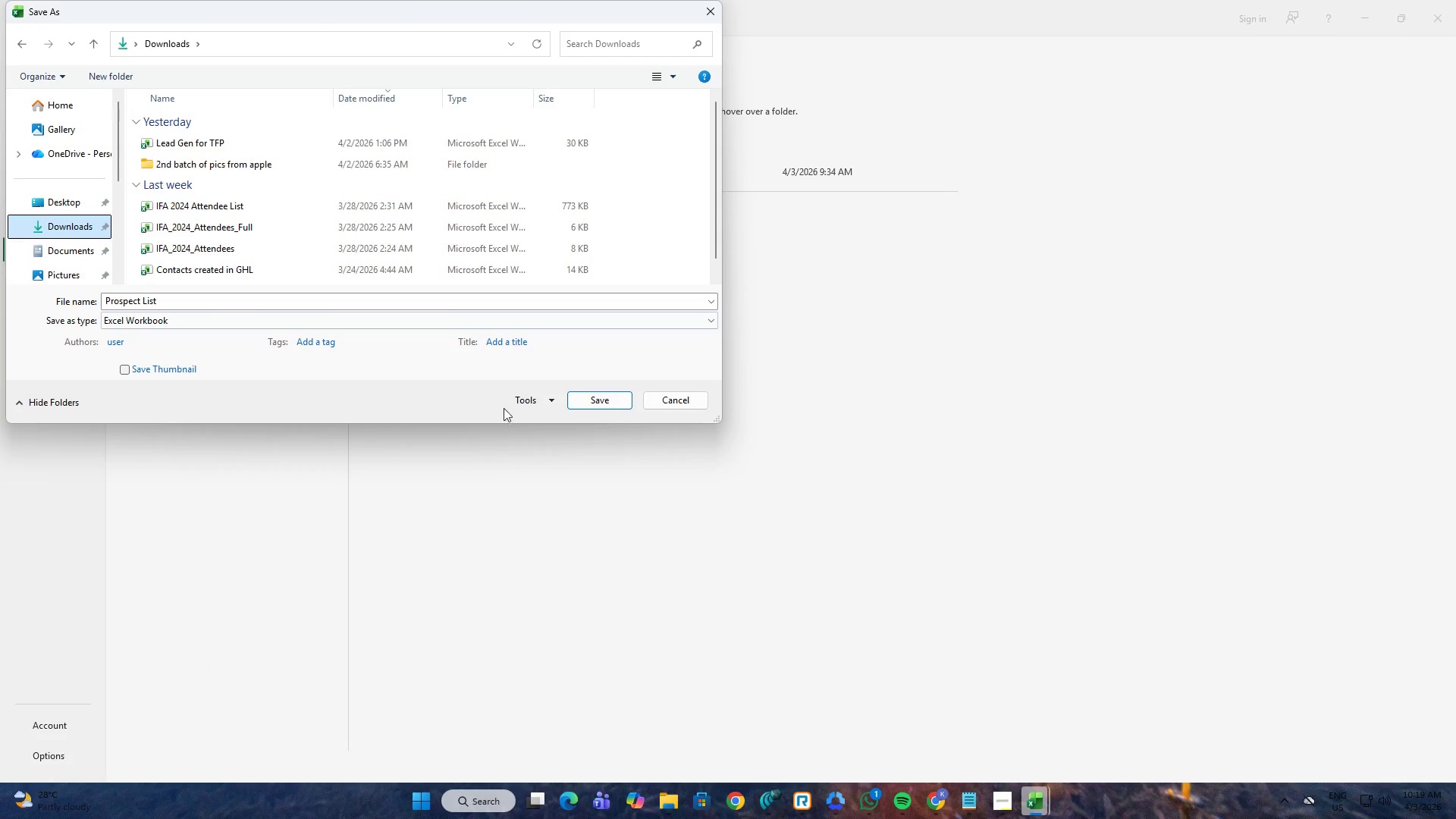 
left_click([611, 400])
 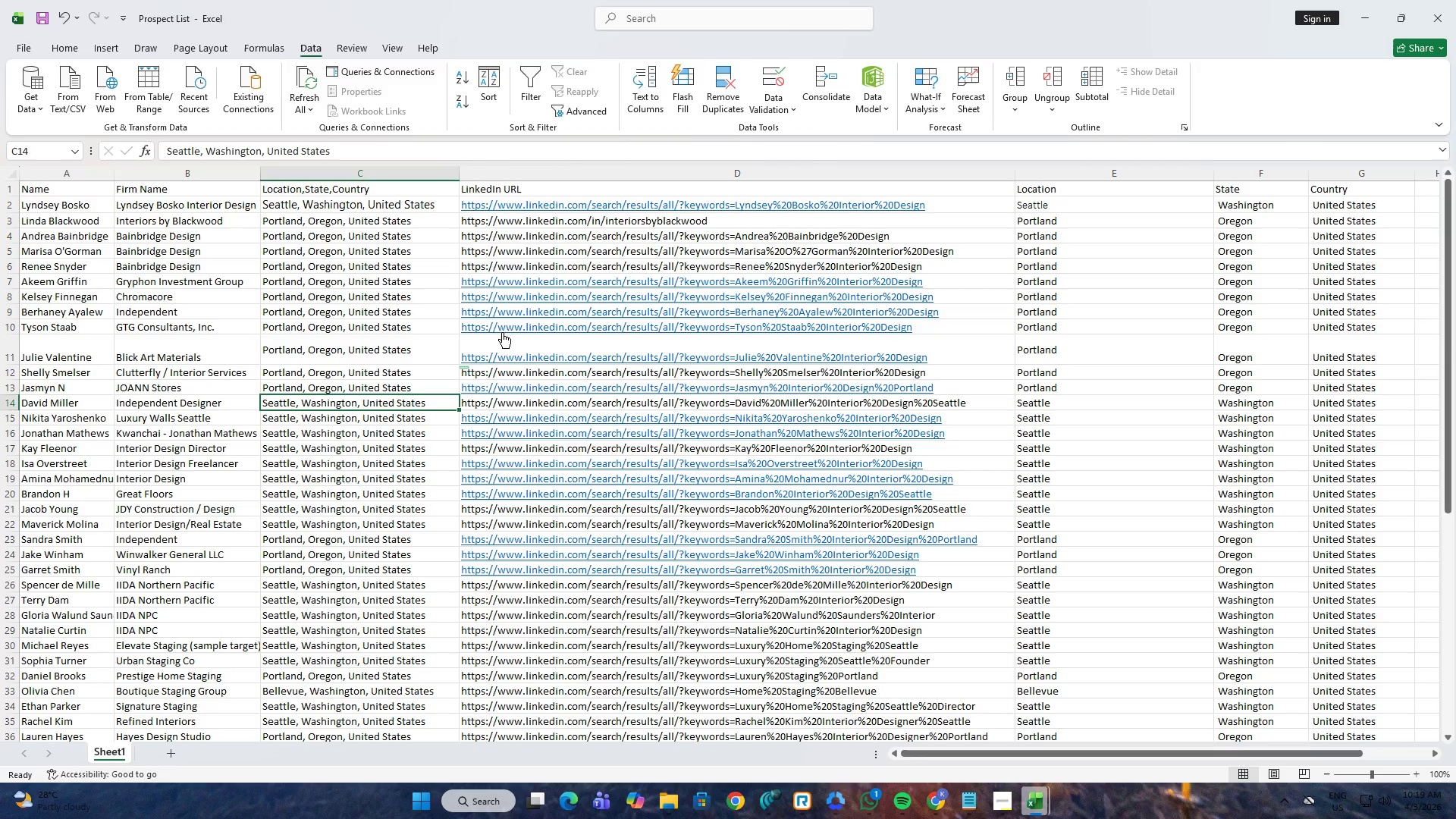 
left_click([27, 49])
 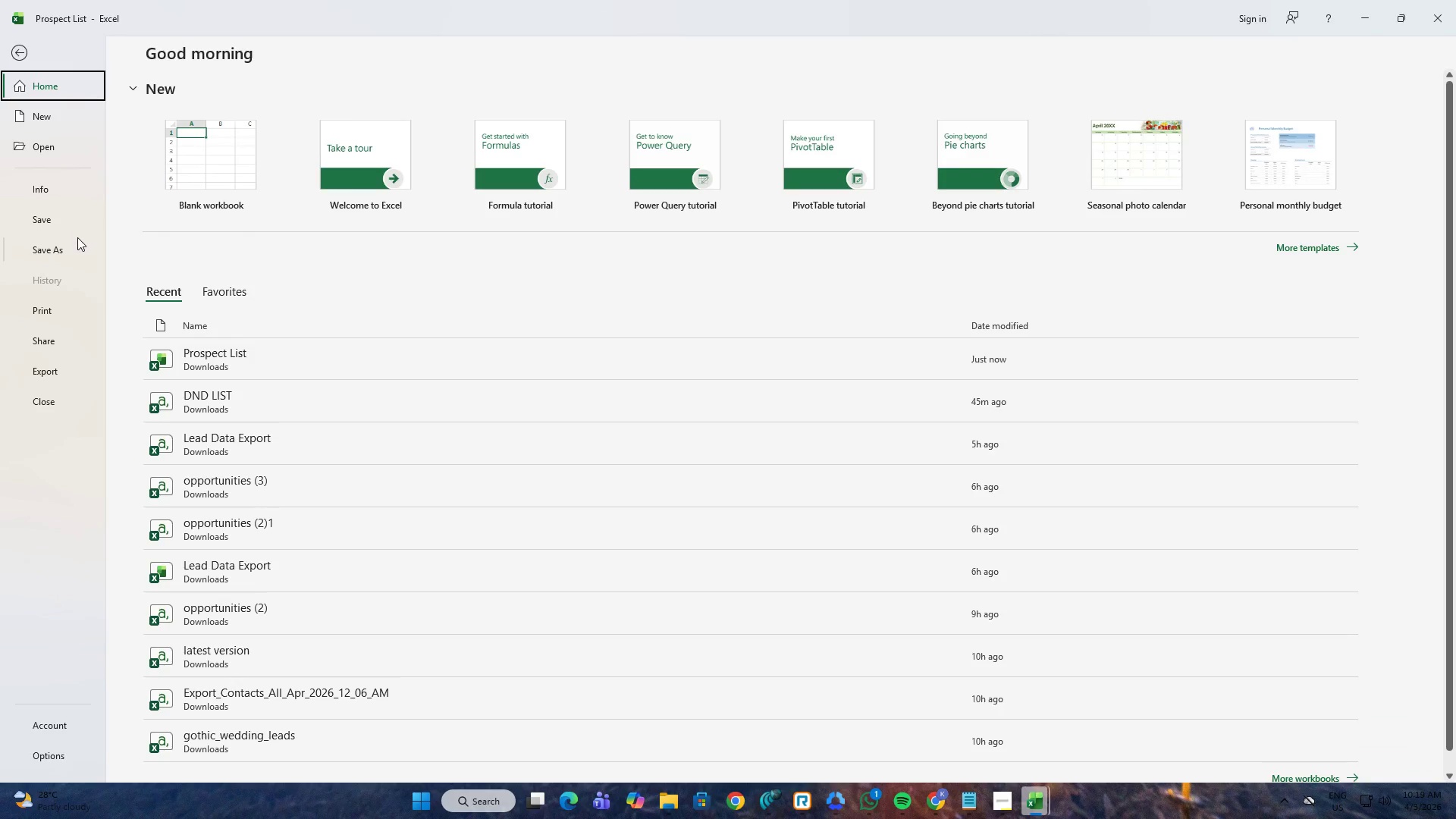 
left_click([75, 247])
 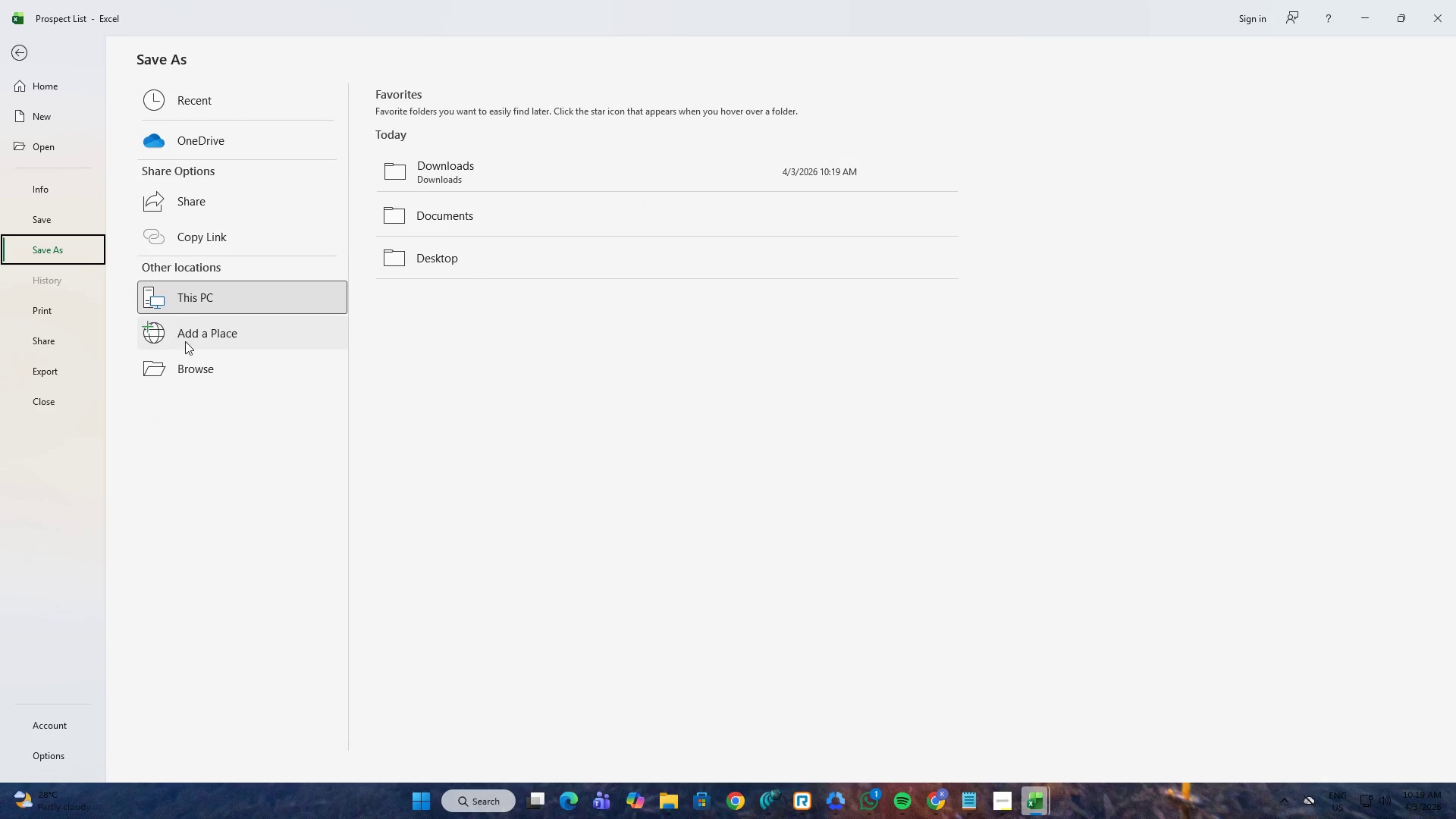 
left_click([193, 367])
 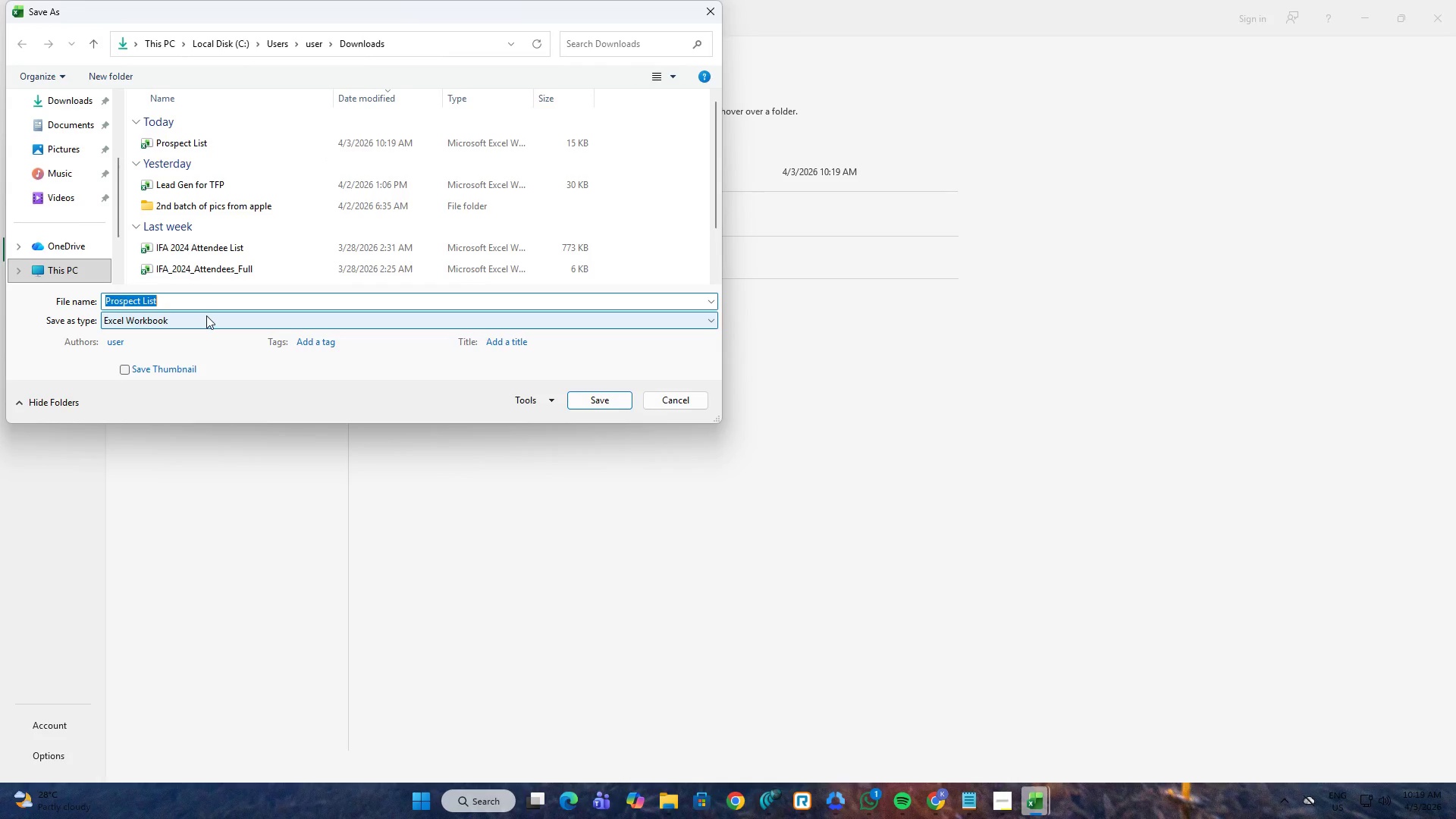 
left_click([206, 315])
 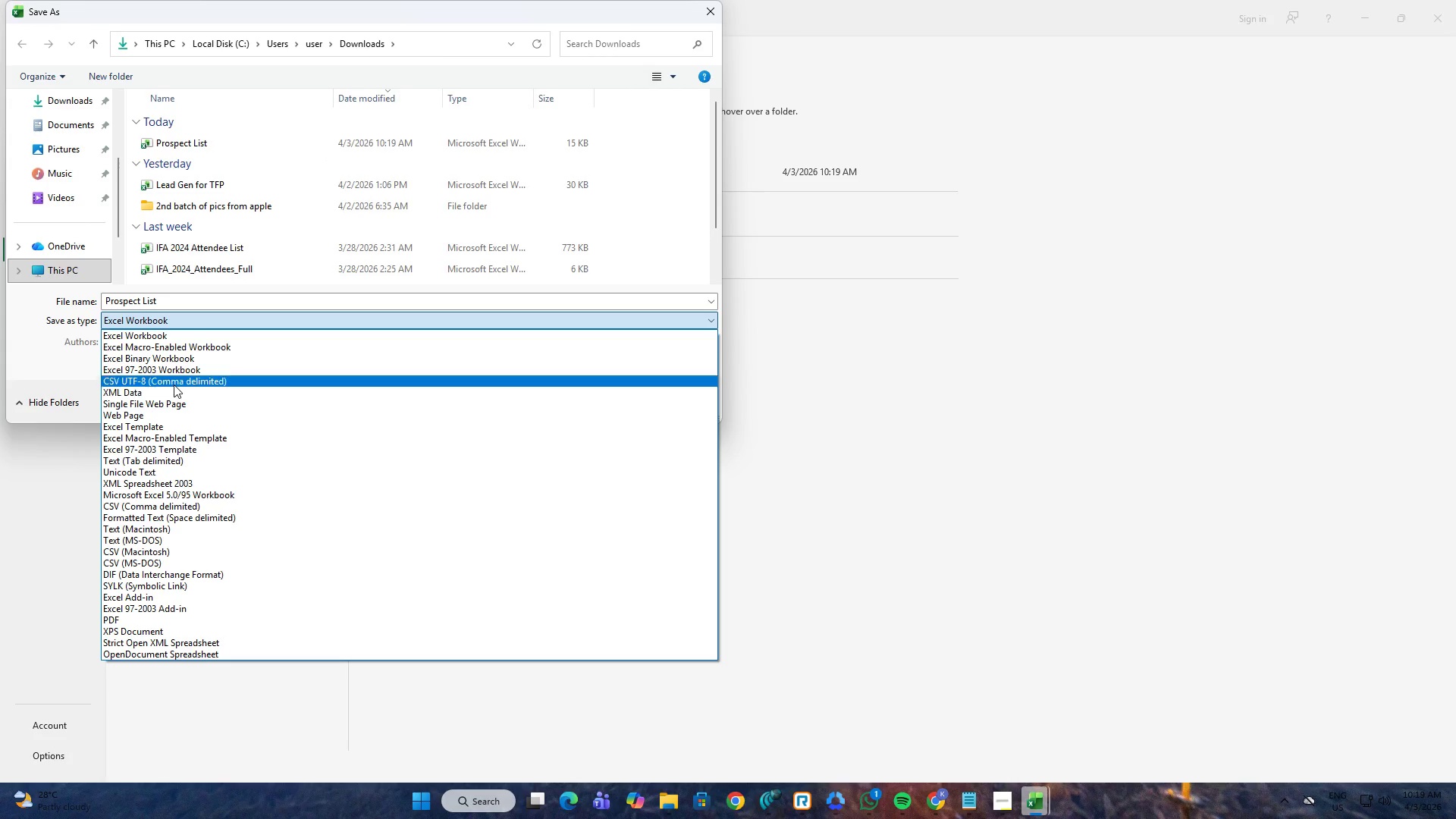 
left_click([165, 504])
 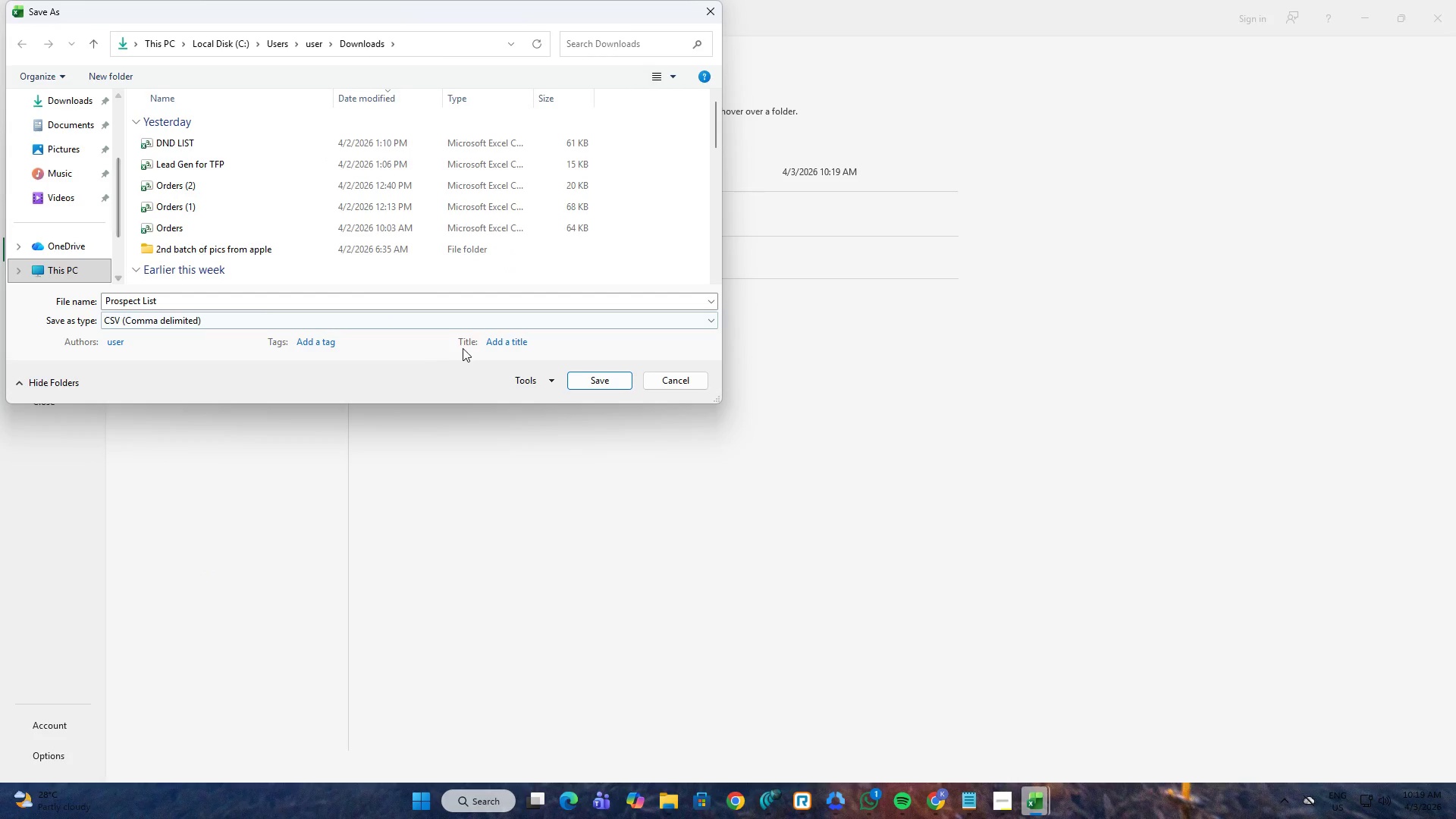 
left_click([587, 373])
 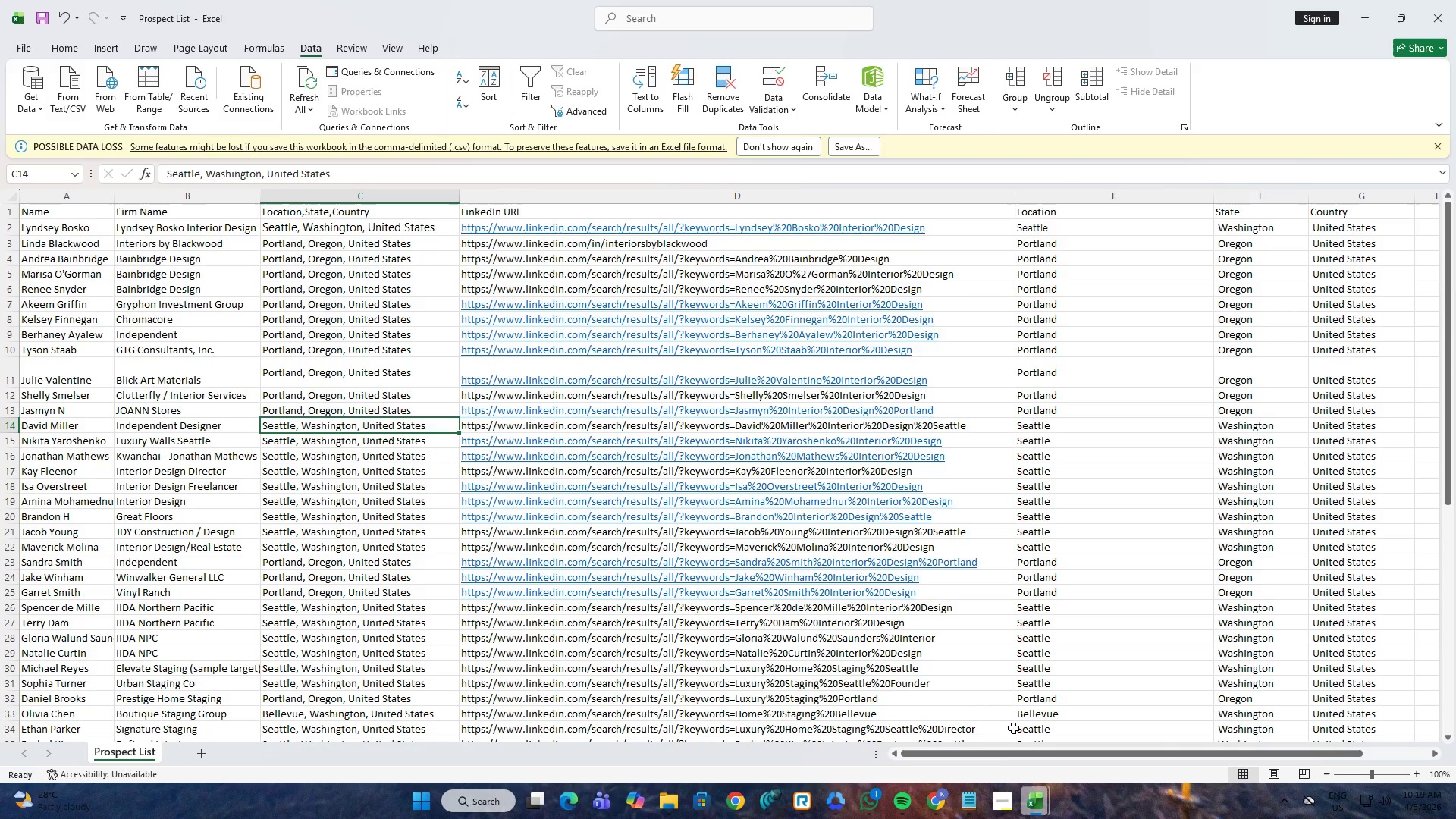 
wait(7.06)
 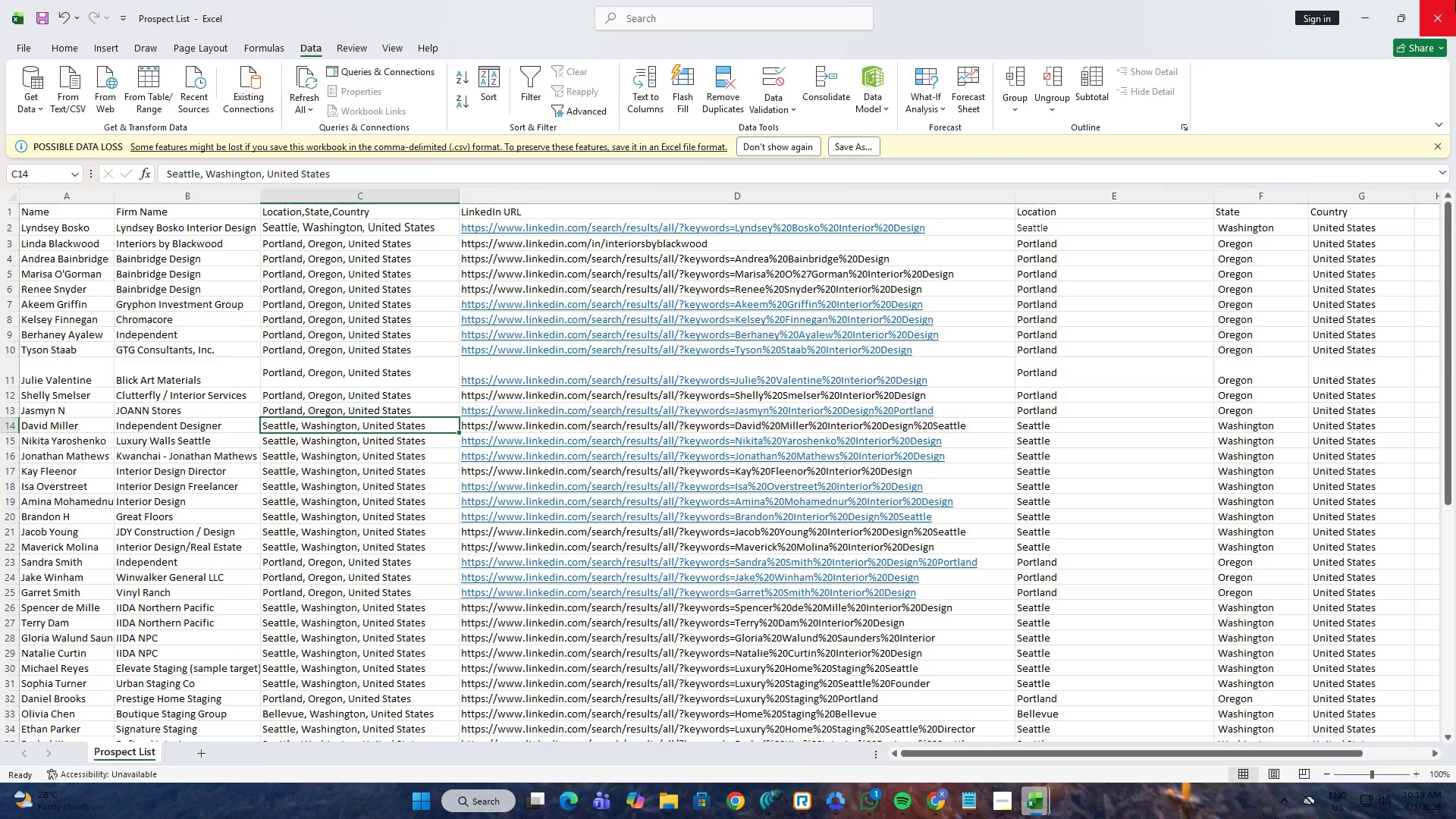 
left_click([1100, 717])
 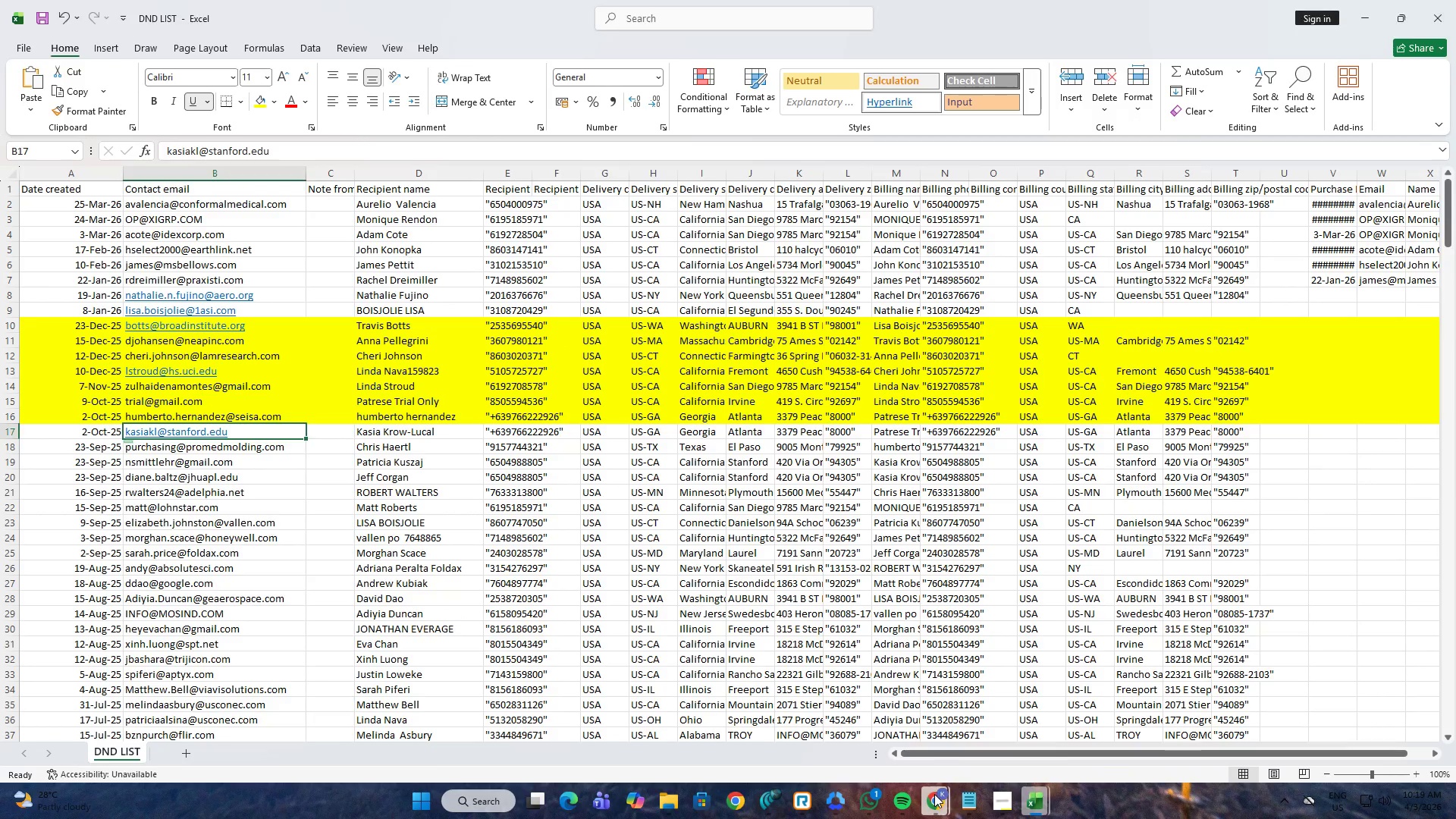 
double_click([877, 720])
 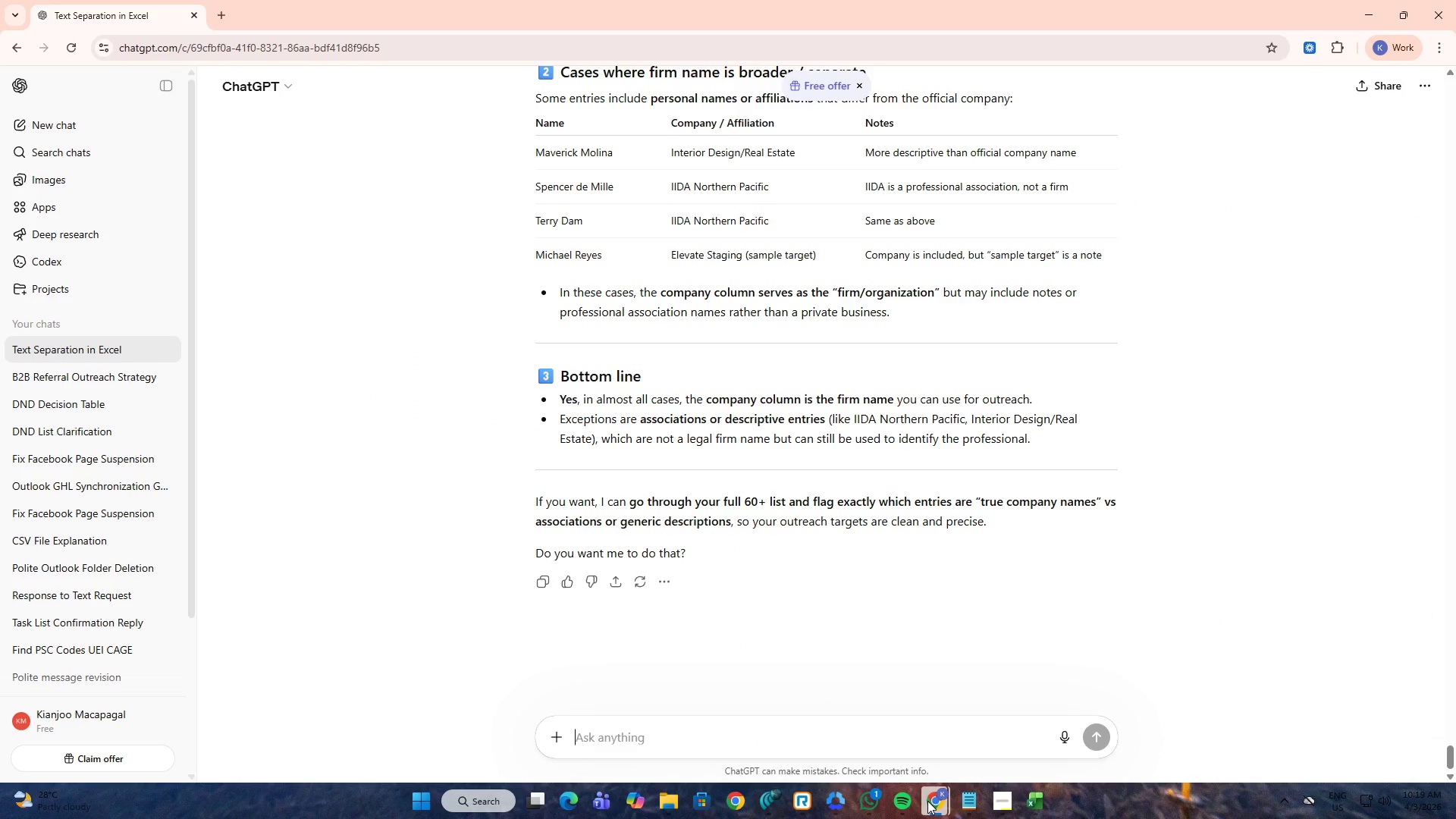 
left_click([967, 733])
 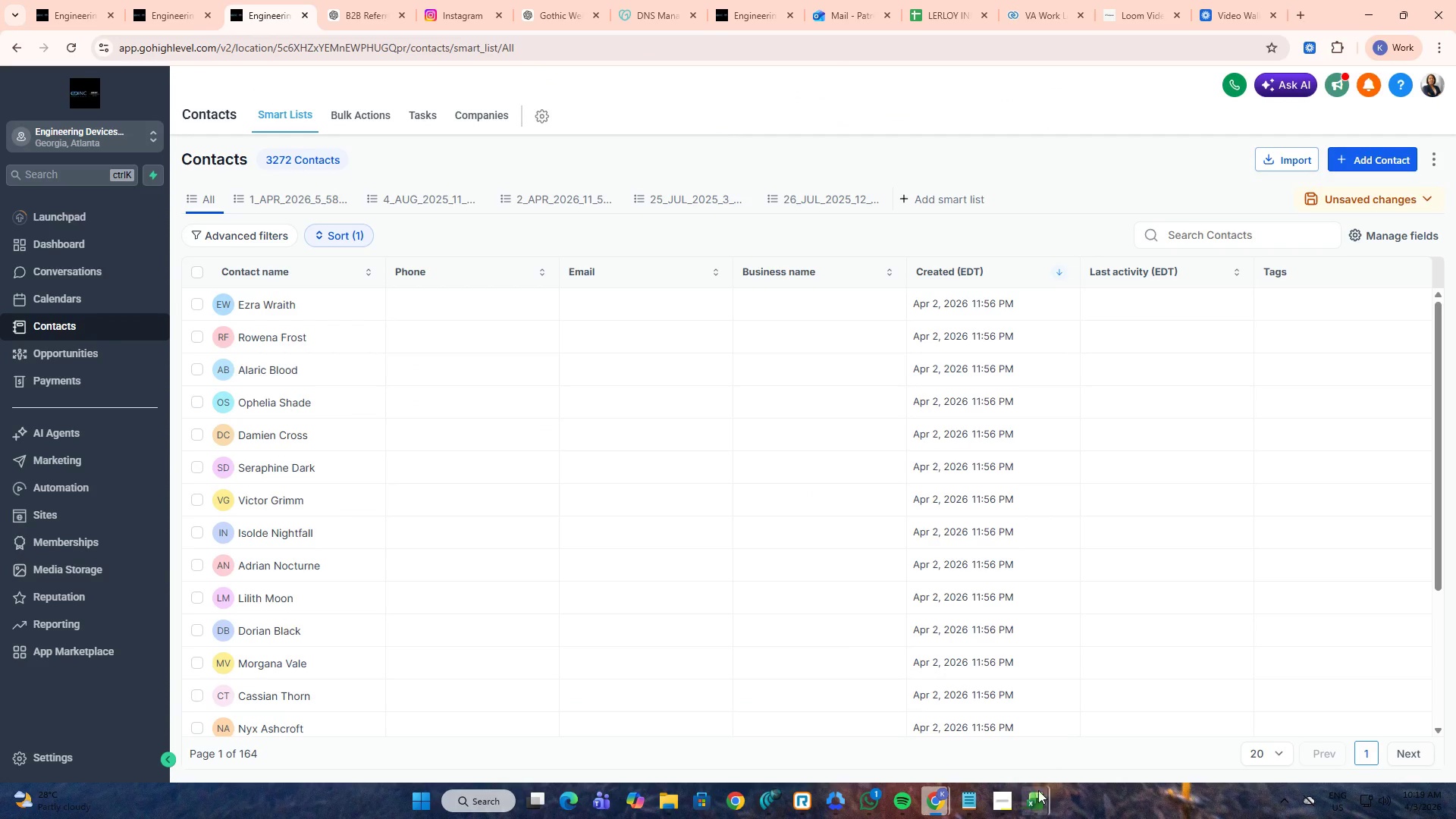 
double_click([1091, 721])
 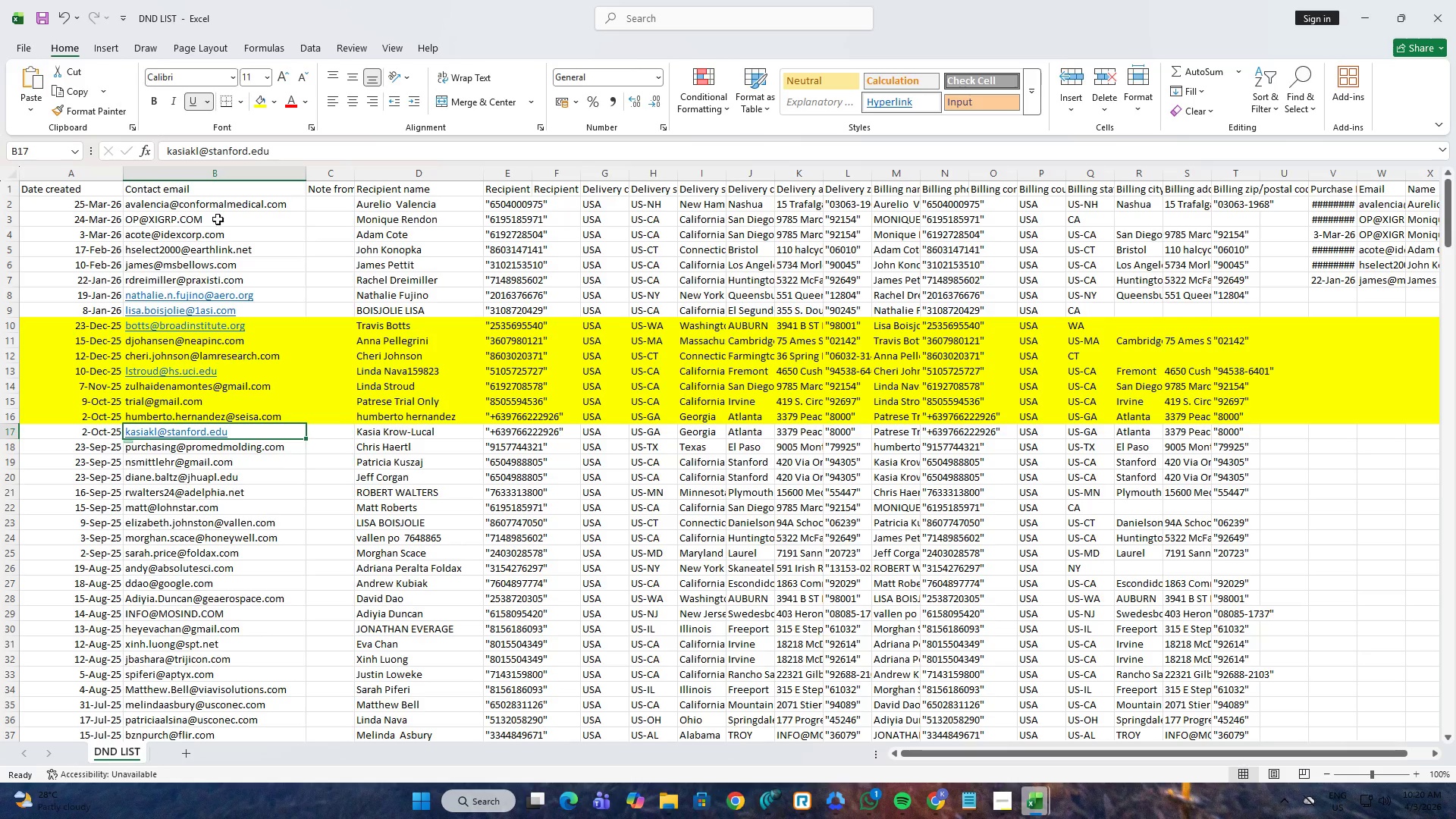 
left_click([228, 150])
 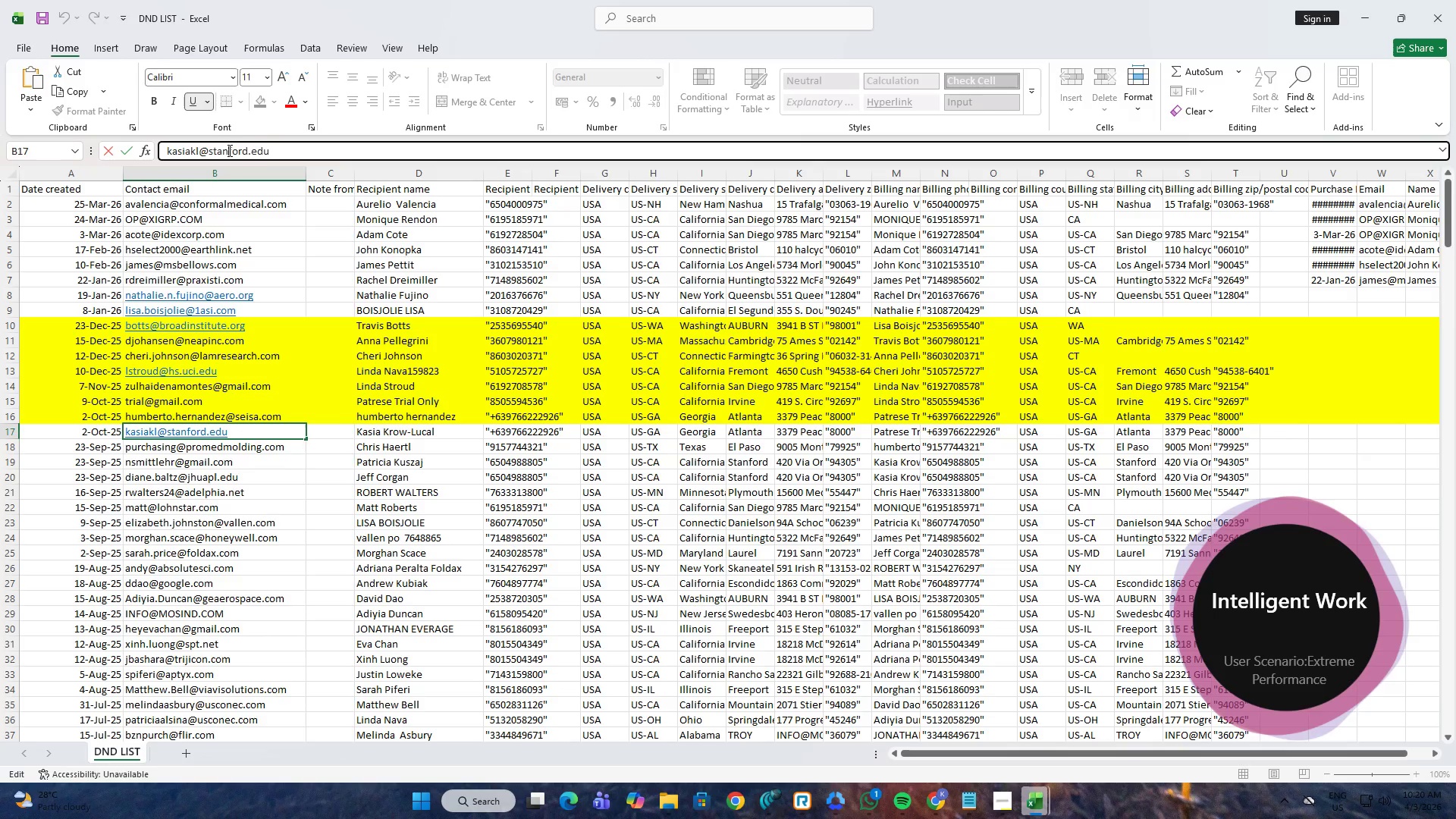 
key(Control+A)
 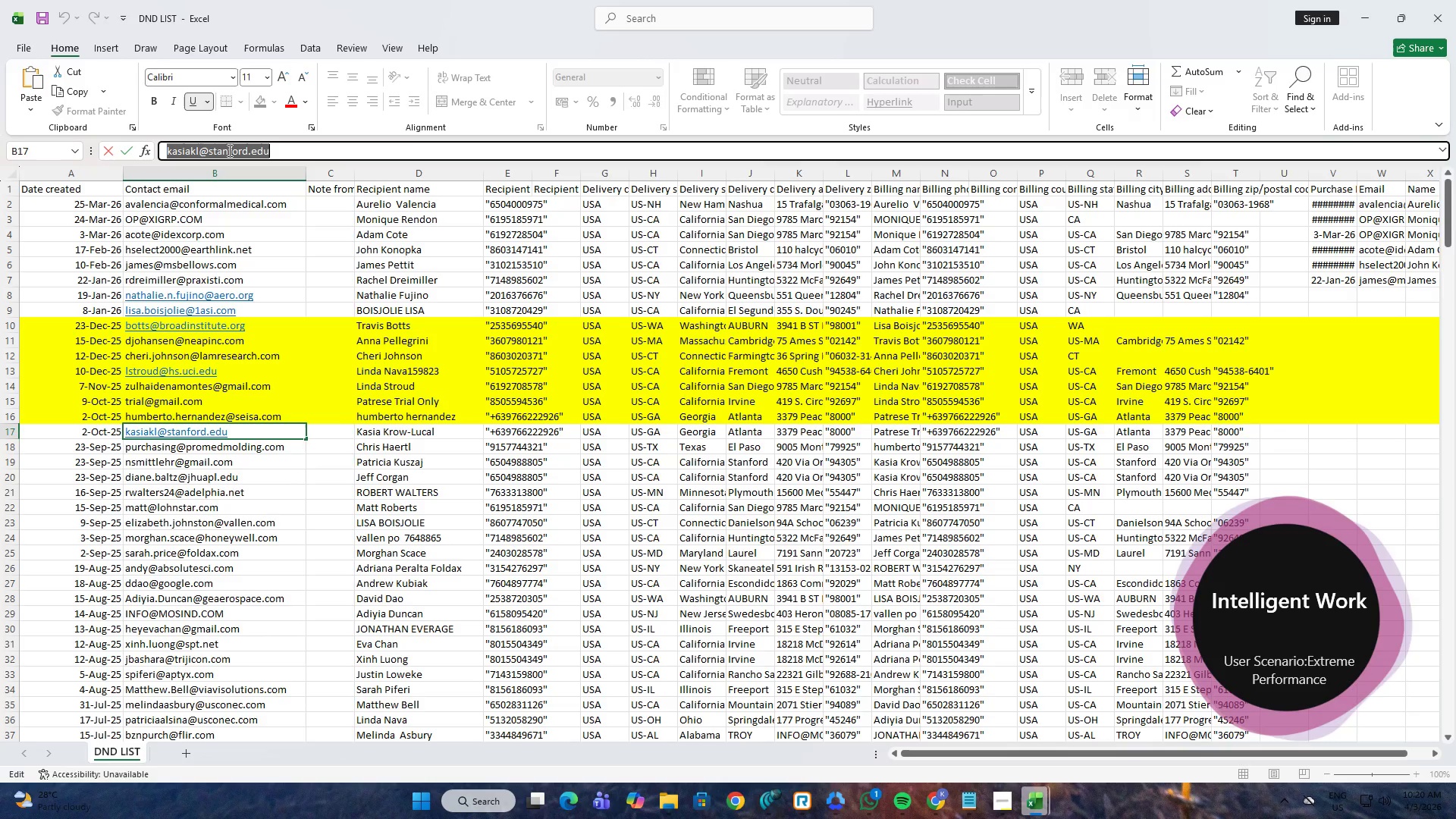 
key(Control+C)
 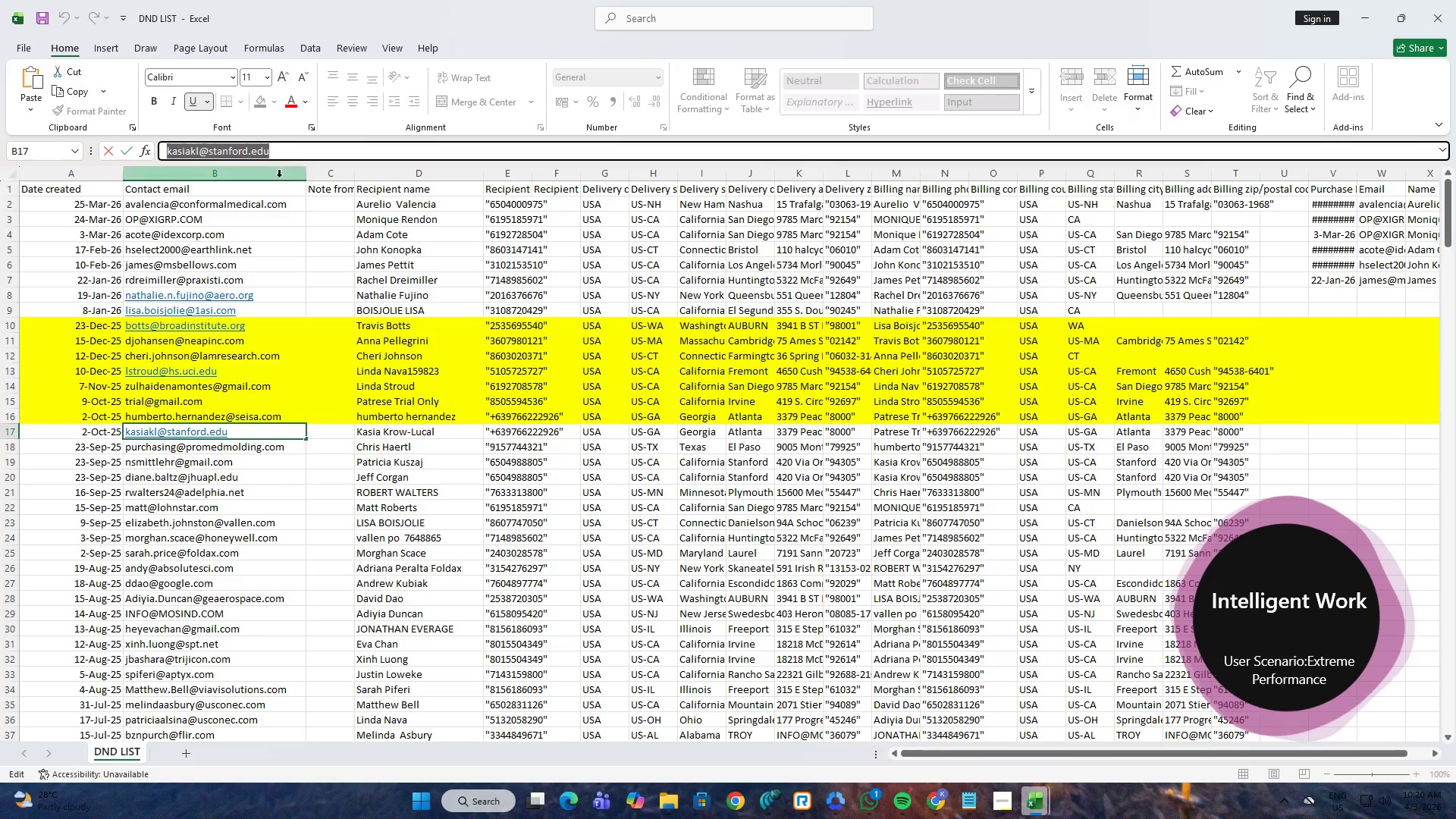 
key(Alt+AltLeft)
 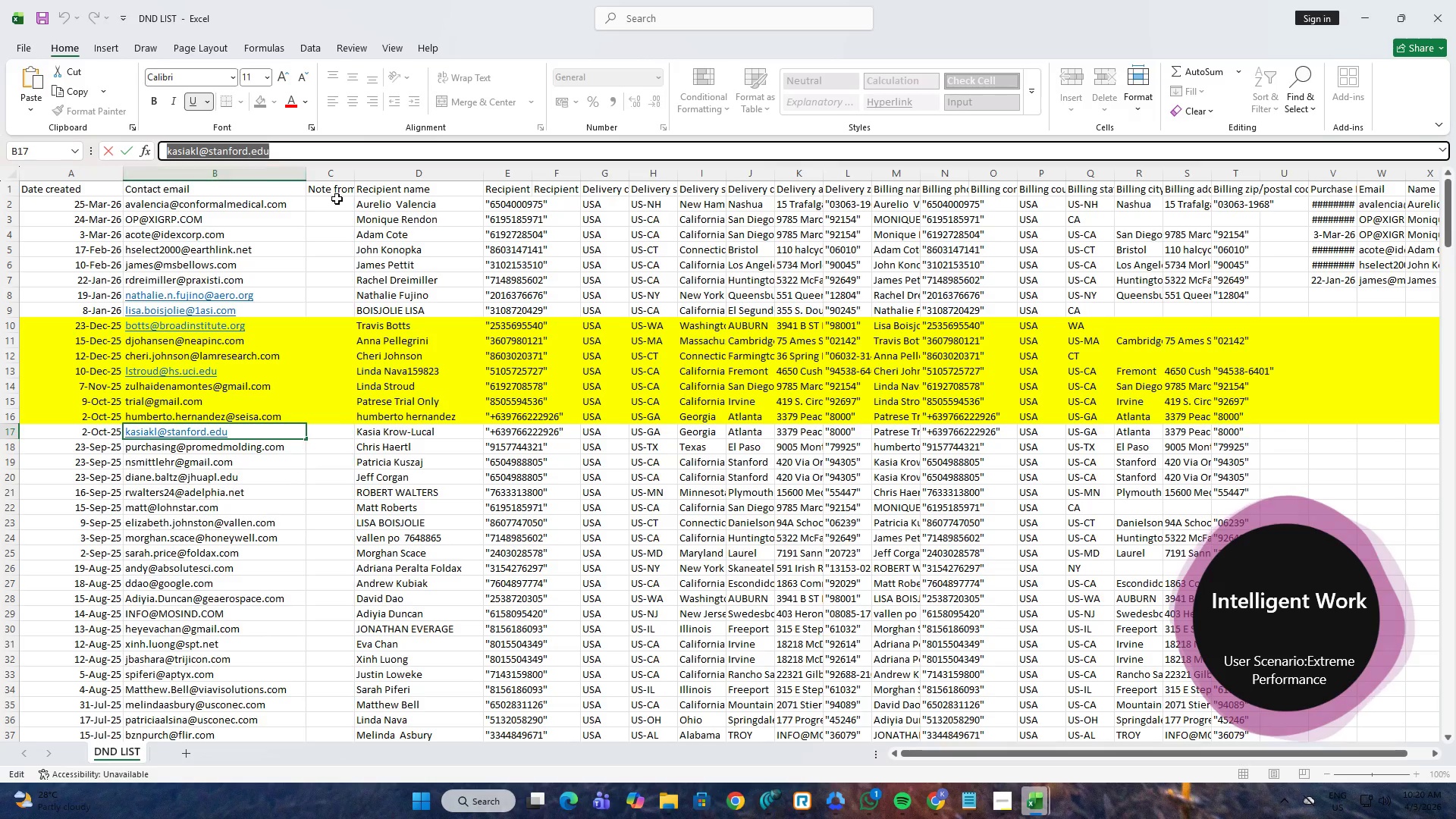 
key(Alt+Tab)
 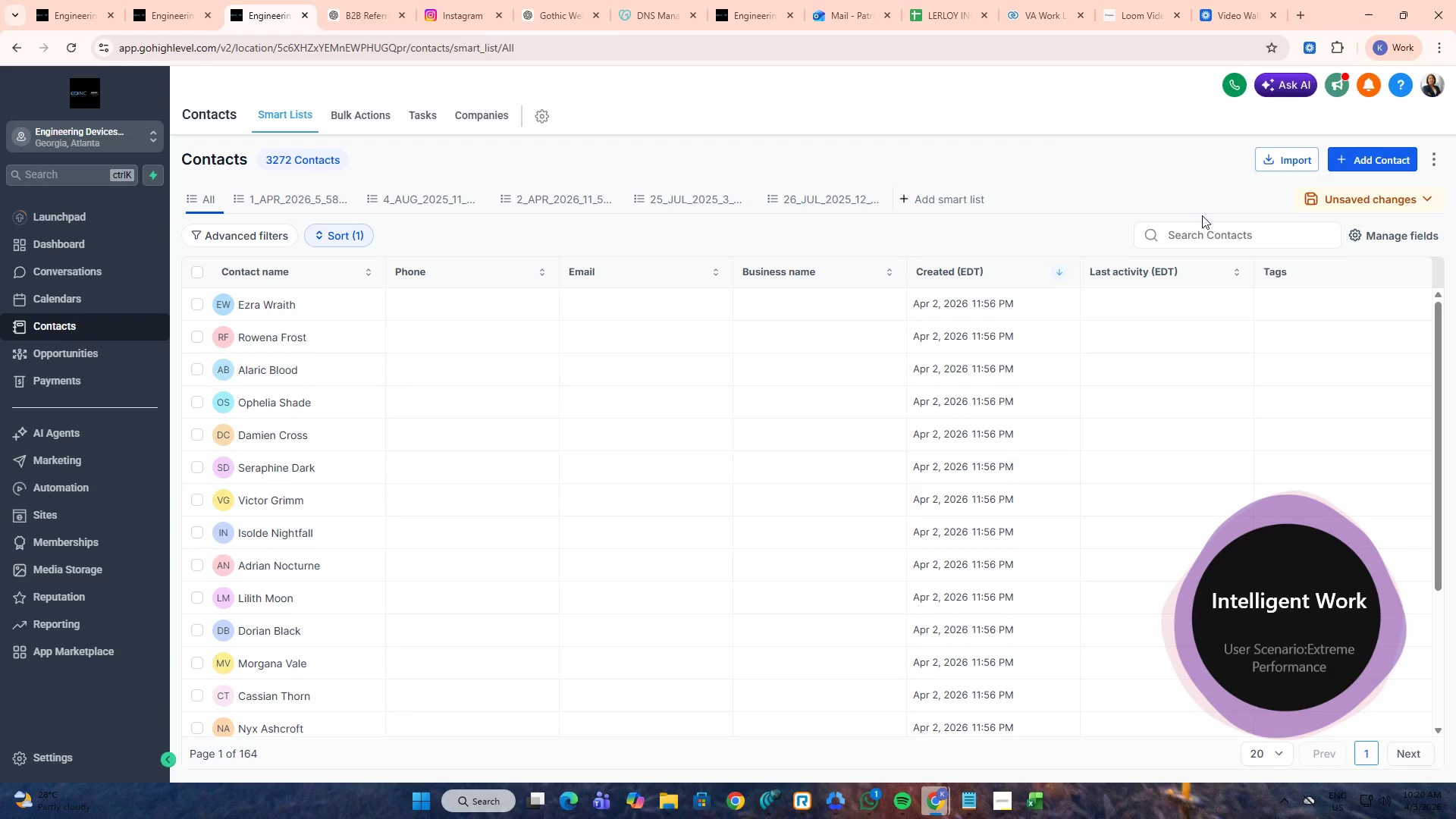 
left_click([1208, 229])
 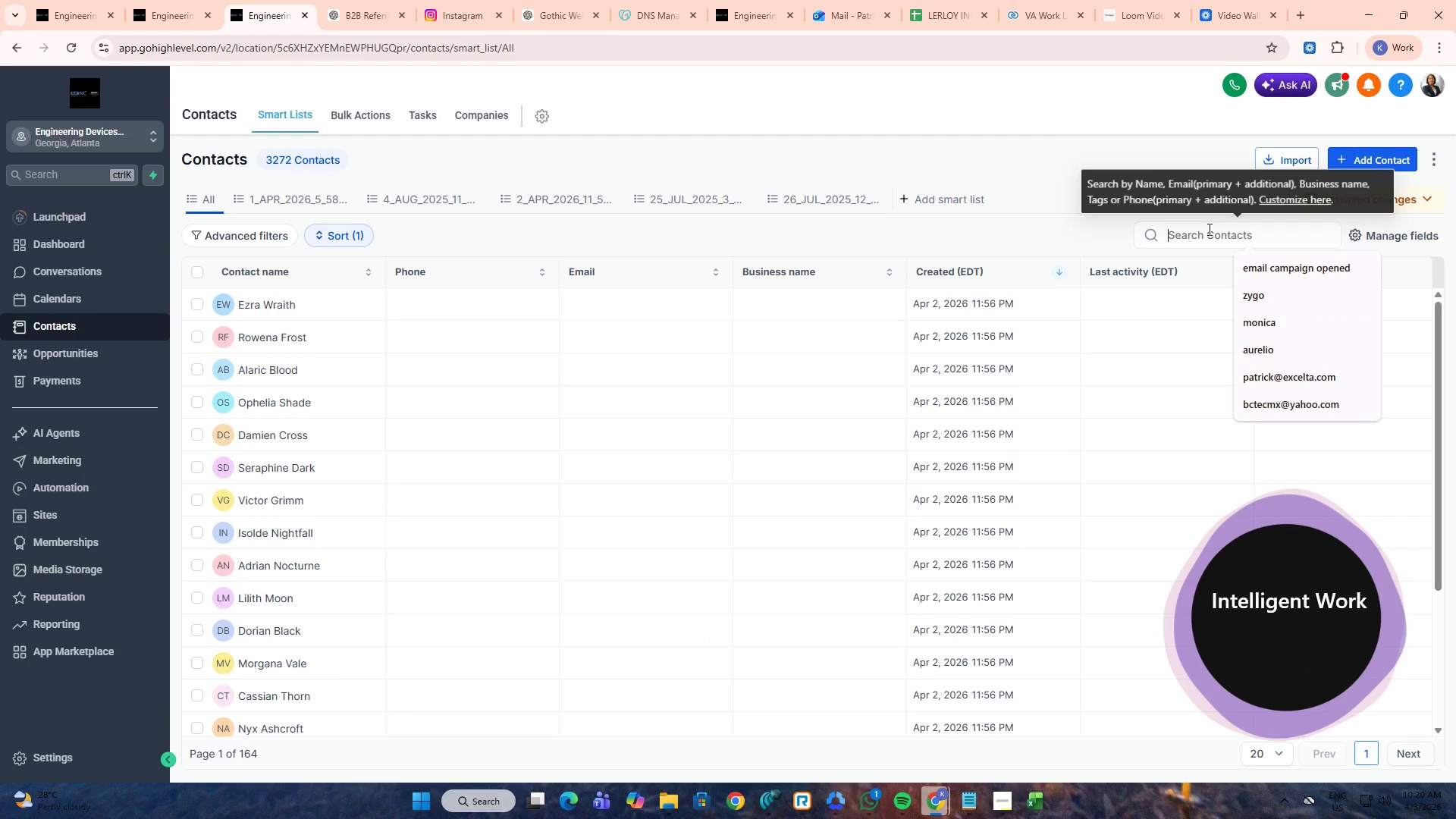 
key(Control+ControlLeft)
 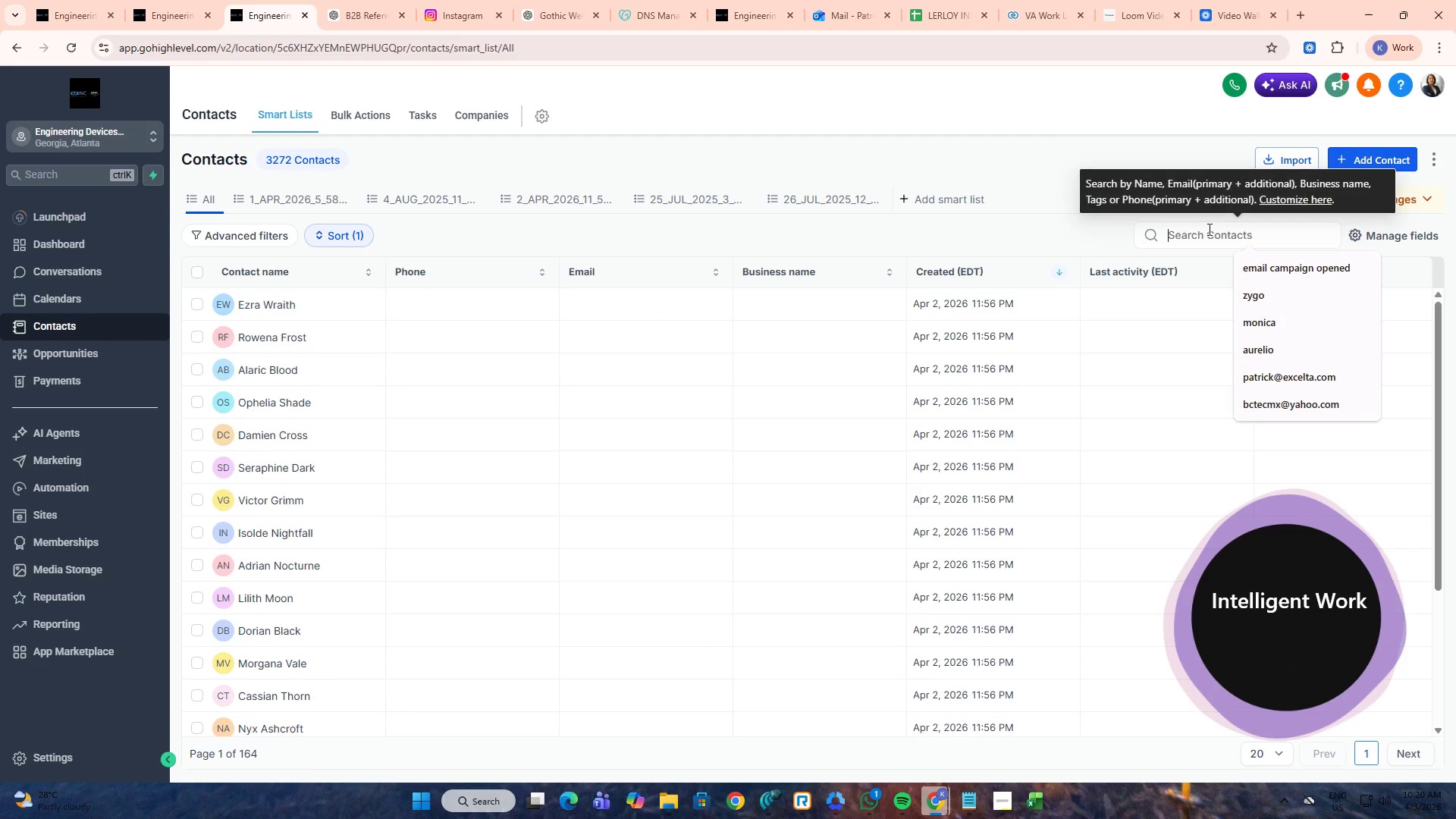 
key(Control+V)
 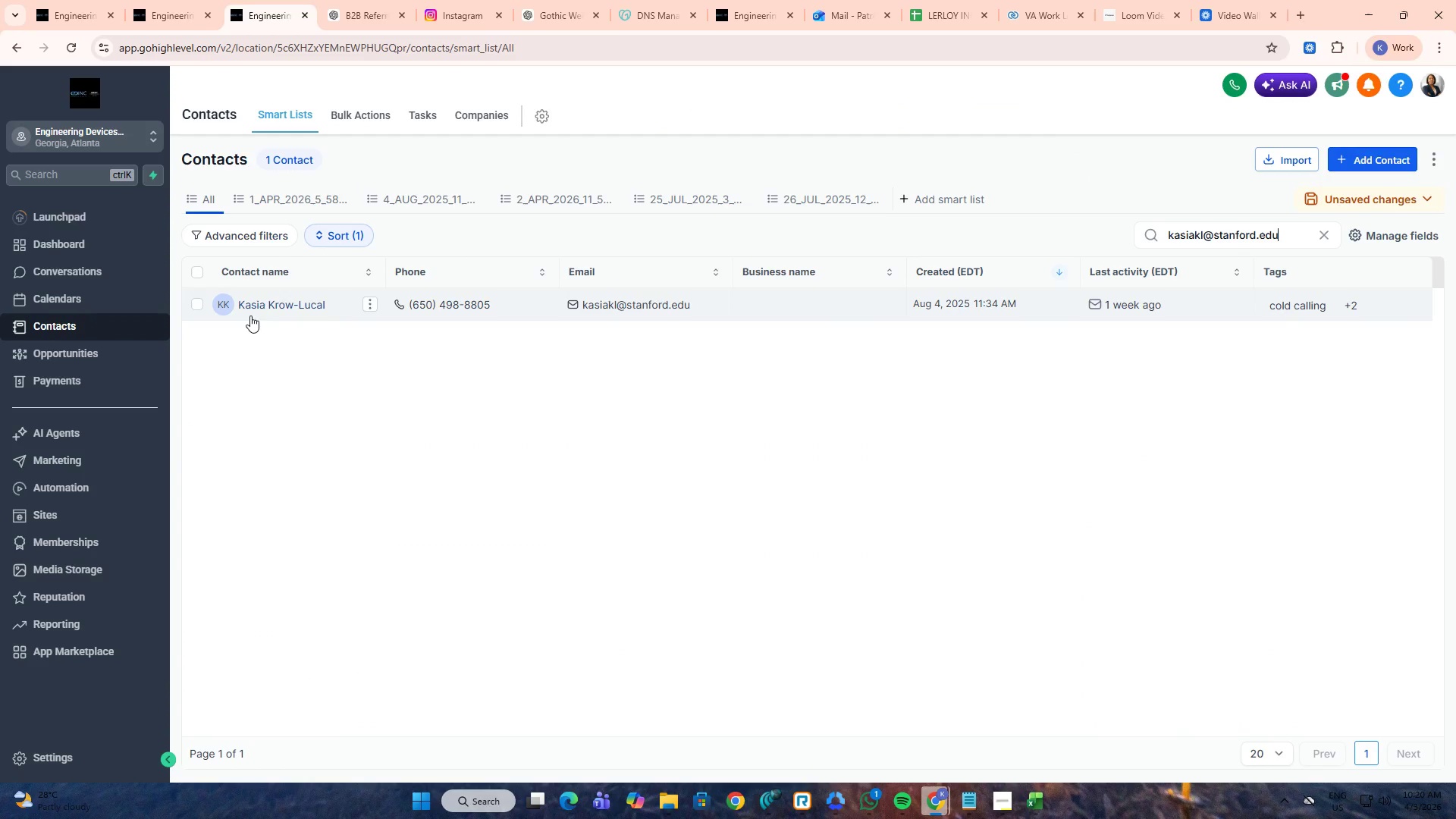 
middle_click([257, 306])
 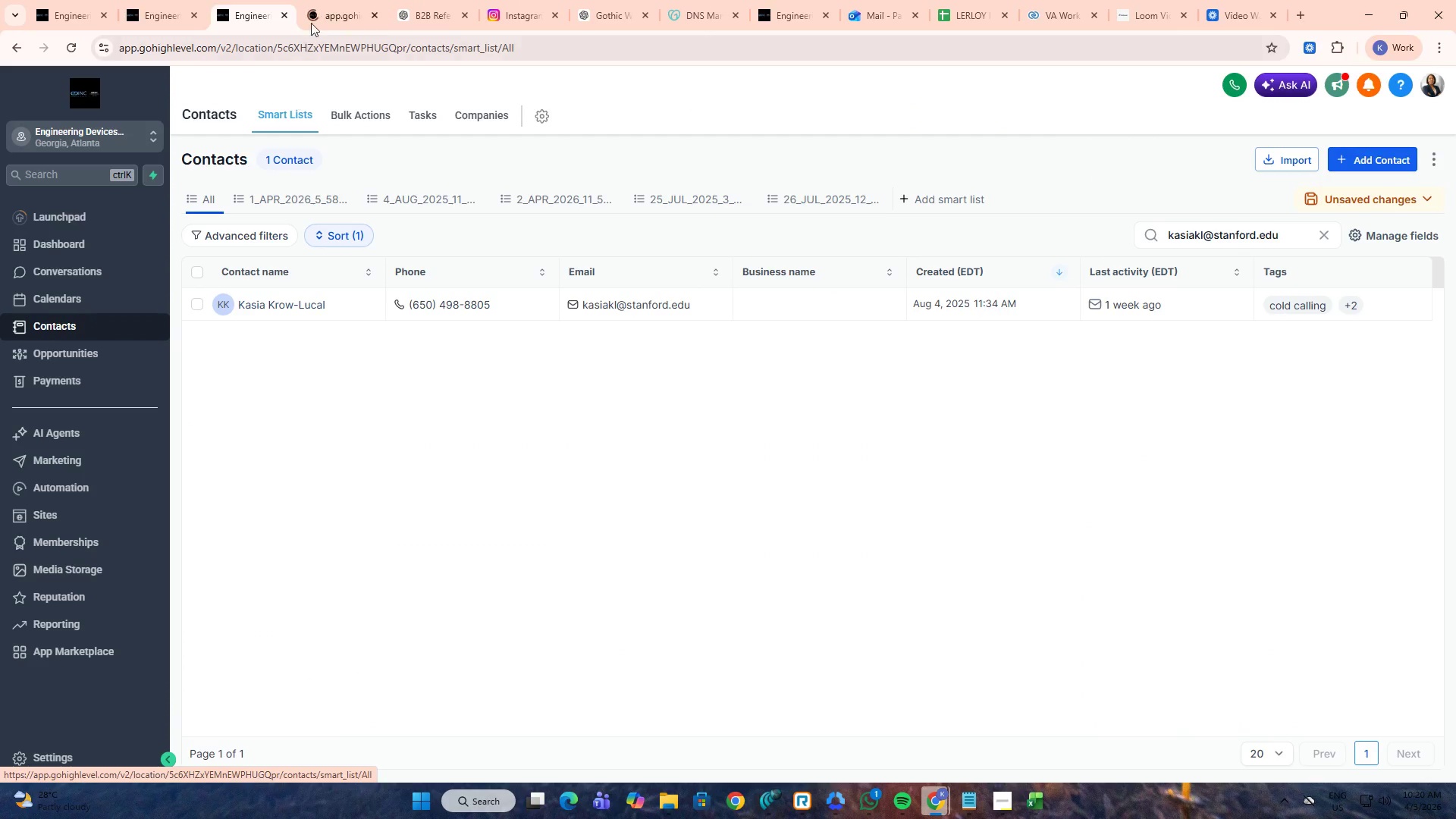 
left_click([315, 7])
 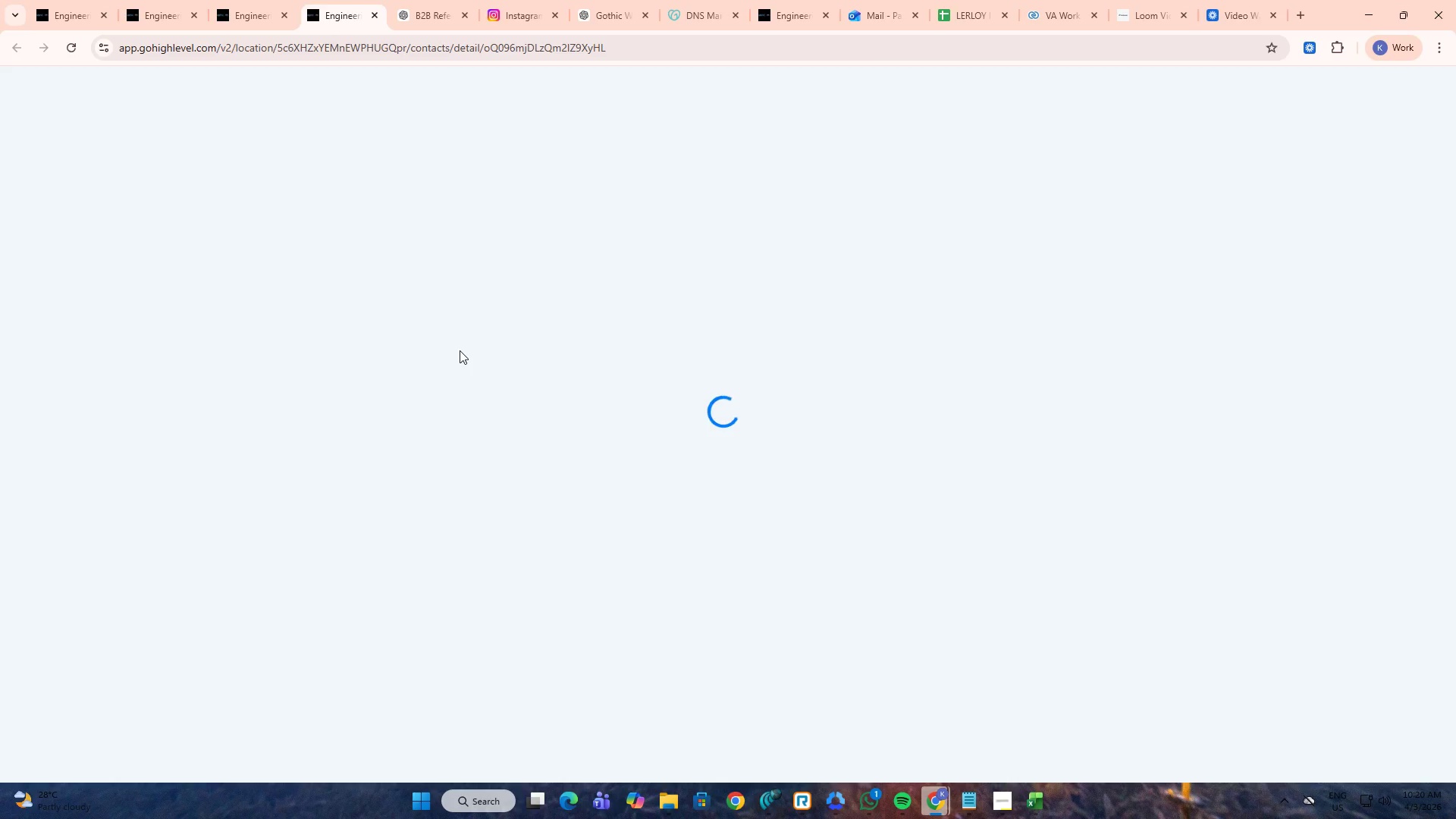 
wait(8.52)
 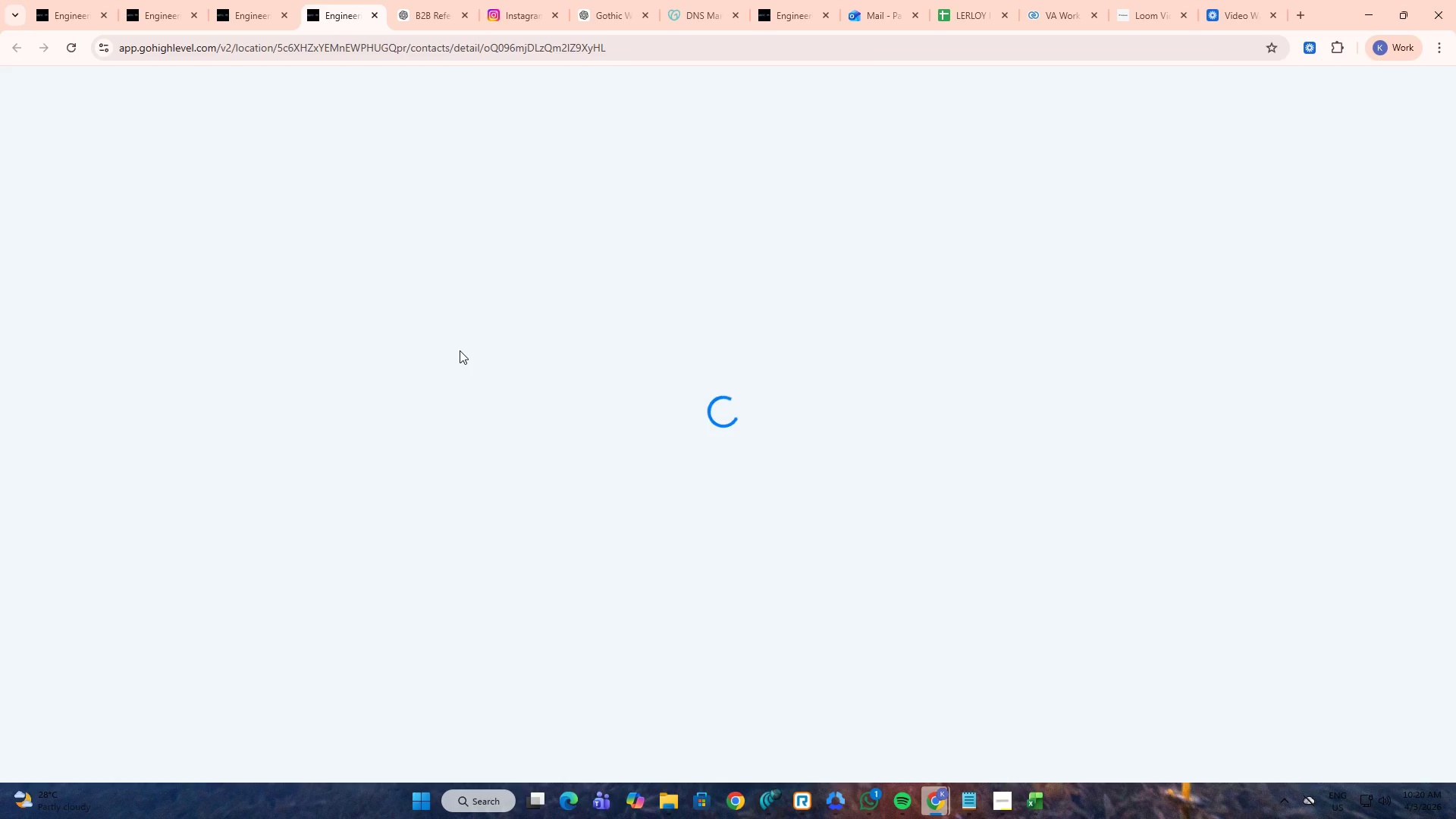 
left_click_drag(start_coordinate=[542, 216], to_coordinate=[548, 671])
 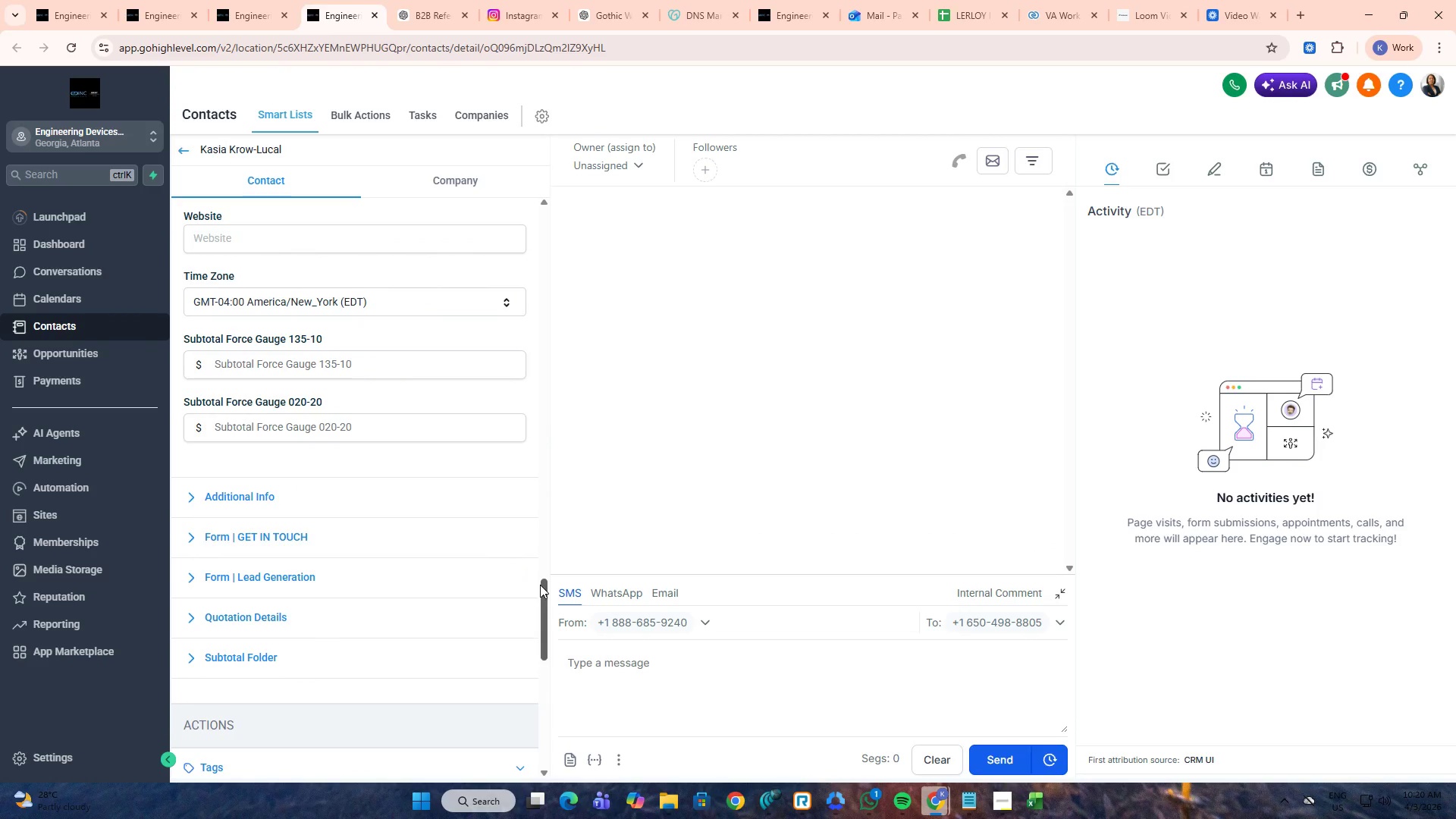 
left_click_drag(start_coordinate=[540, 583], to_coordinate=[551, 701])
 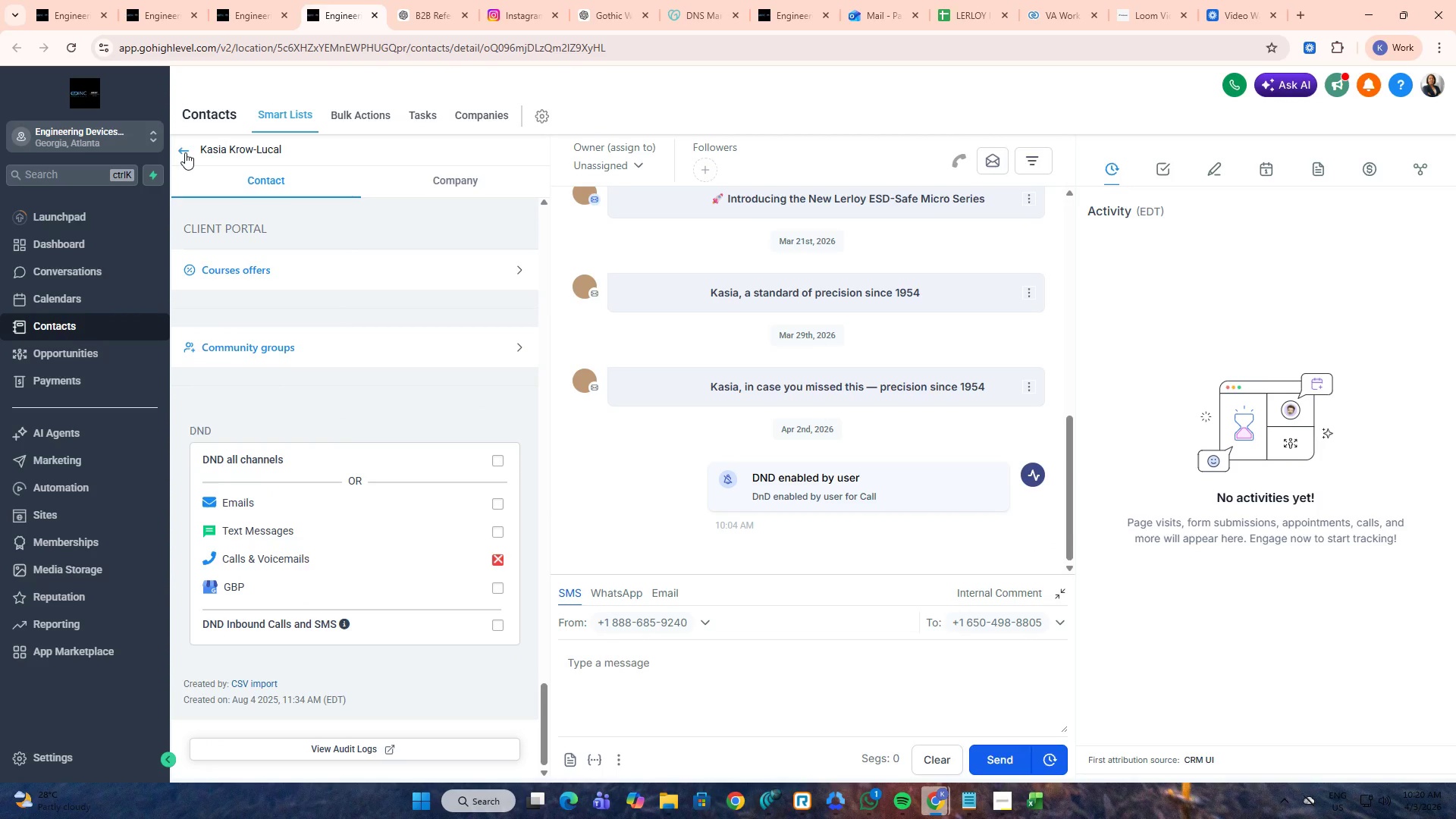 
left_click([184, 152])
 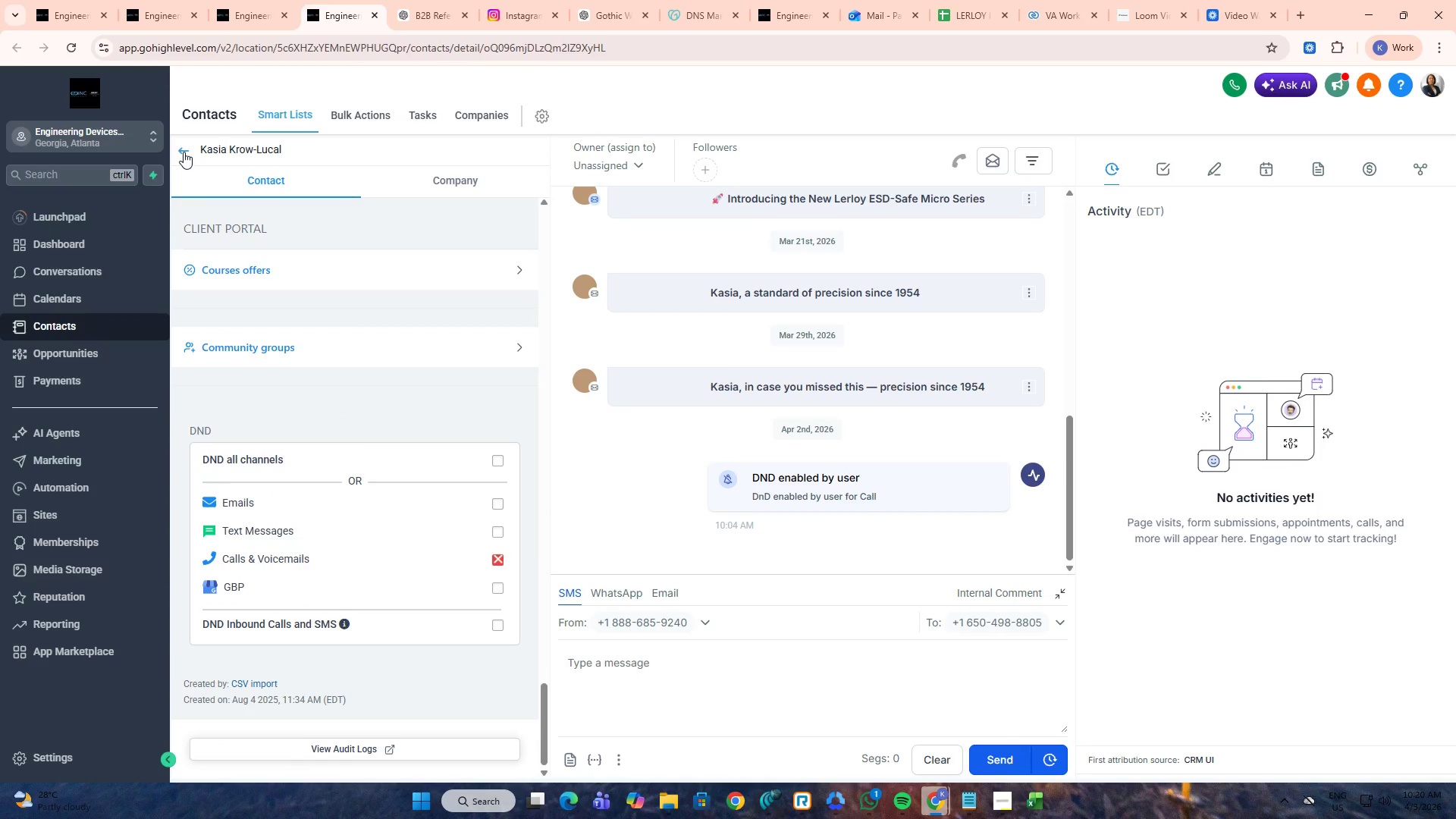 
left_click([183, 150])
 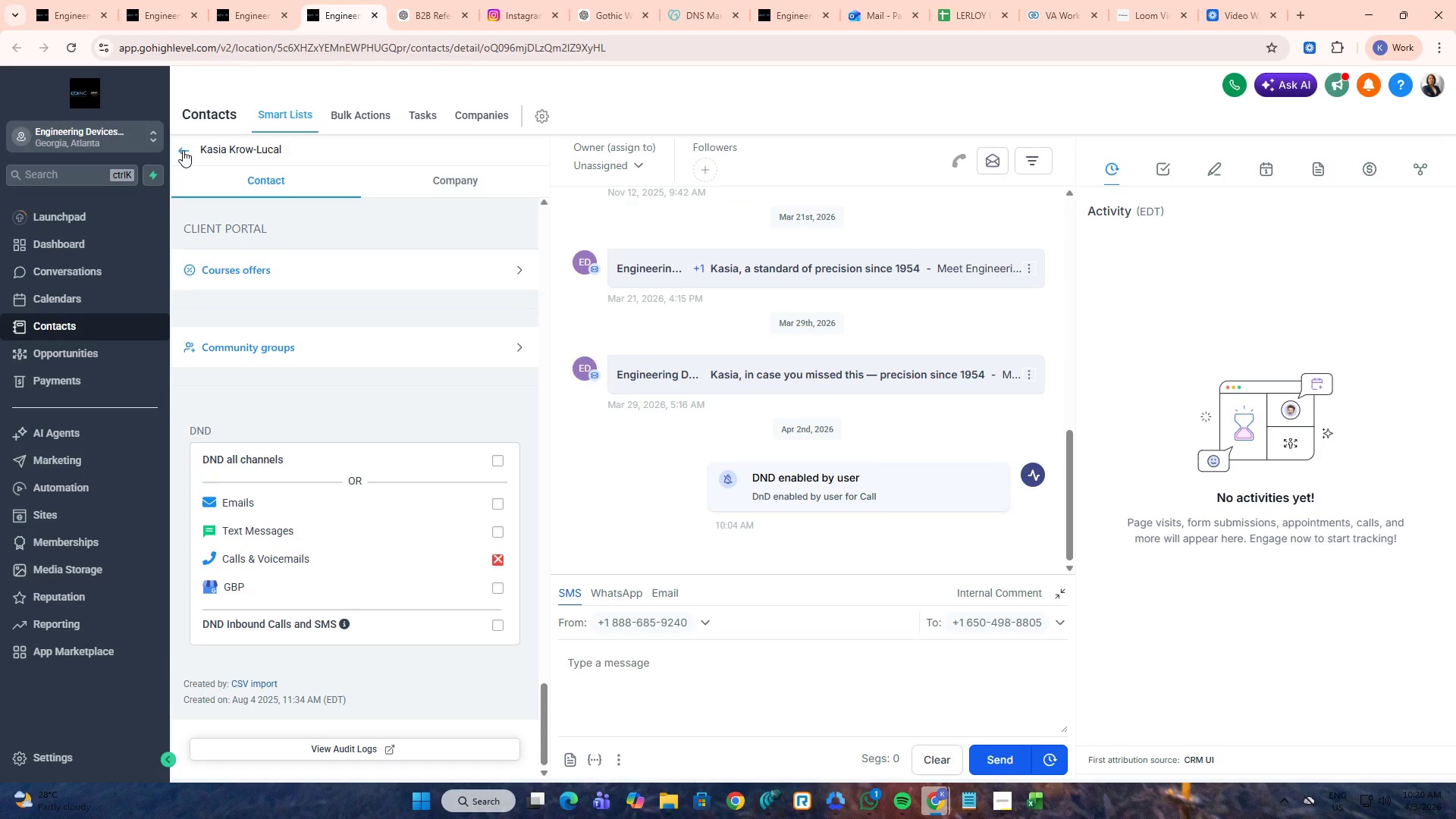 
left_click([220, 9])
 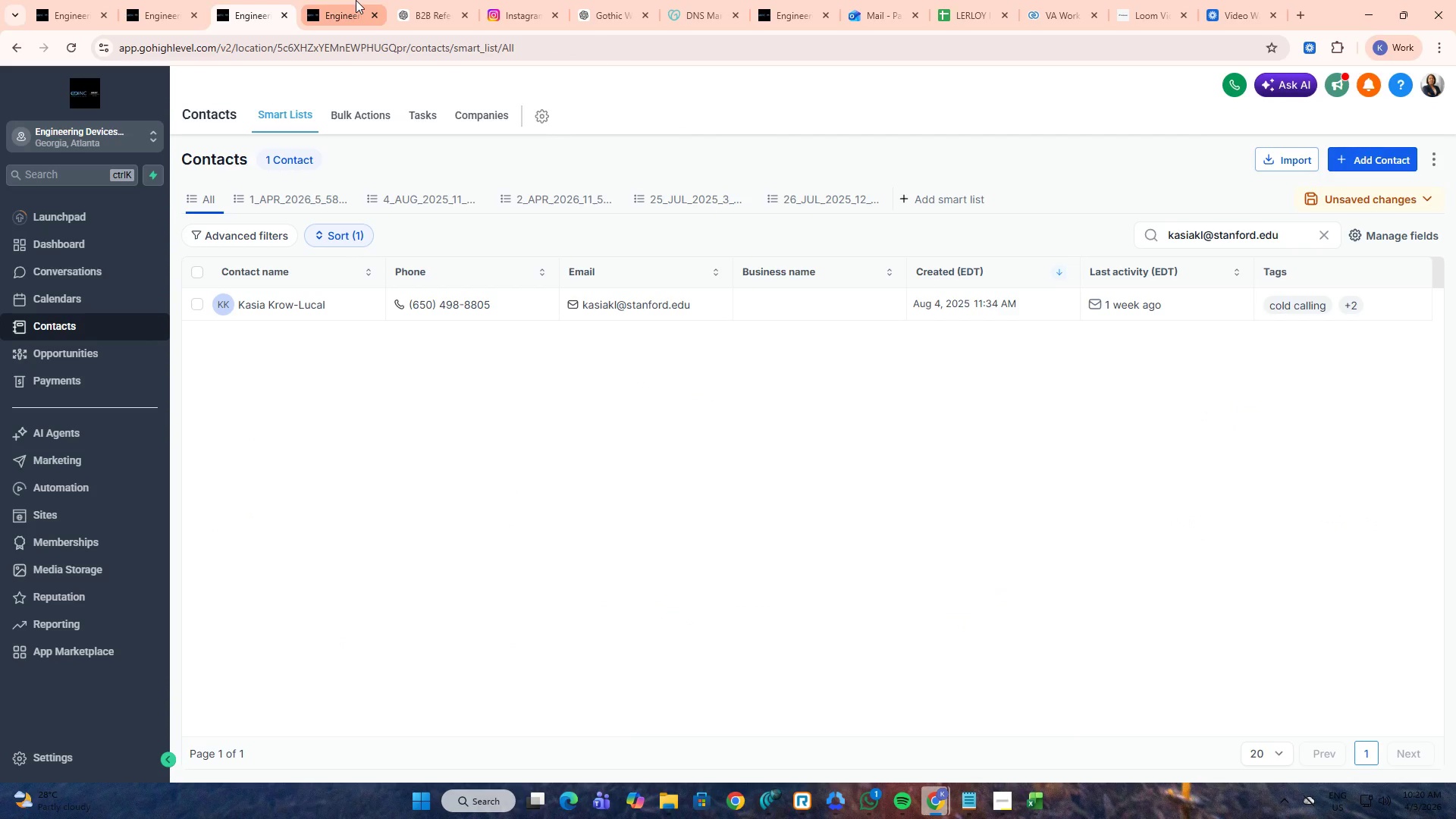 
left_click([356, 0])
 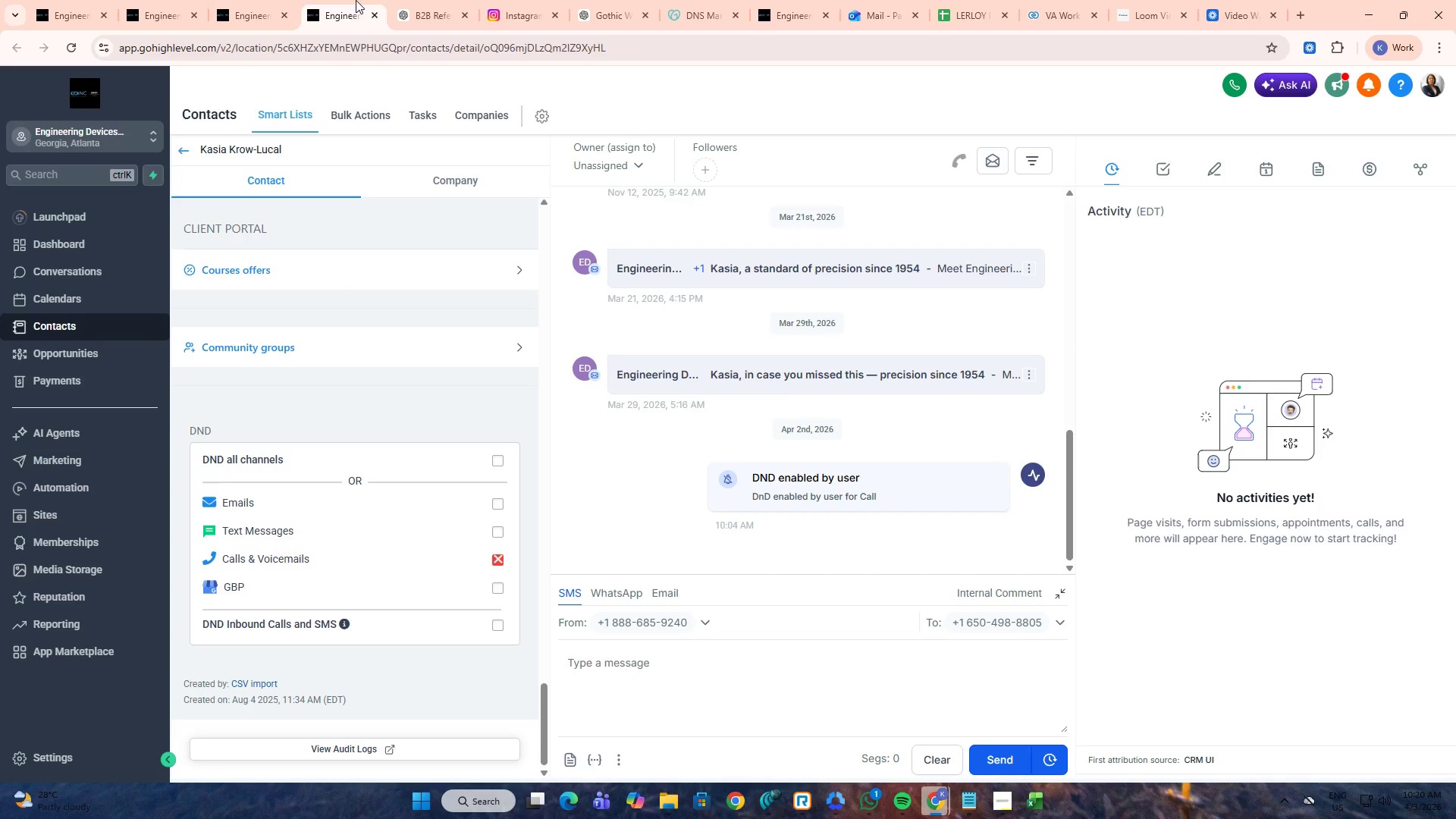 
key(Control+W)
 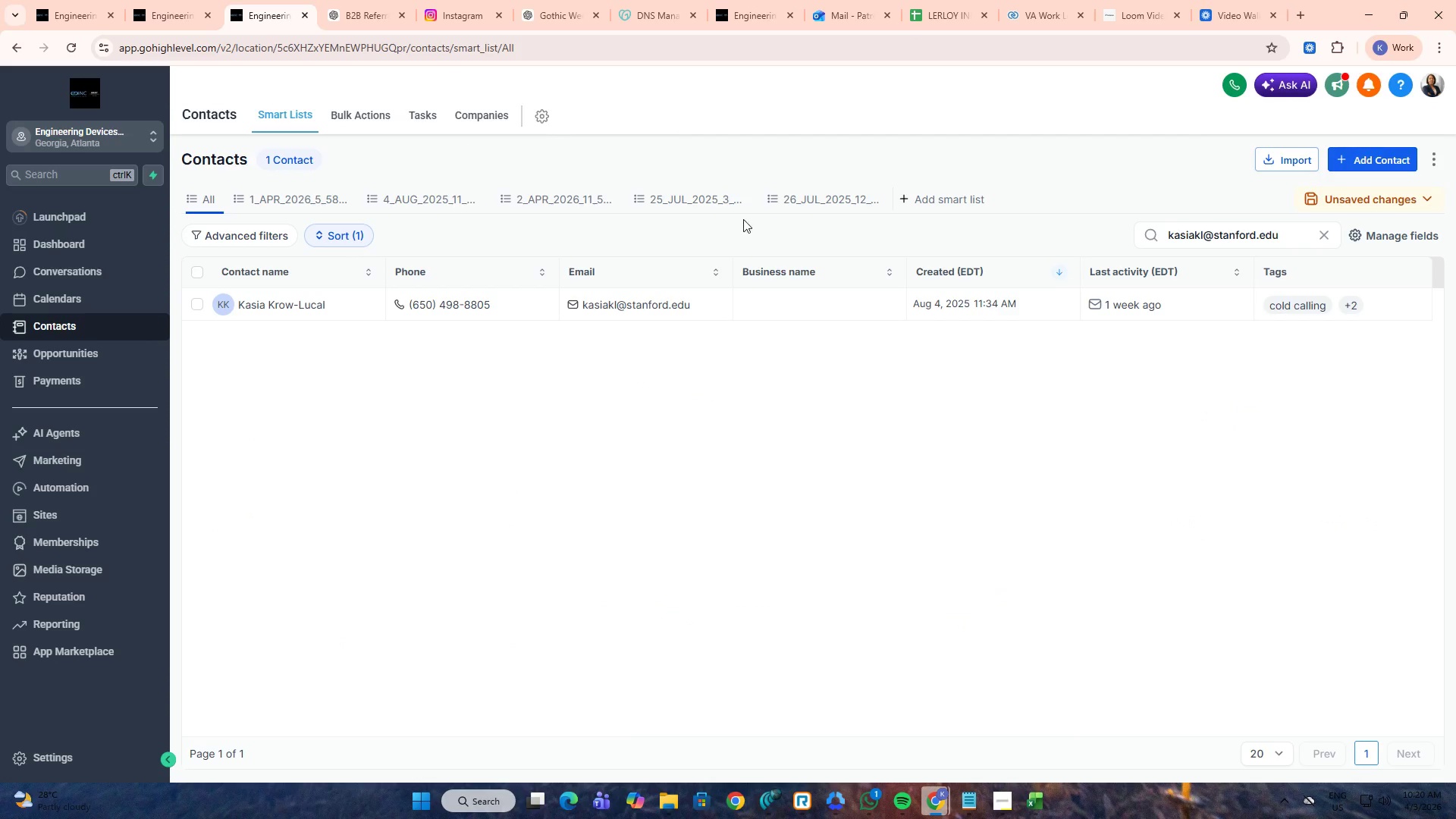 
key(Alt+AltLeft)
 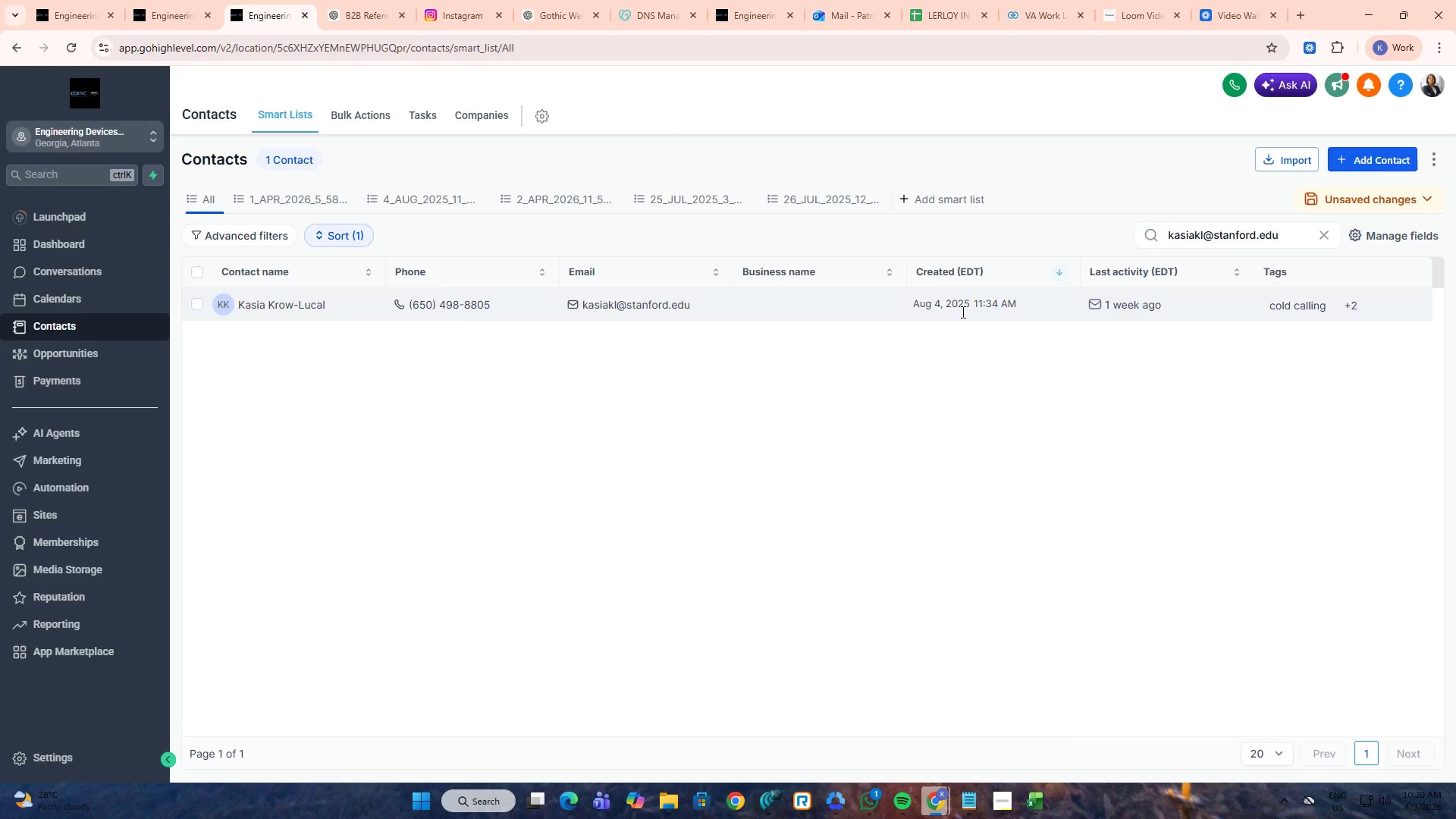 
key(Alt+Tab)
 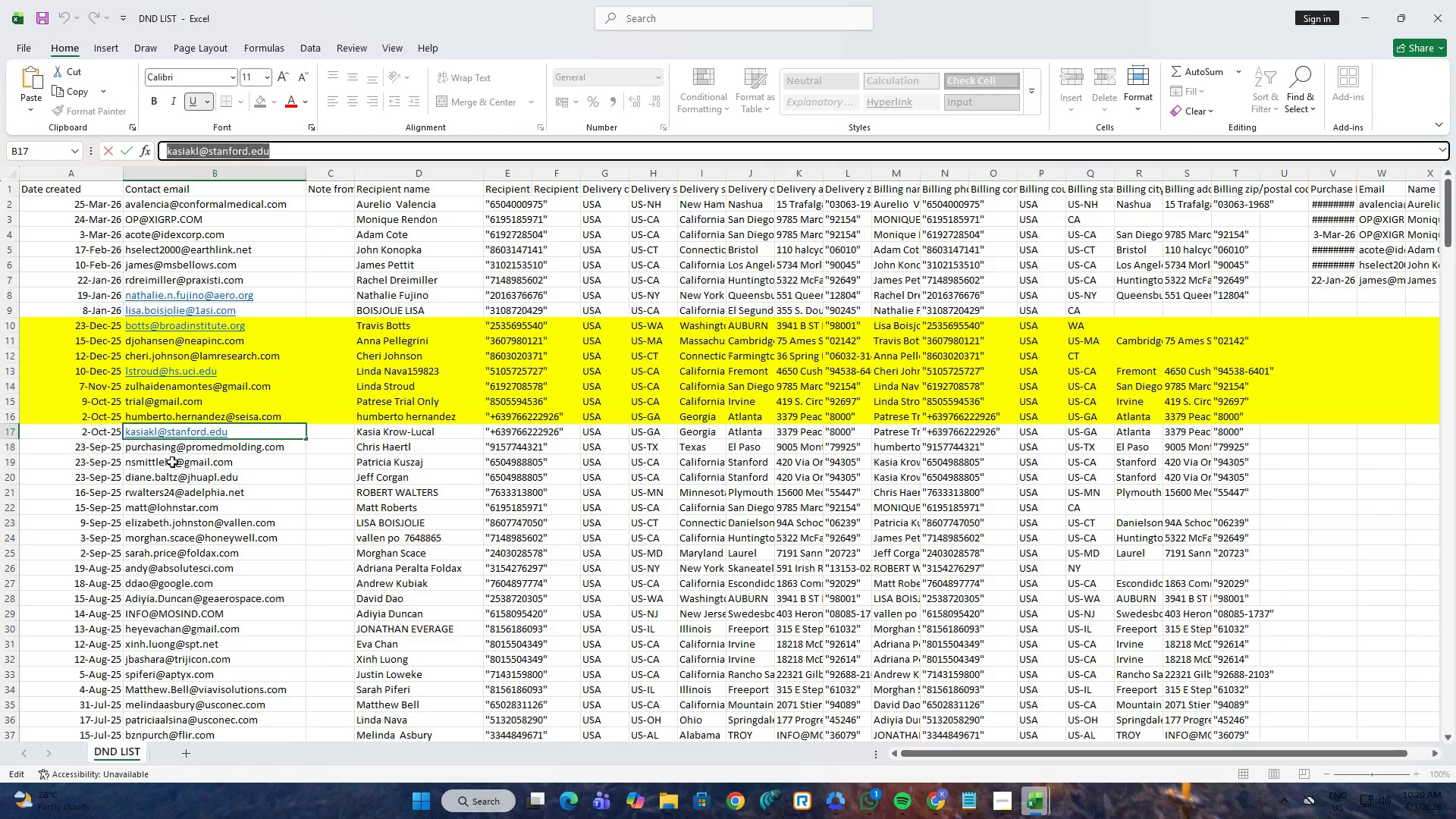 
left_click([159, 452])
 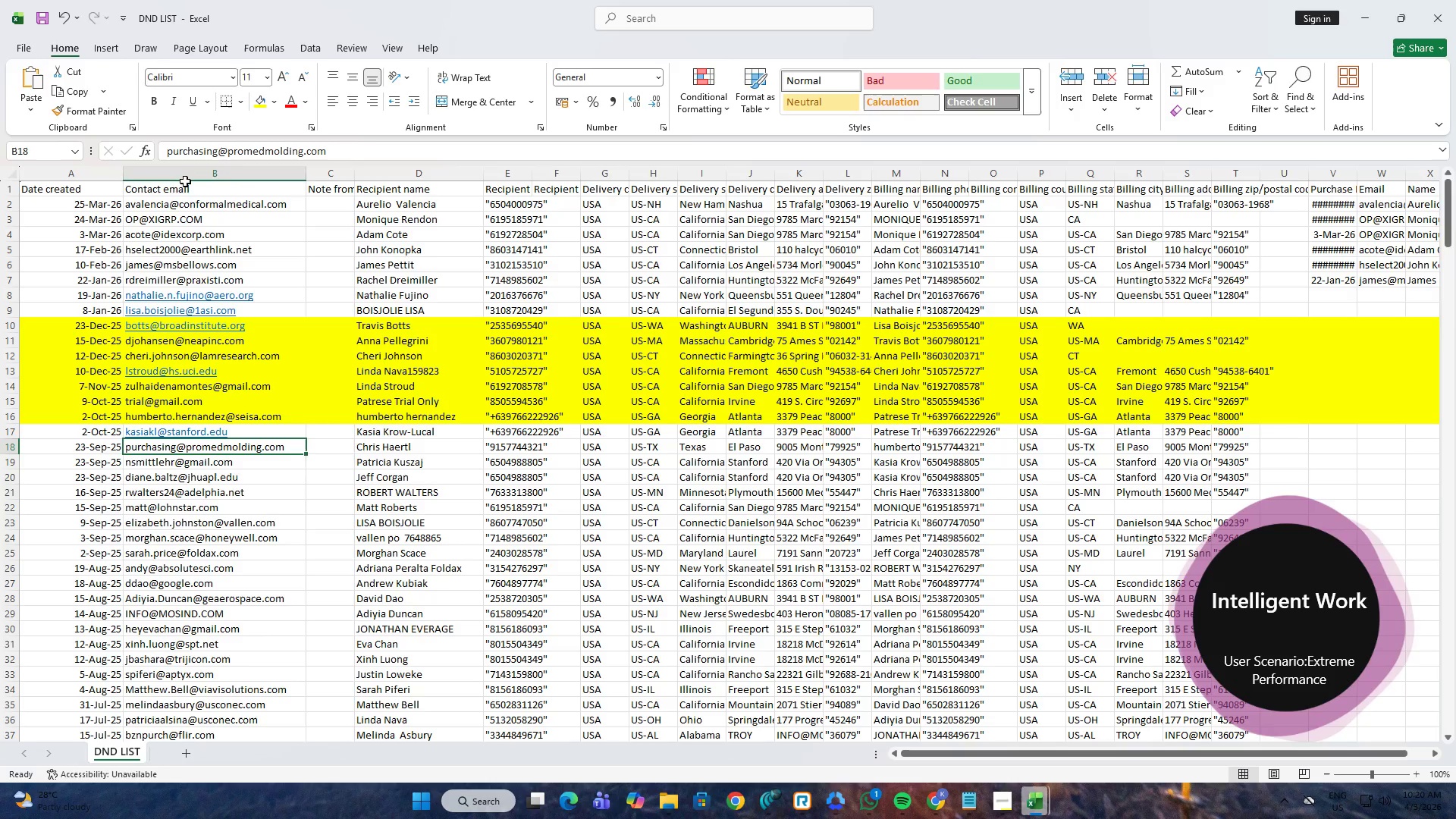 
left_click([209, 152])
 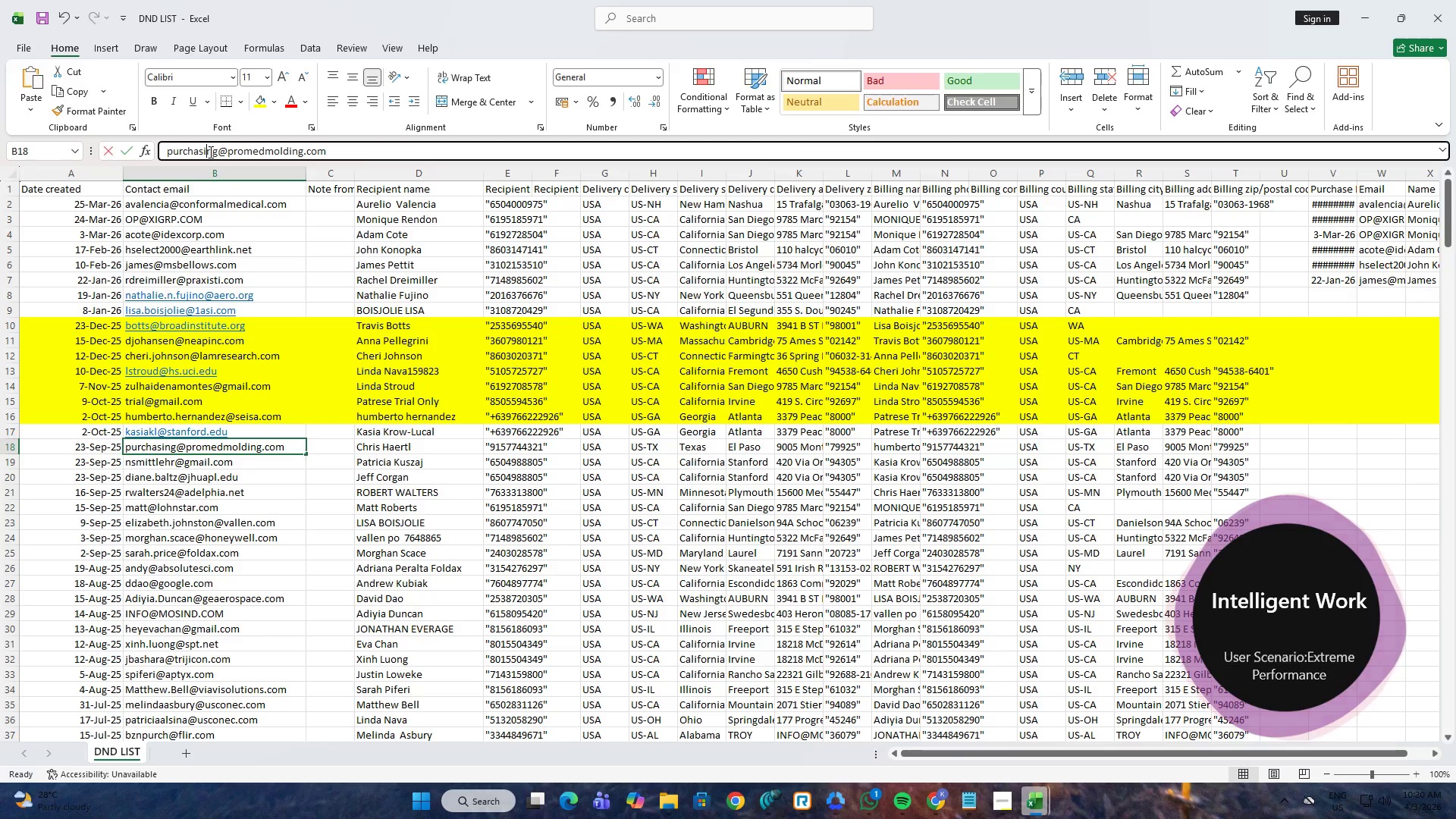 
key(Control+A)
 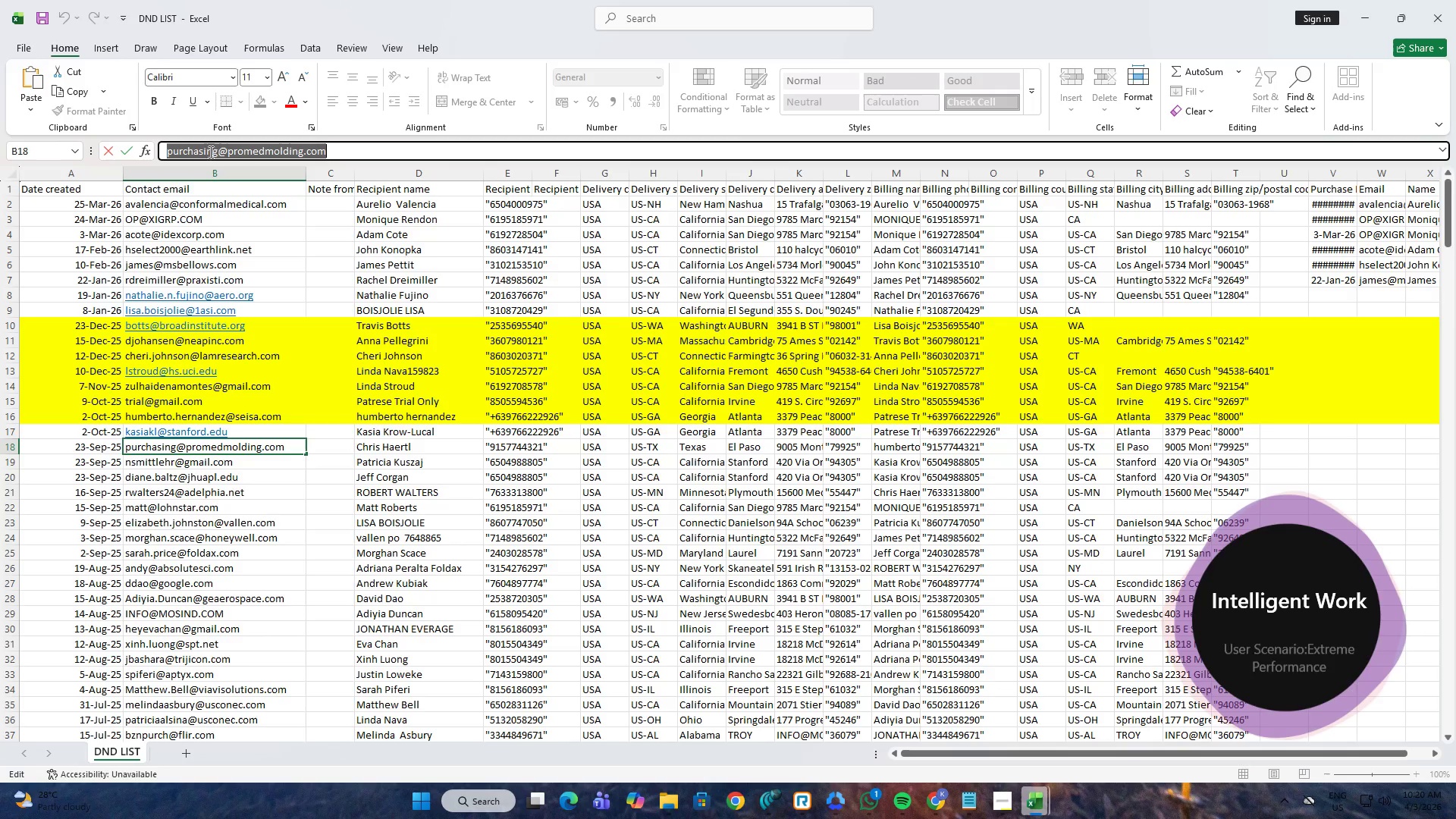 
key(Control+C)
 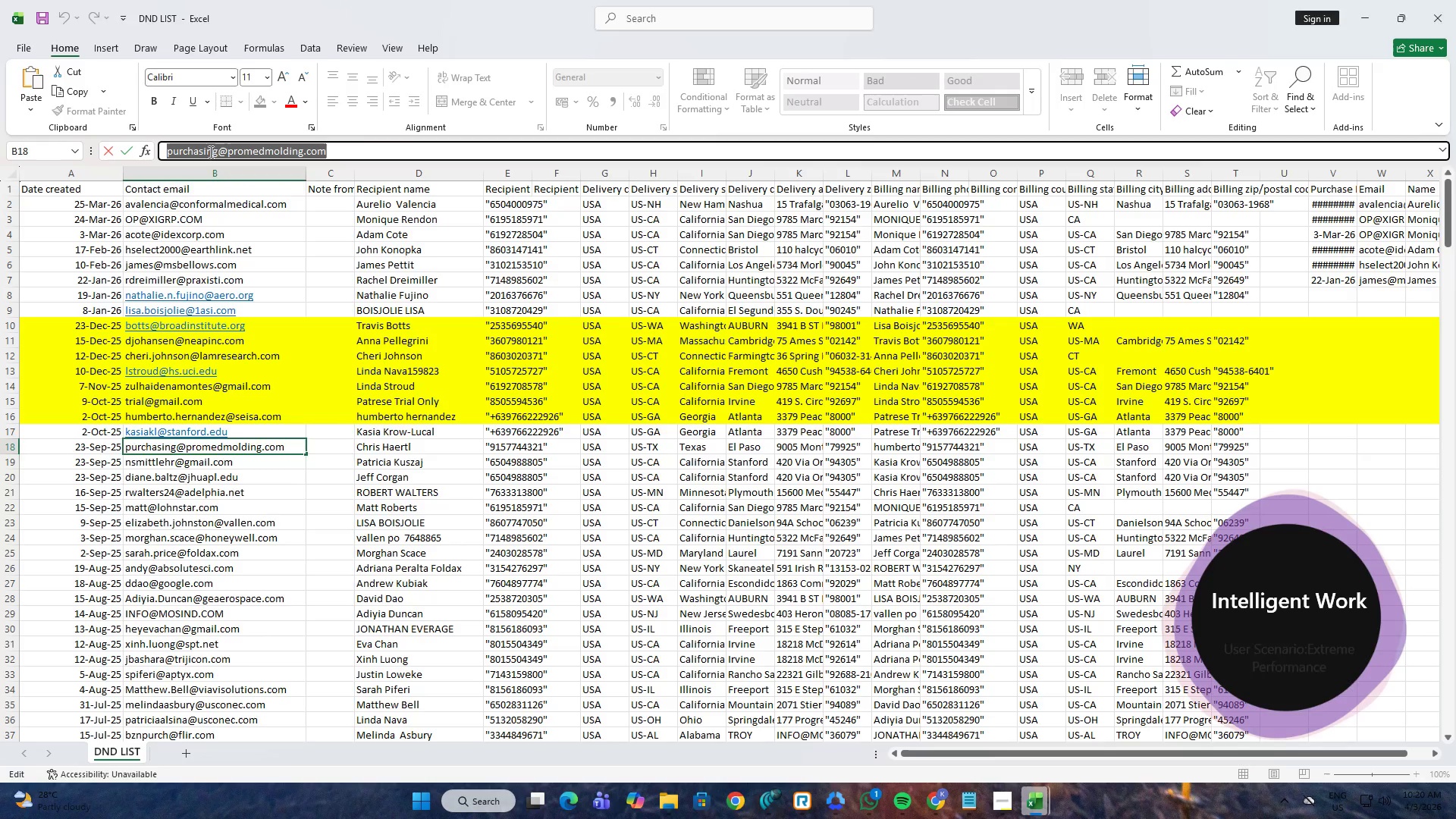 
key(Alt+AltLeft)
 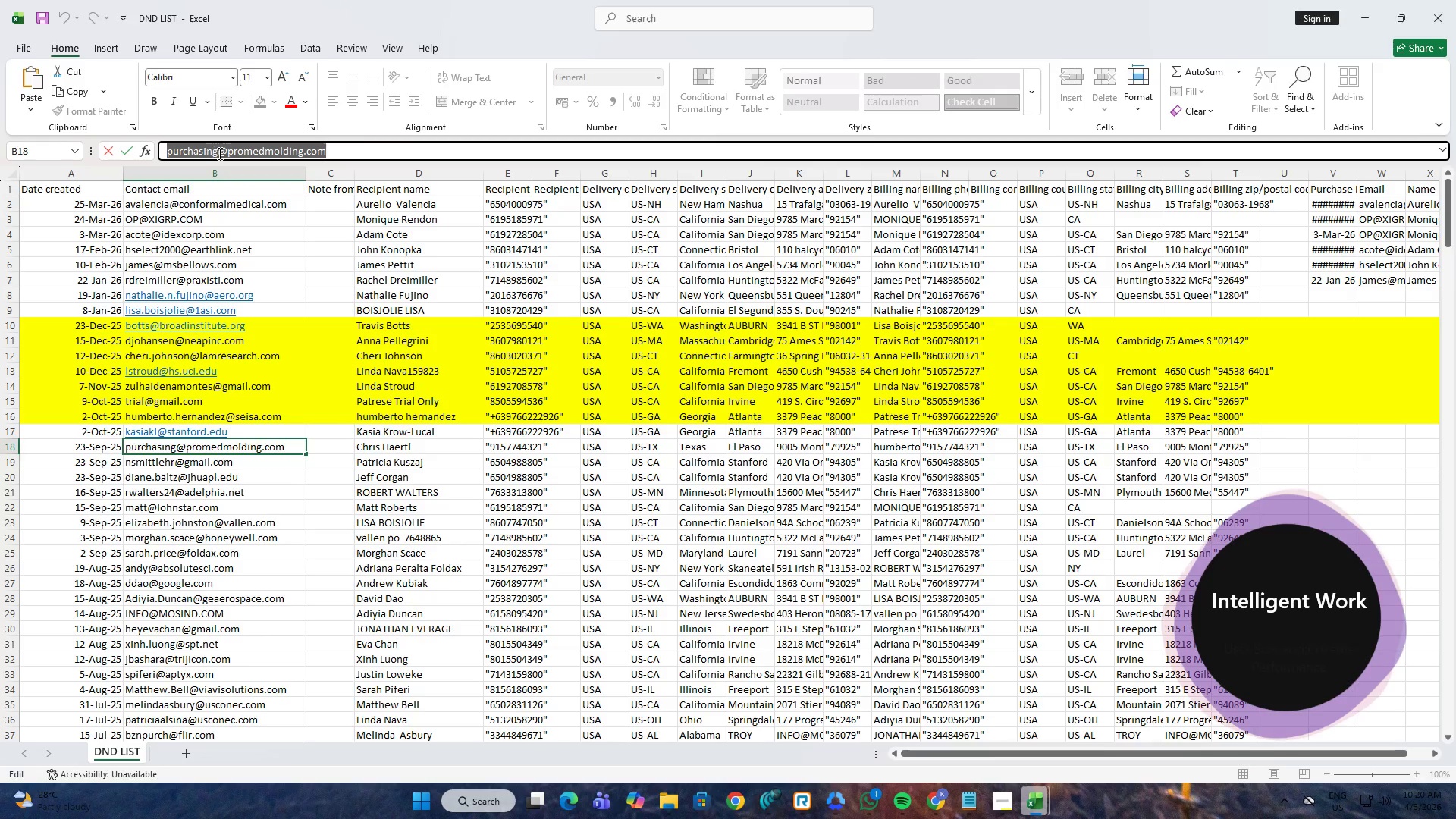 
key(Alt+Tab)
 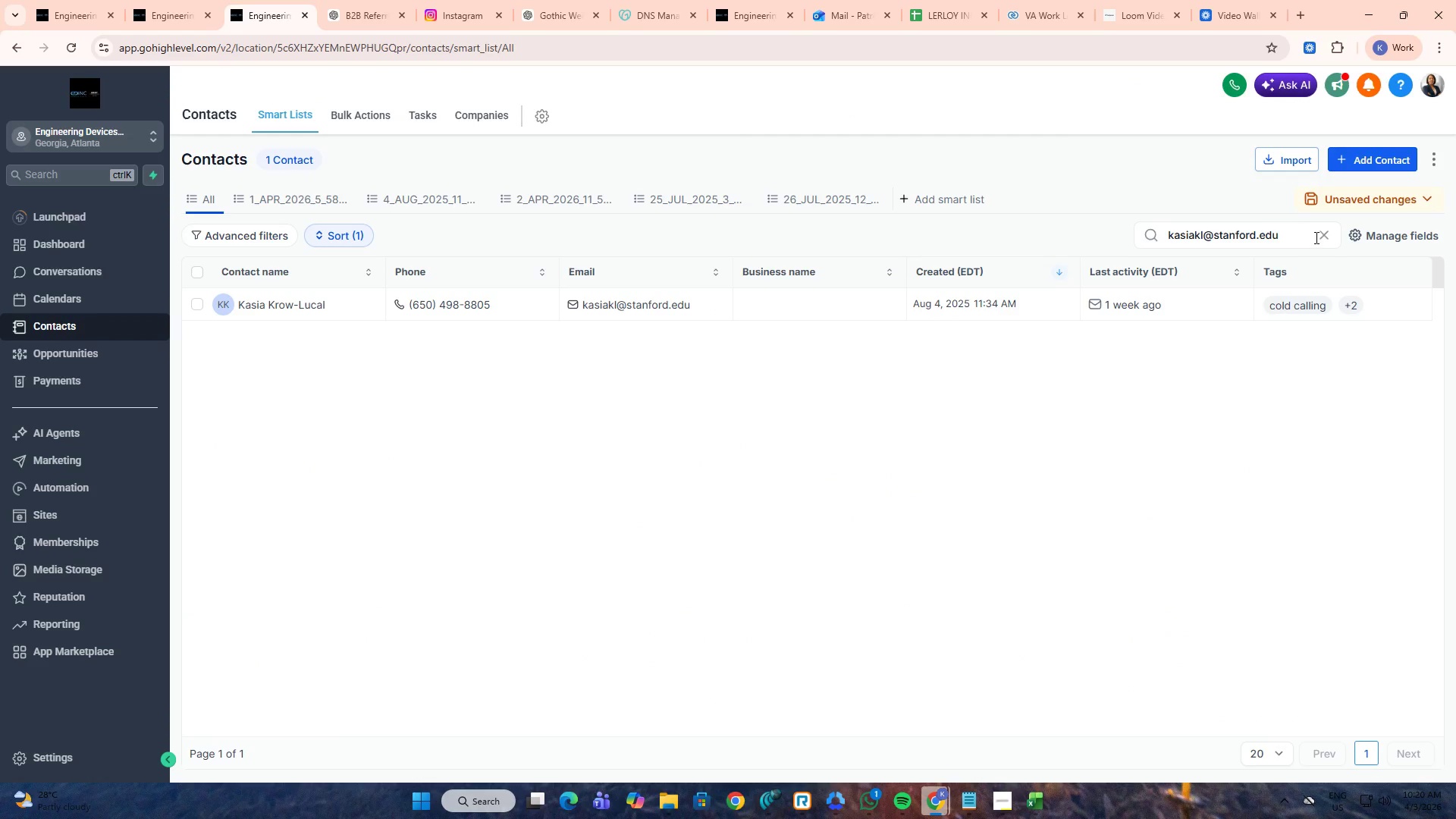 
double_click([1320, 237])
 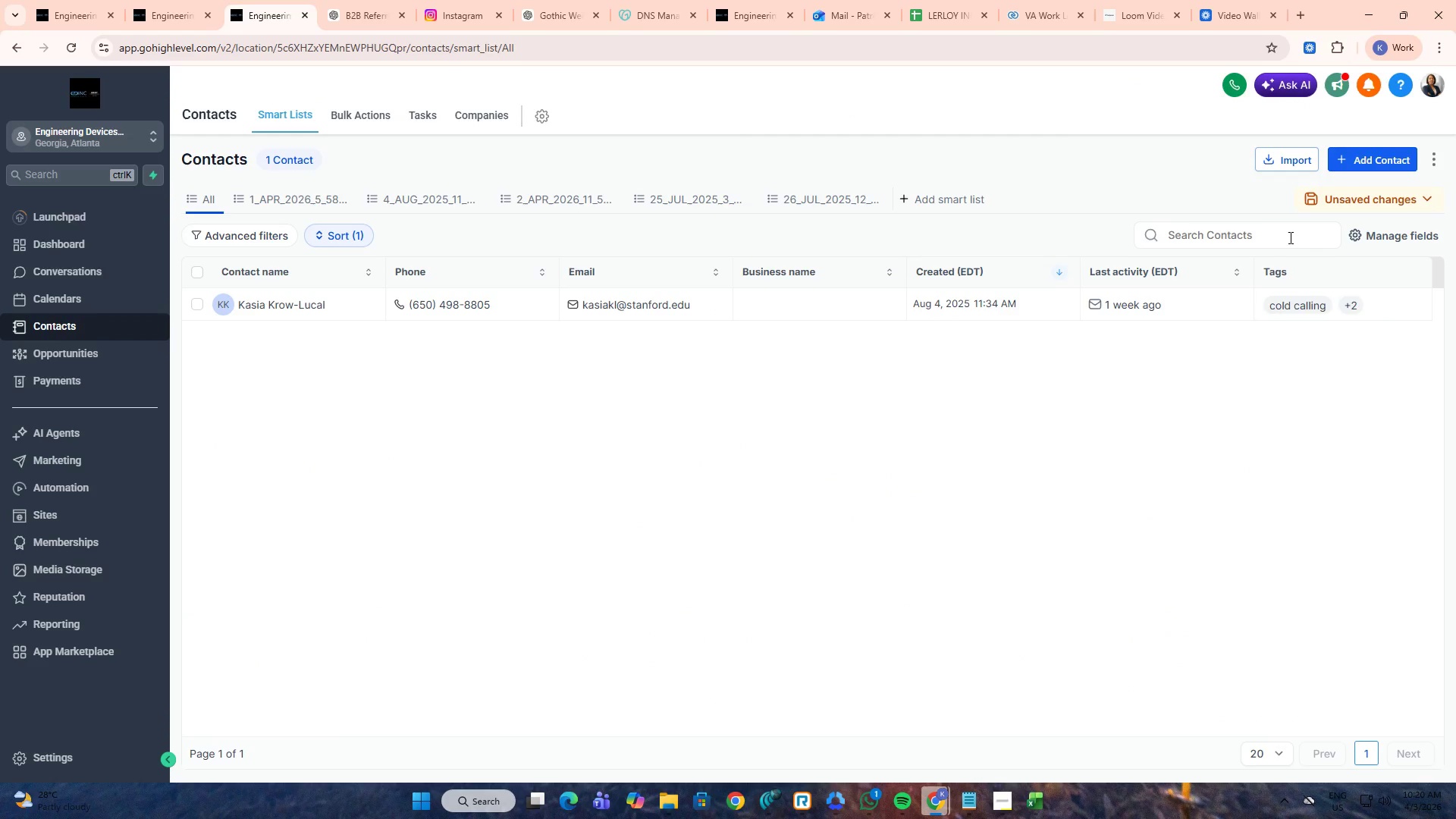 
triple_click([1289, 237])
 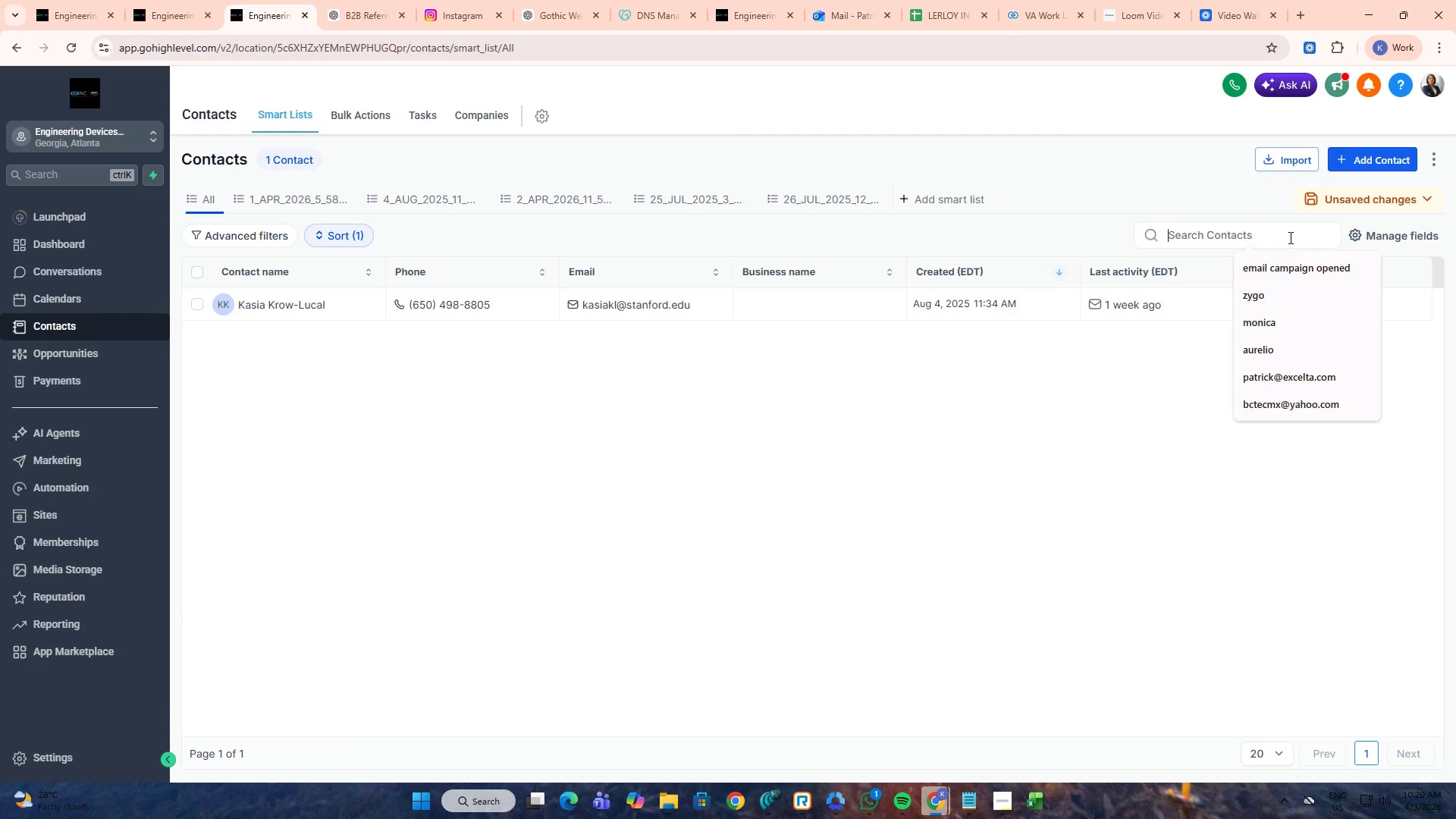 
key(Control+ControlLeft)
 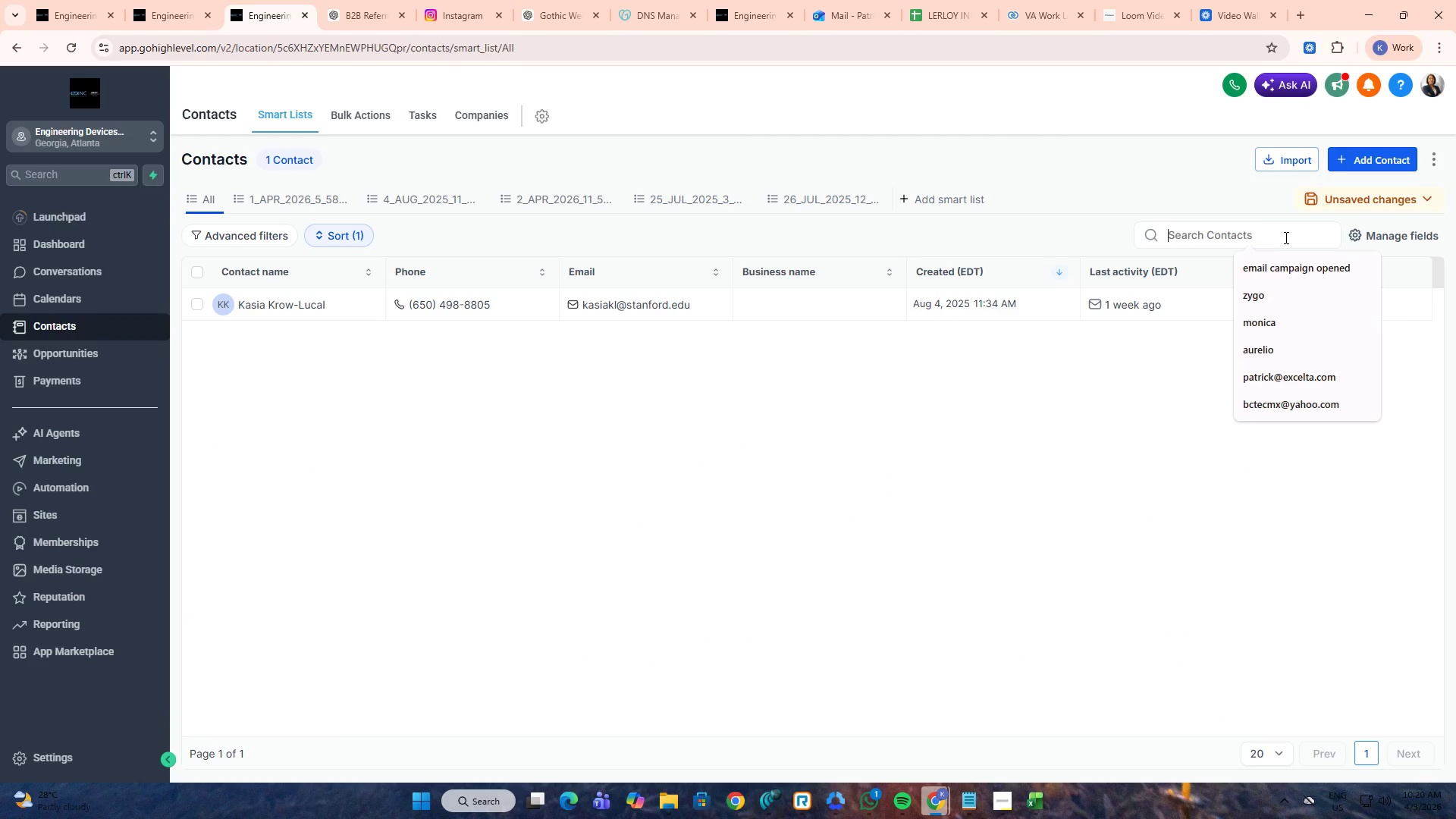 
key(Control+V)
 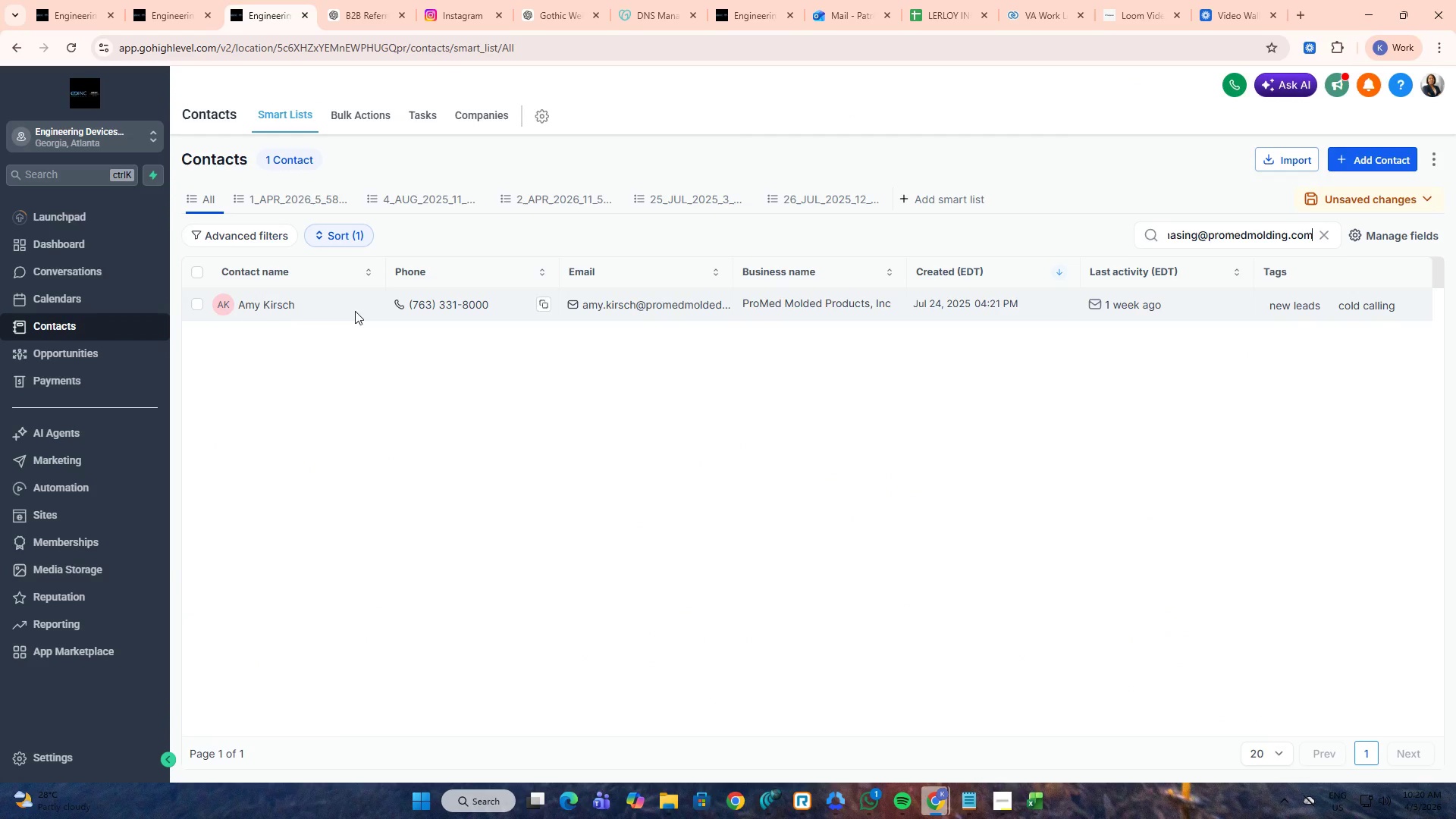 
middle_click([266, 303])
 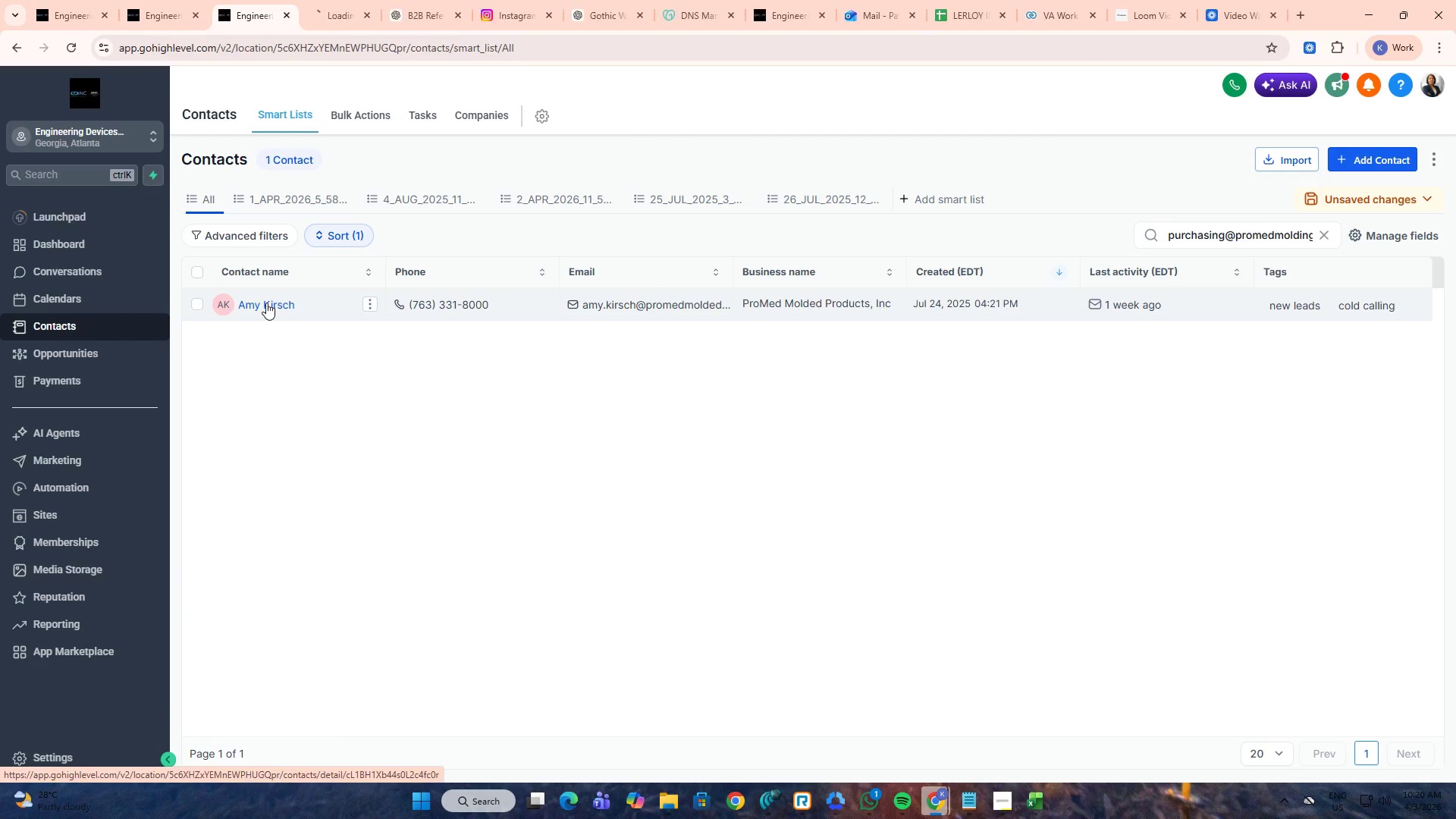 
key(Alt+AltLeft)
 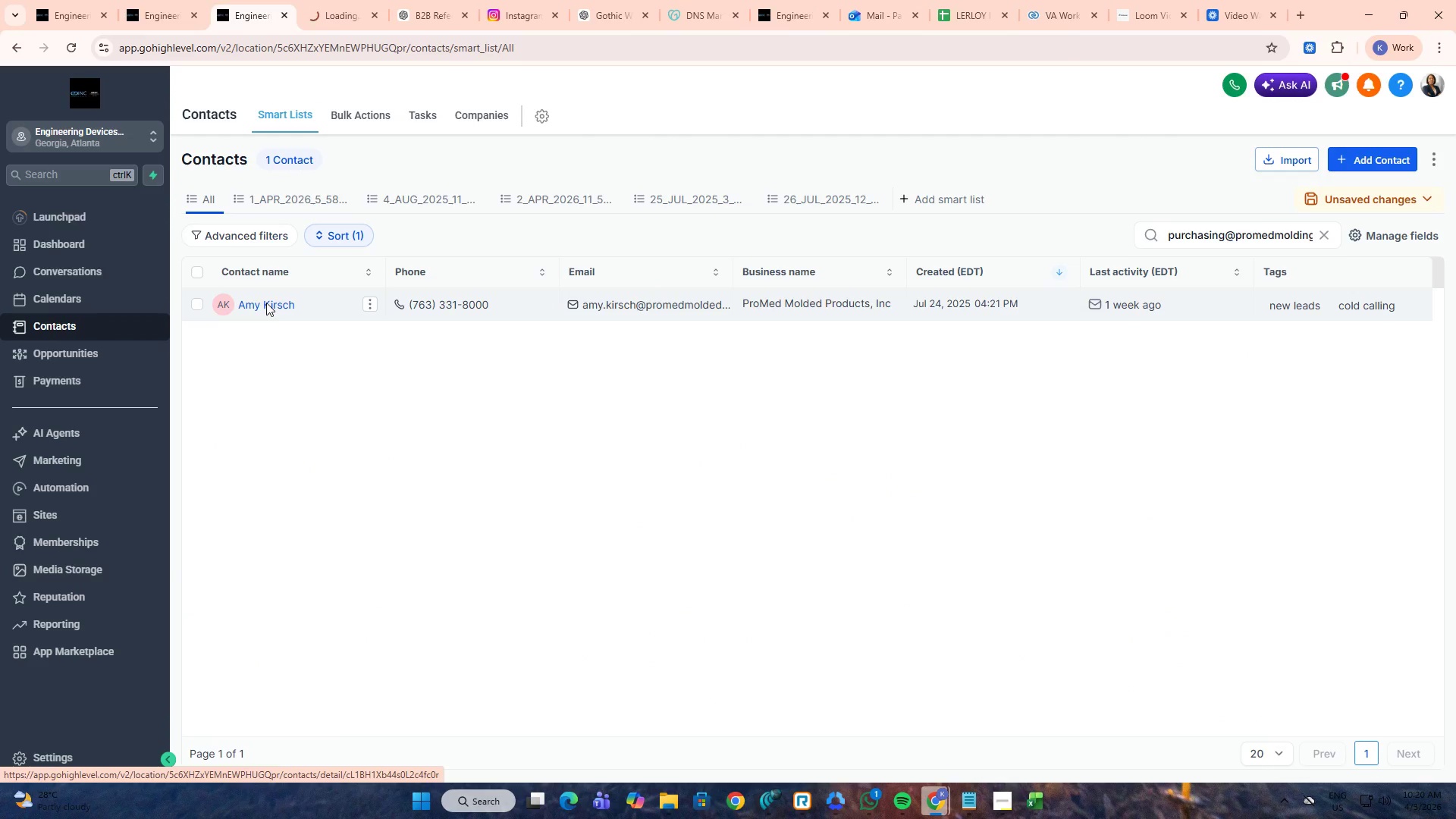 
key(Tab)
 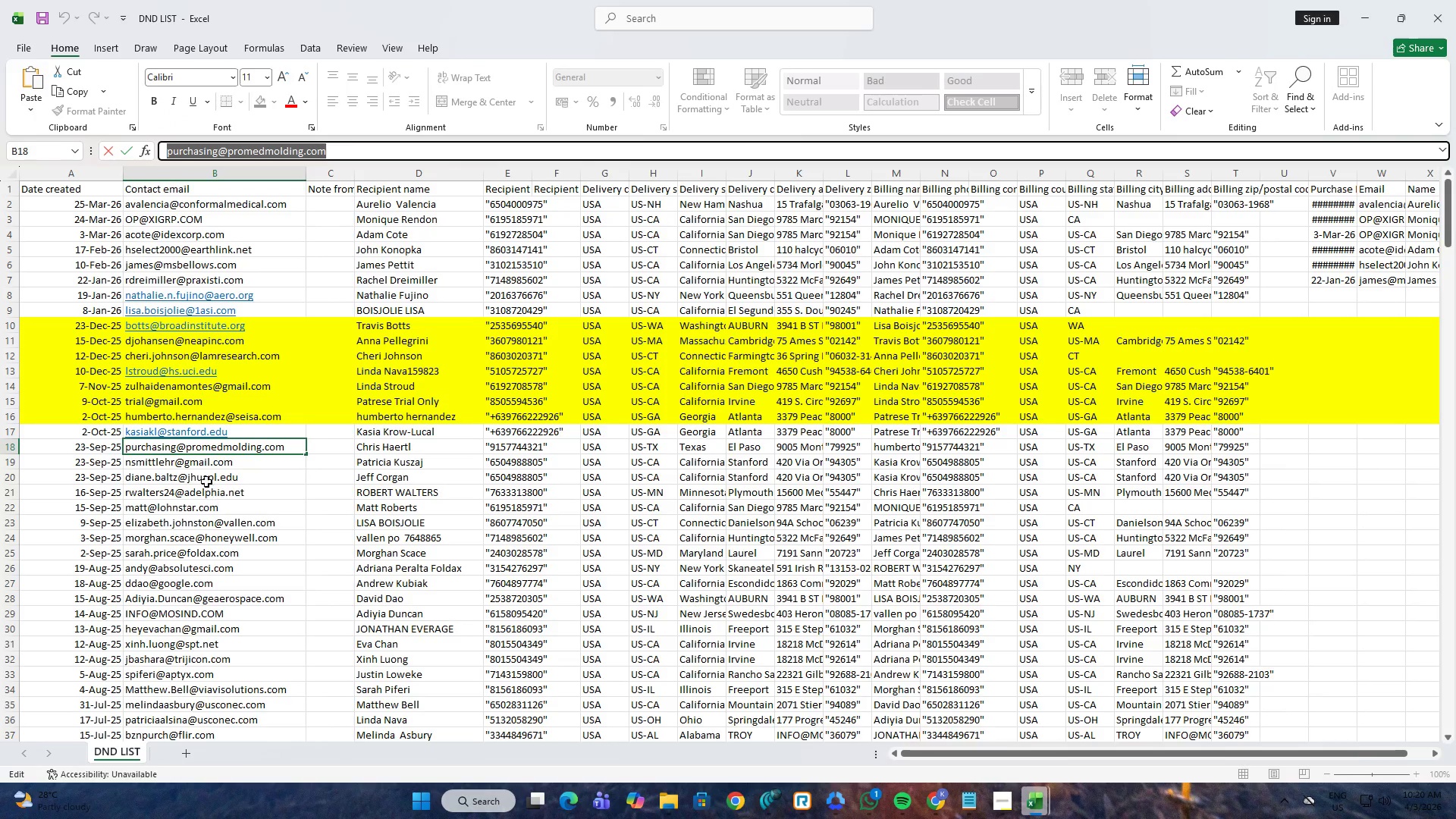 
left_click([199, 467])
 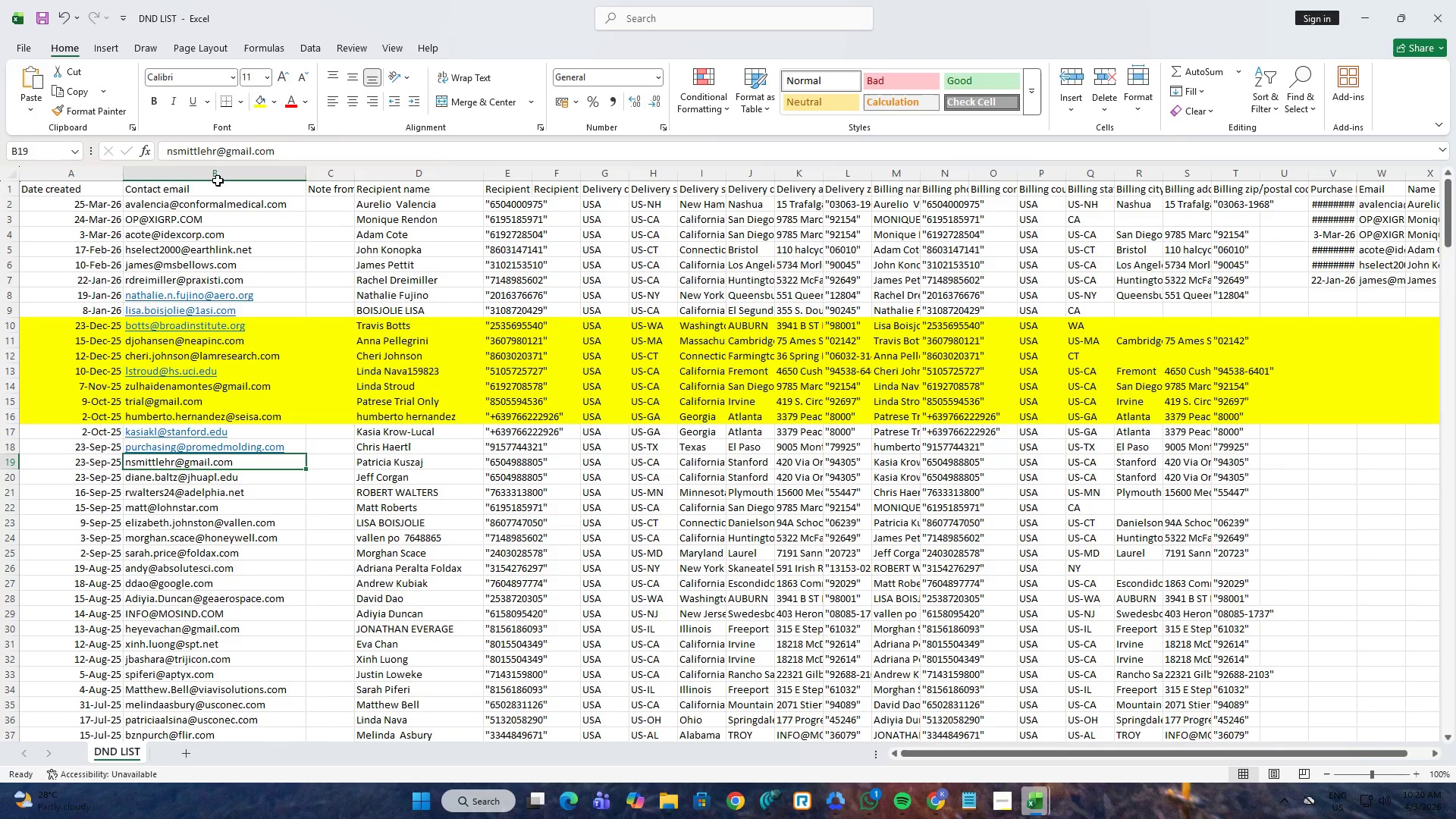 
left_click([224, 159])
 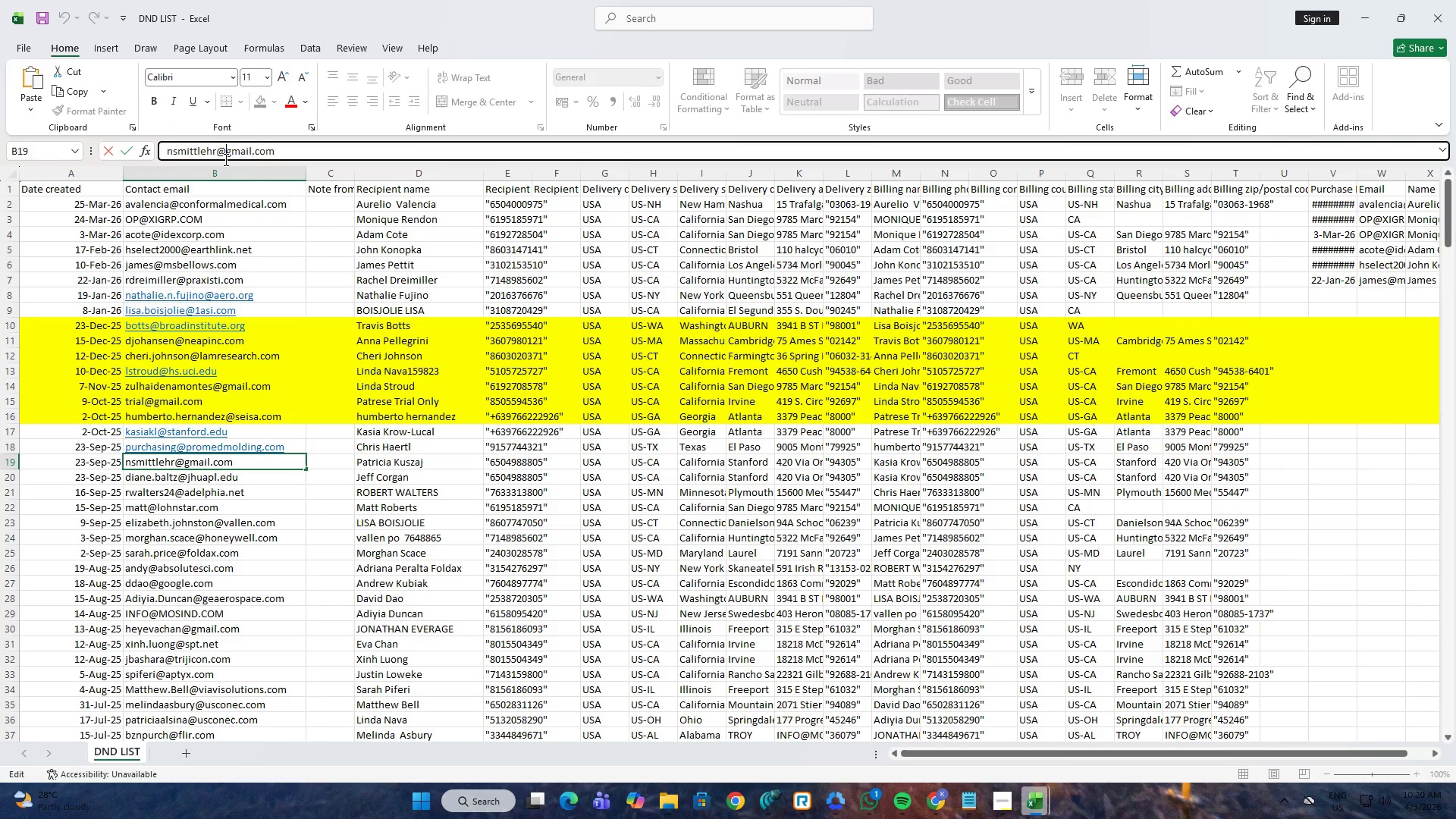 
key(Control+A)
 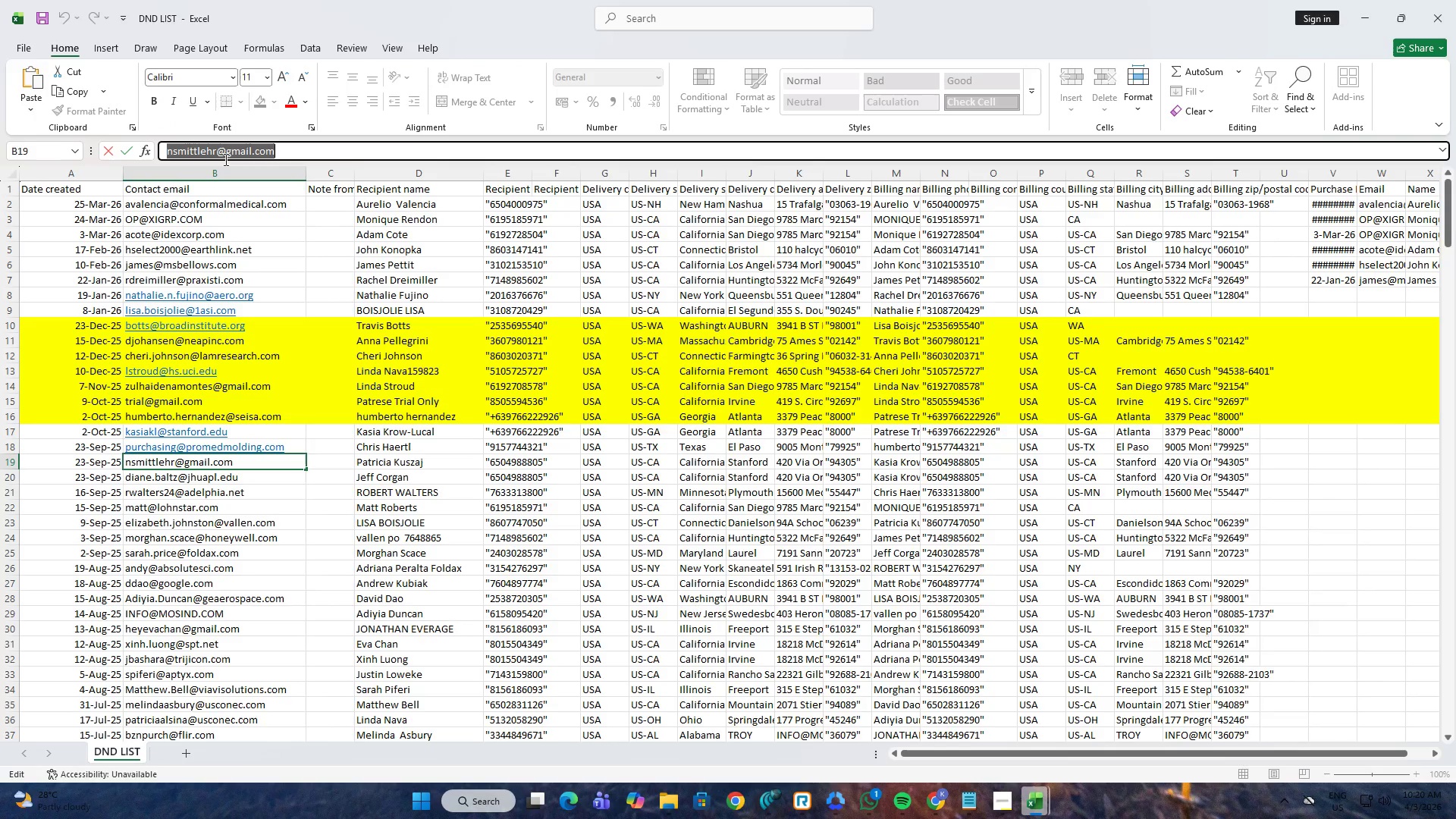 
key(Control+C)
 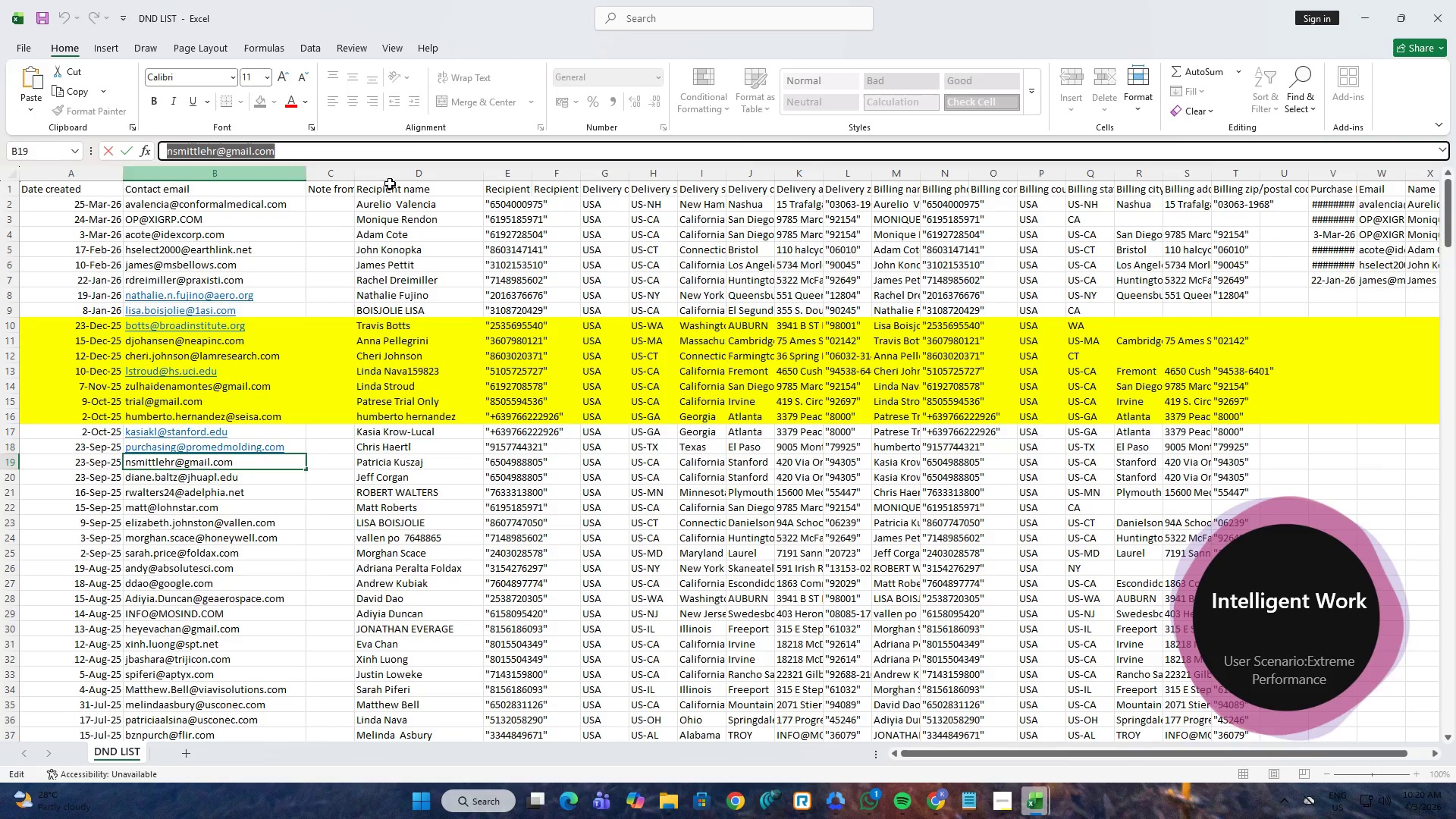 
key(Alt+AltLeft)
 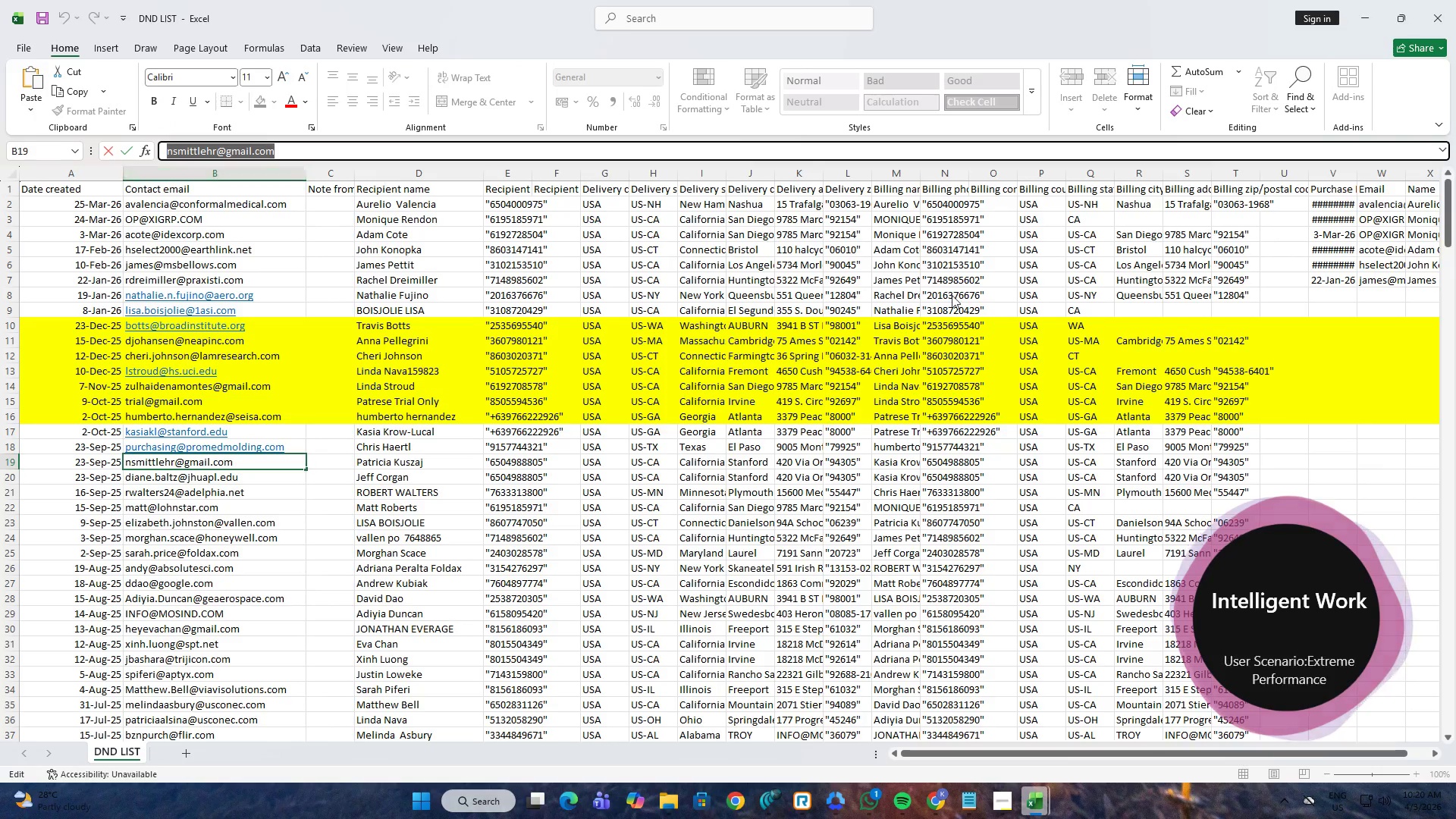 
key(Alt+Tab)
 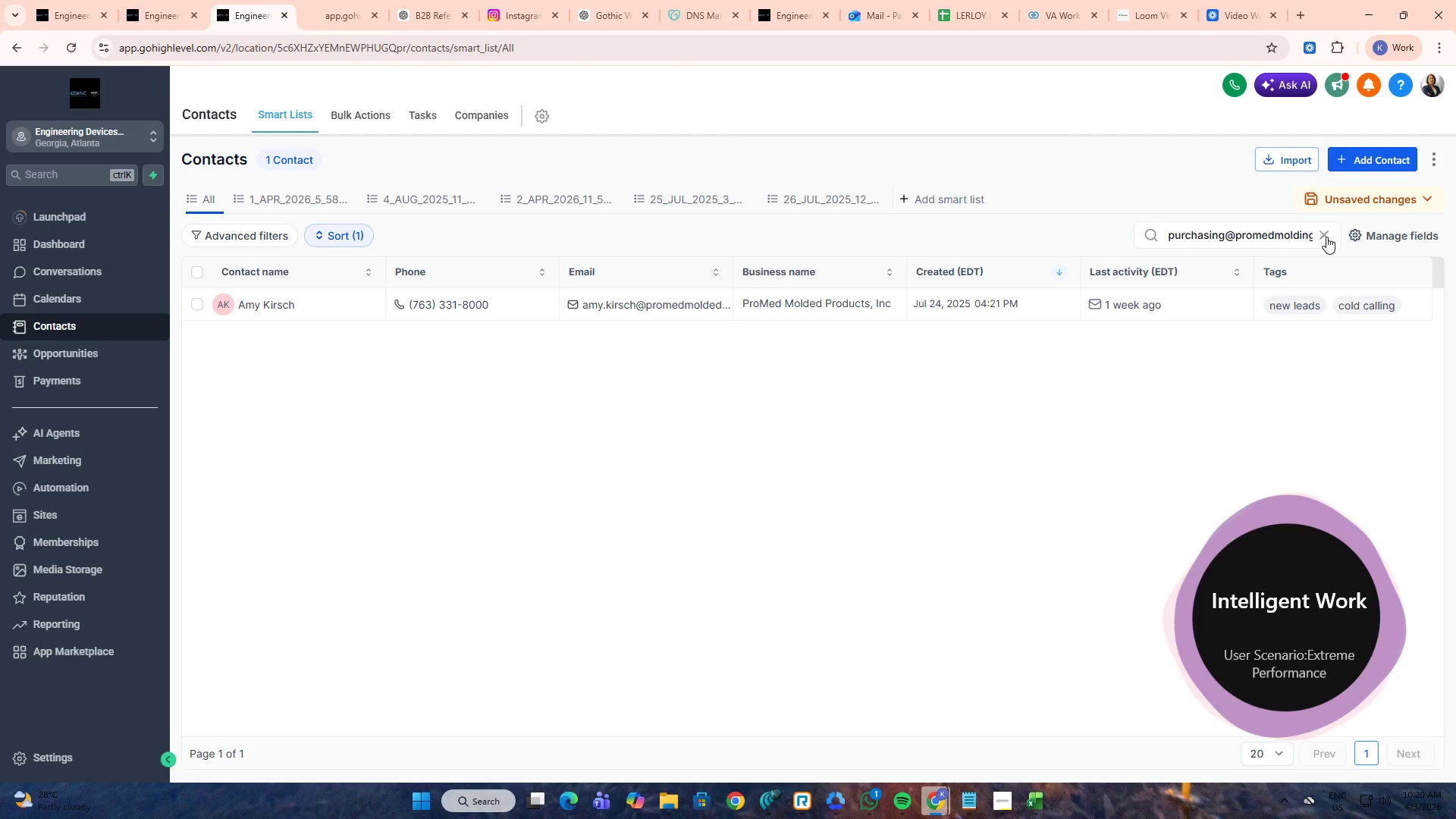 
double_click([1278, 234])
 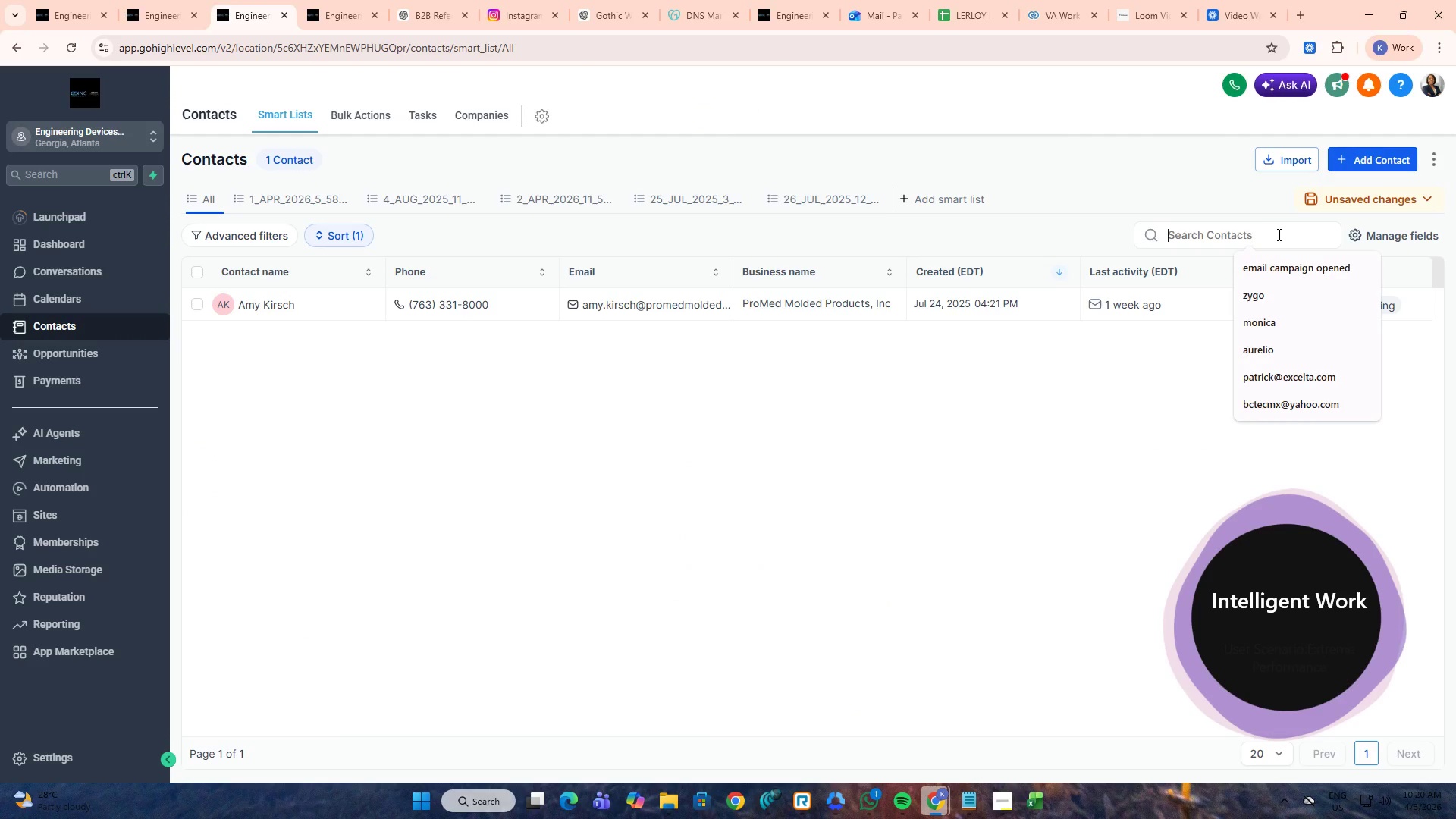 
key(Alt+Control+ControlLeft)
 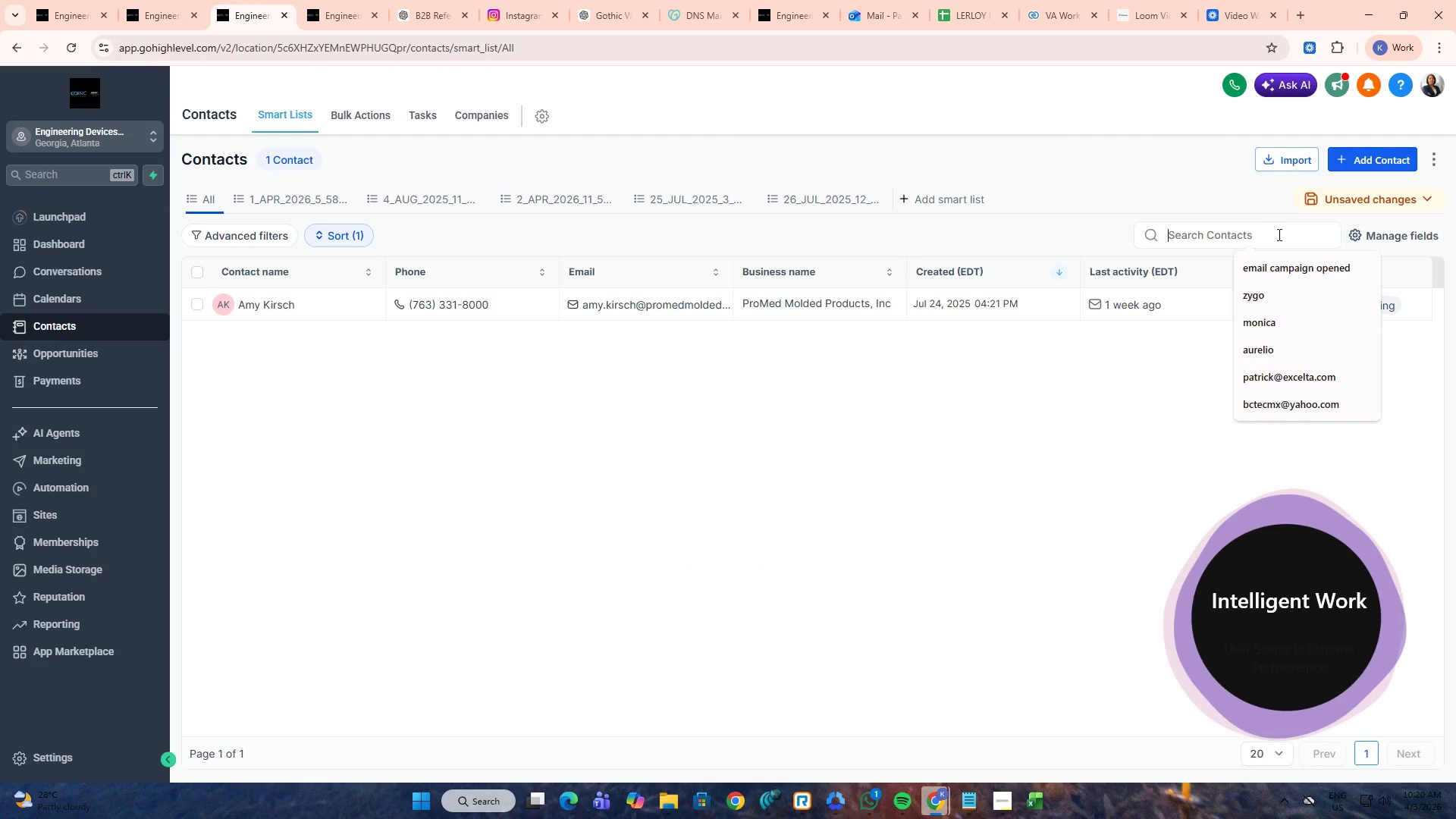 
key(Alt+Control+V)
 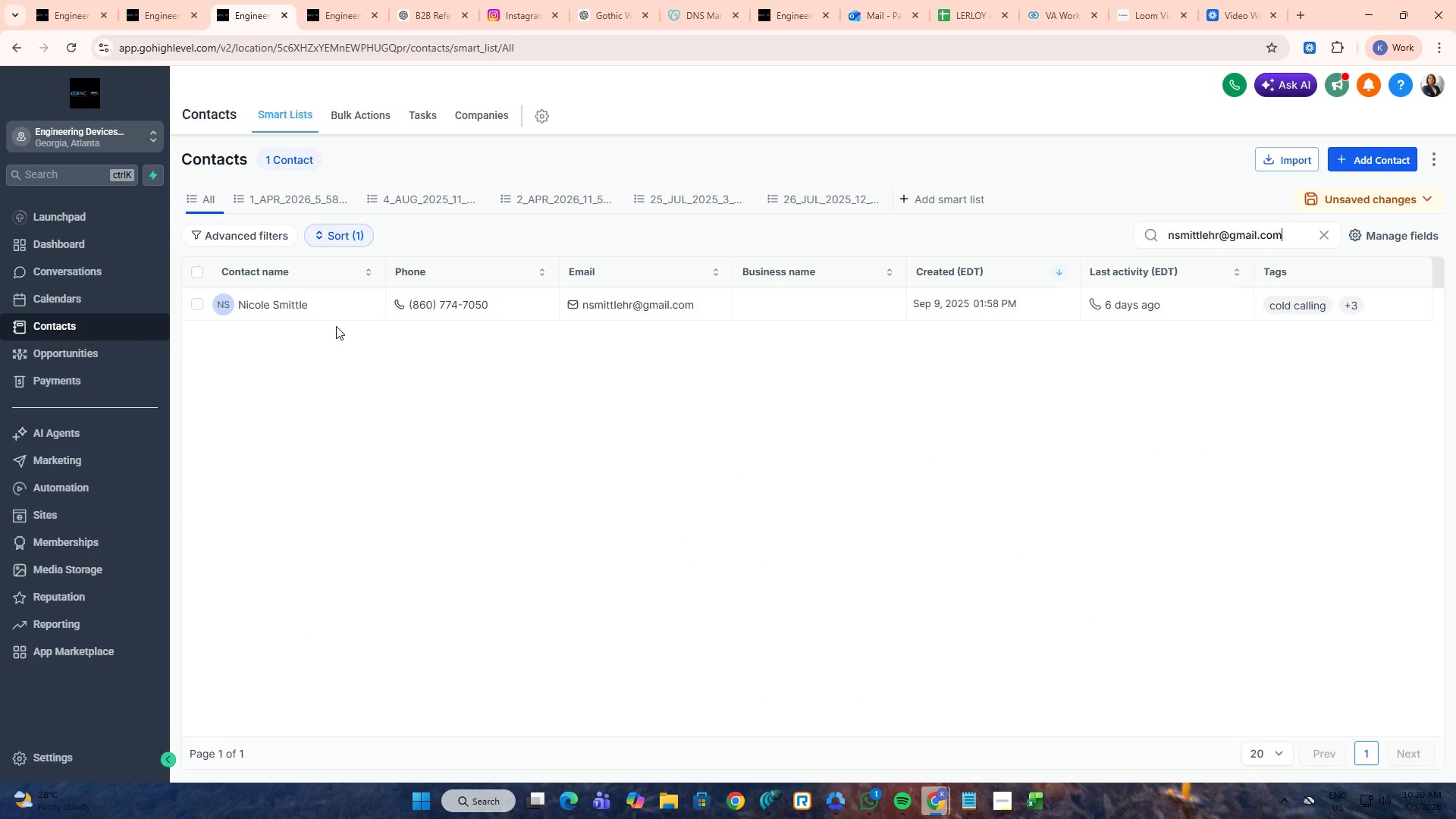 
middle_click([303, 305])
 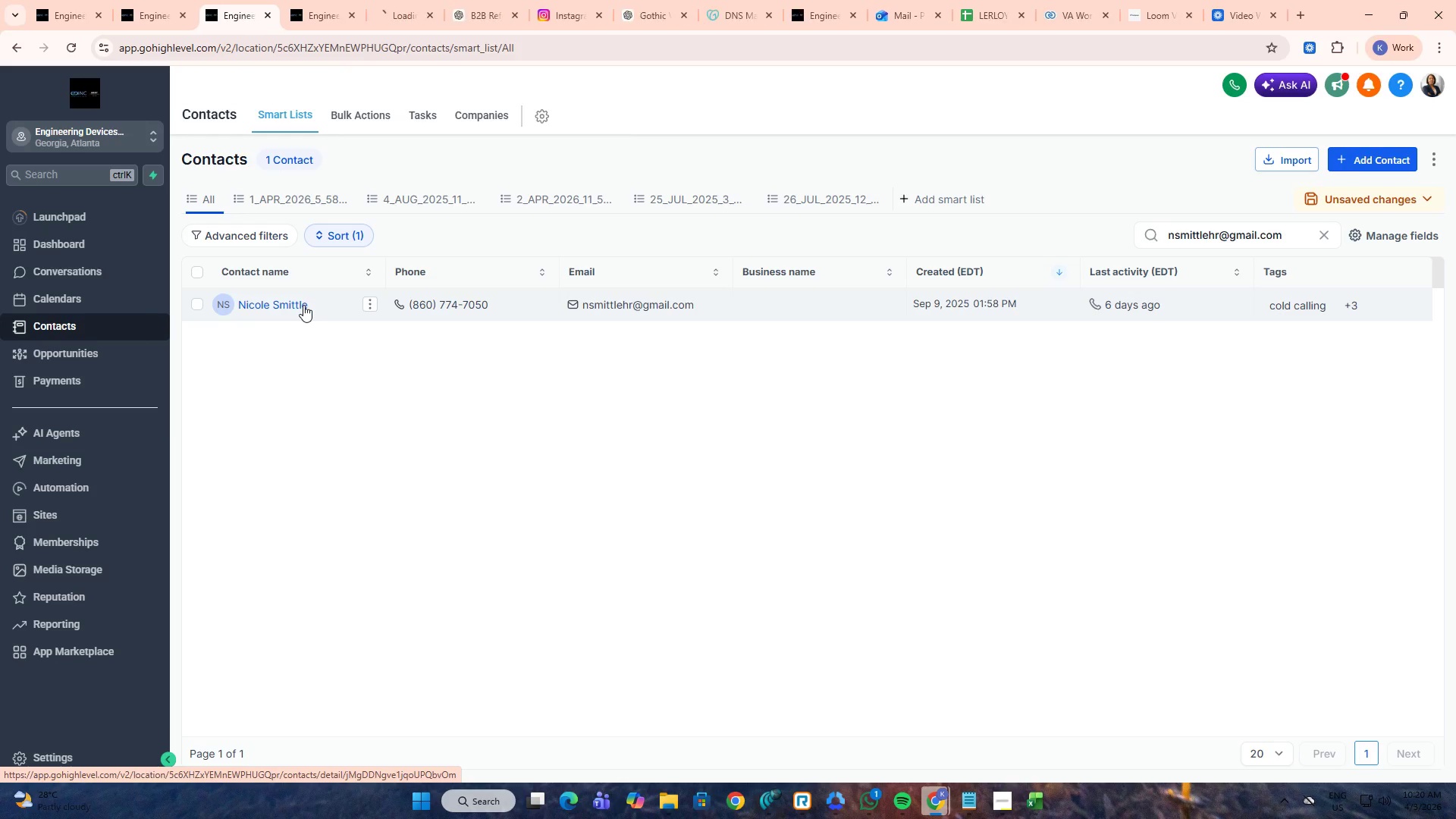 
key(Alt+AltLeft)
 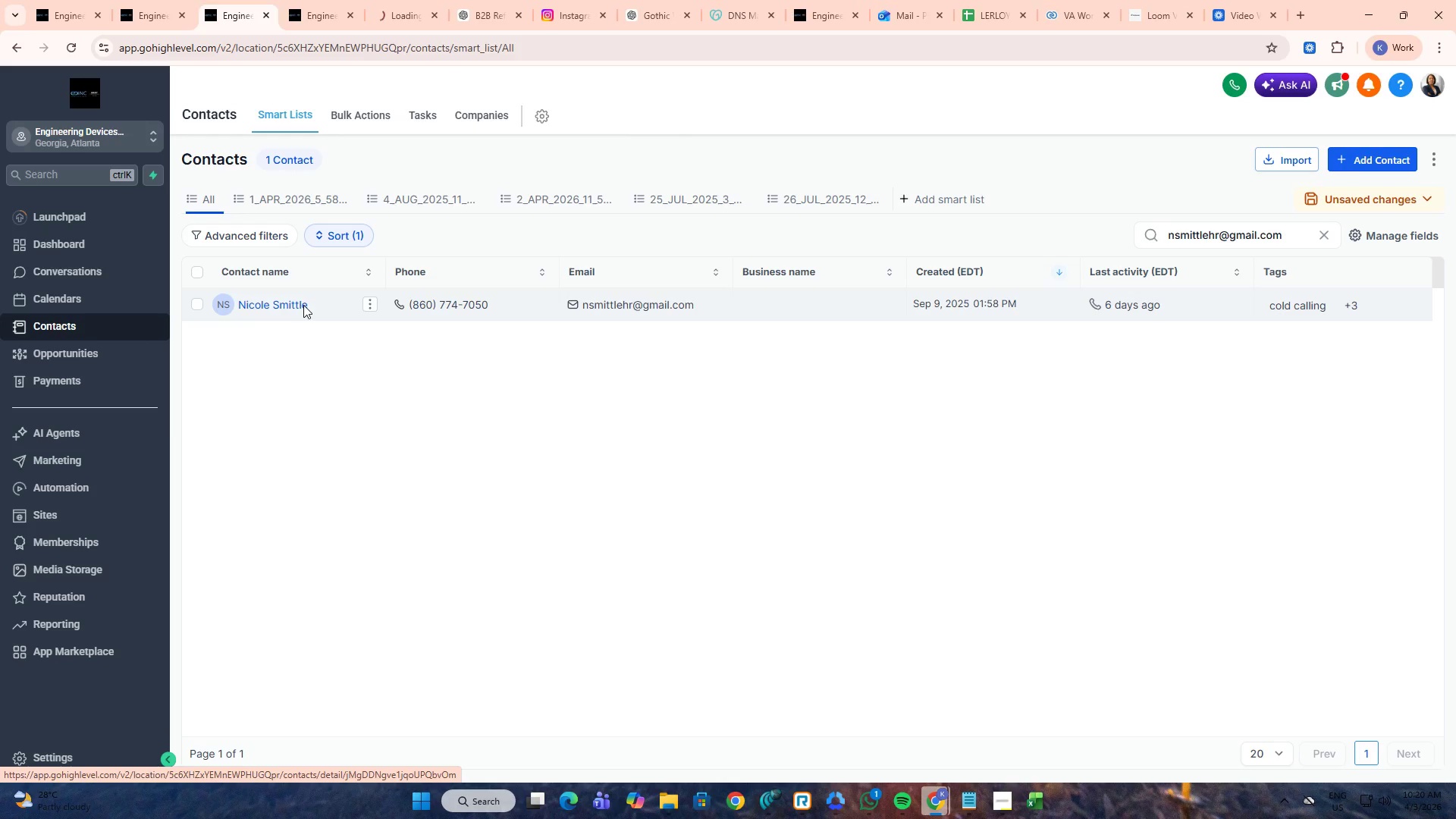 
key(Tab)
 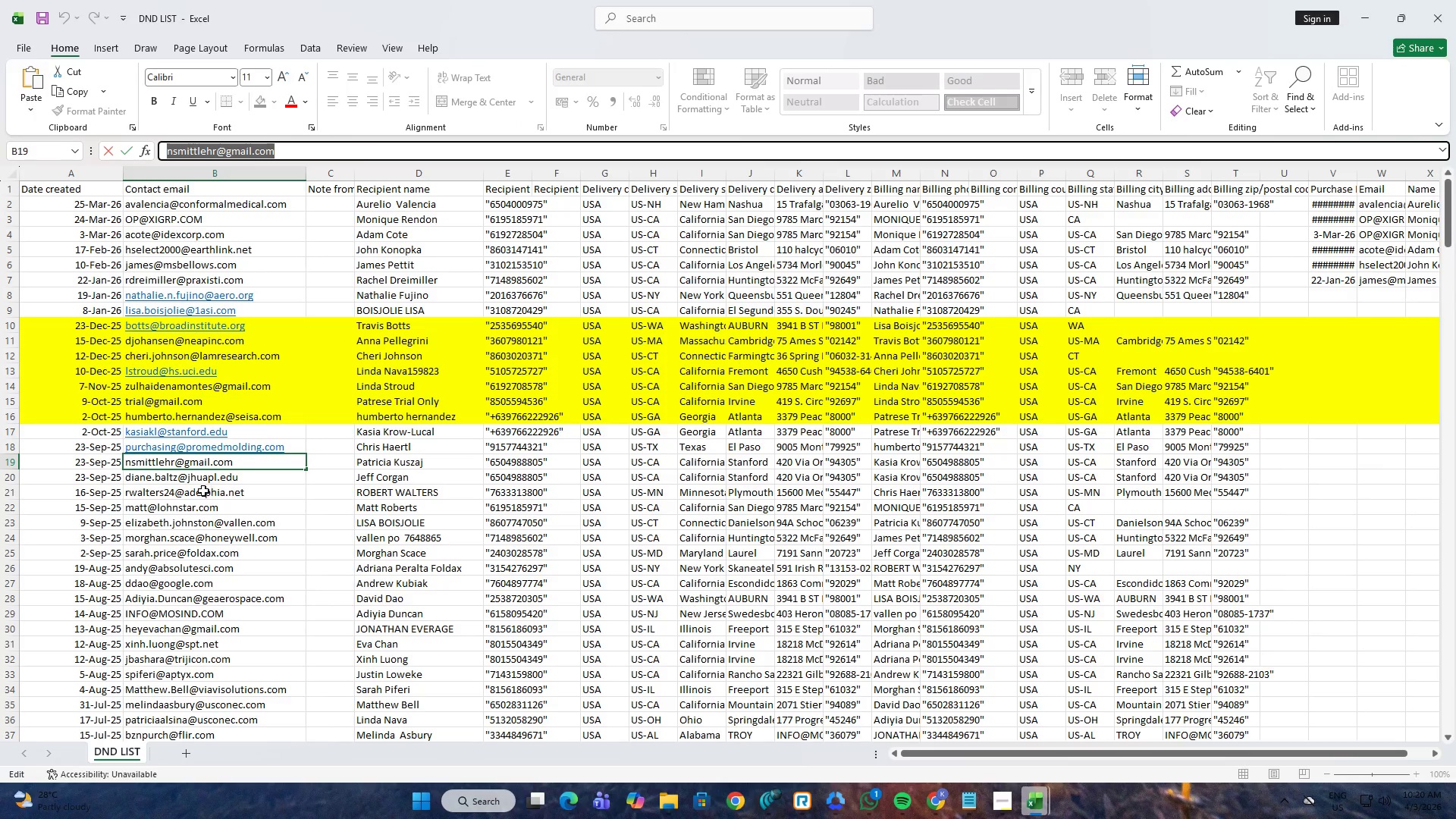 
left_click([205, 484])
 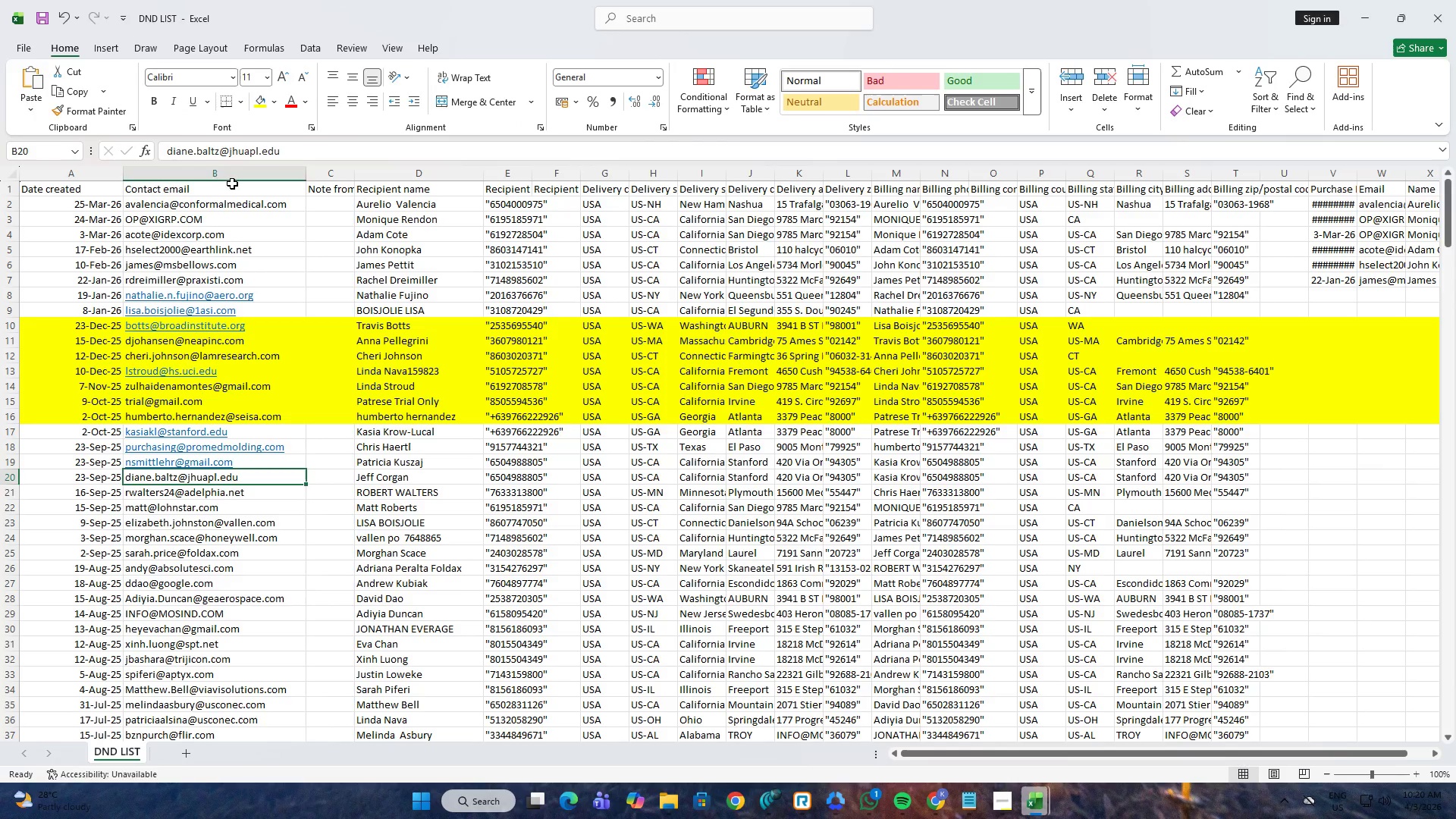 
left_click([245, 158])
 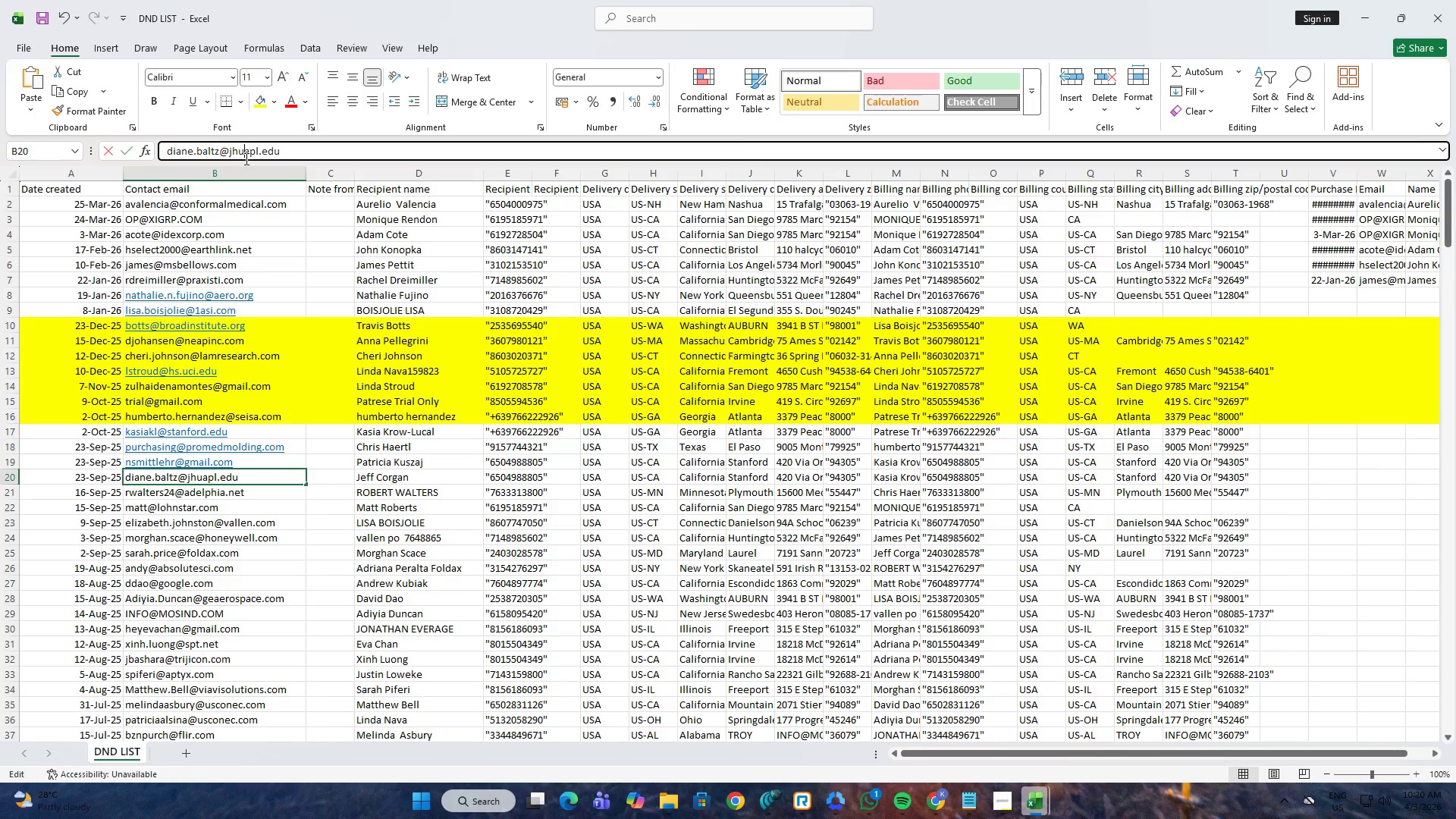 
key(Control+ControlLeft)
 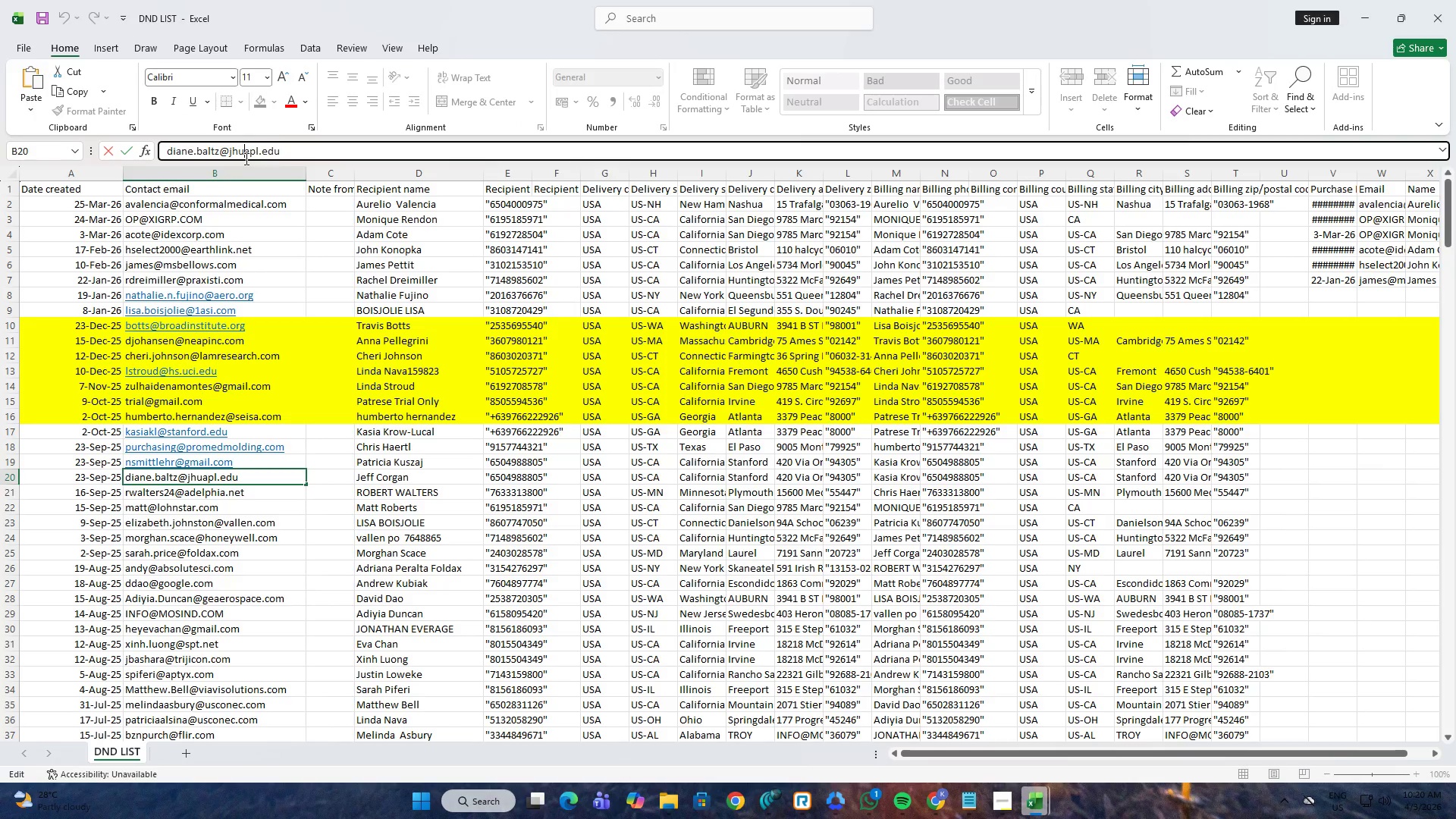 
key(Control+A)
 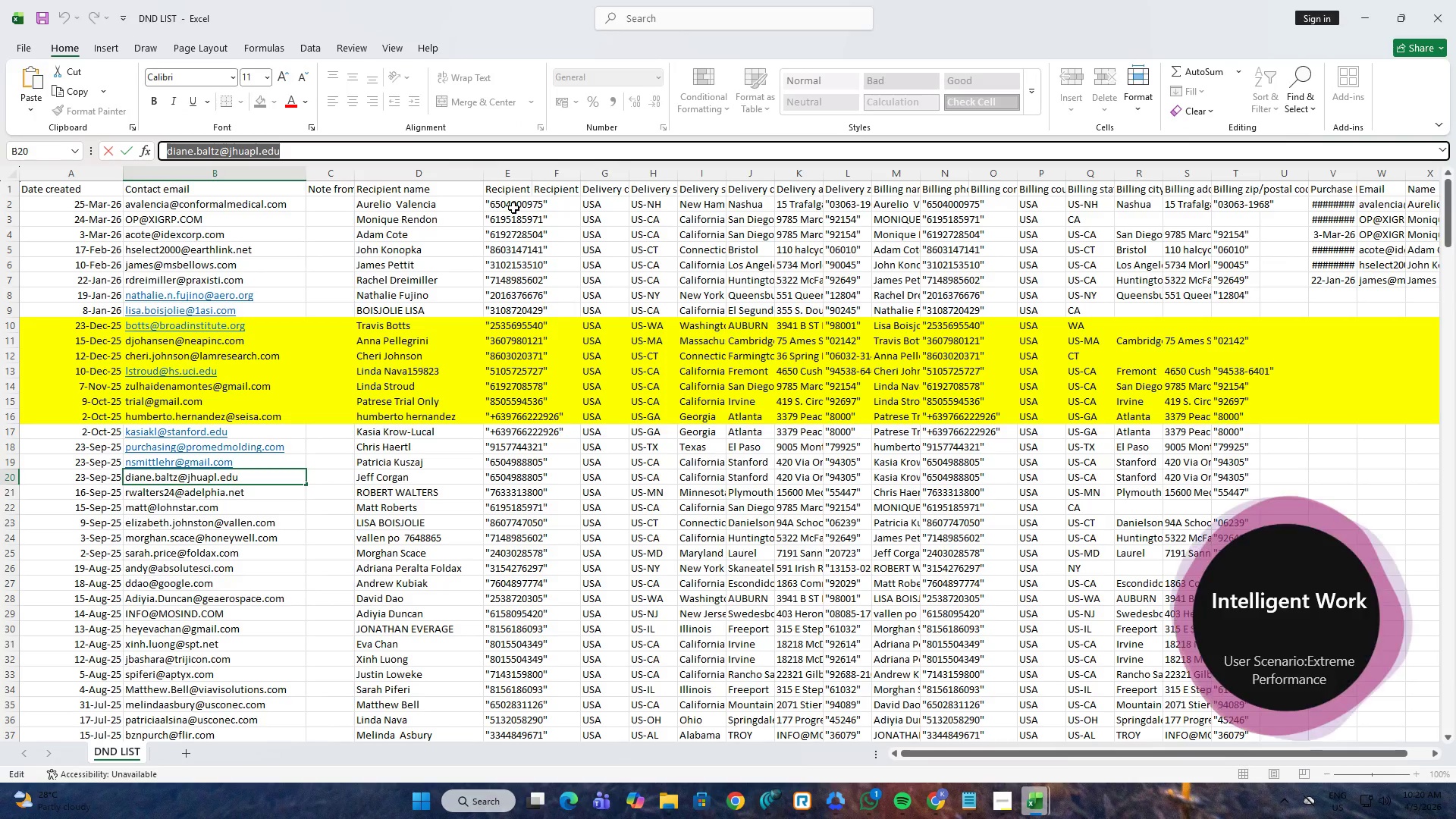 
key(Control+ControlLeft)
 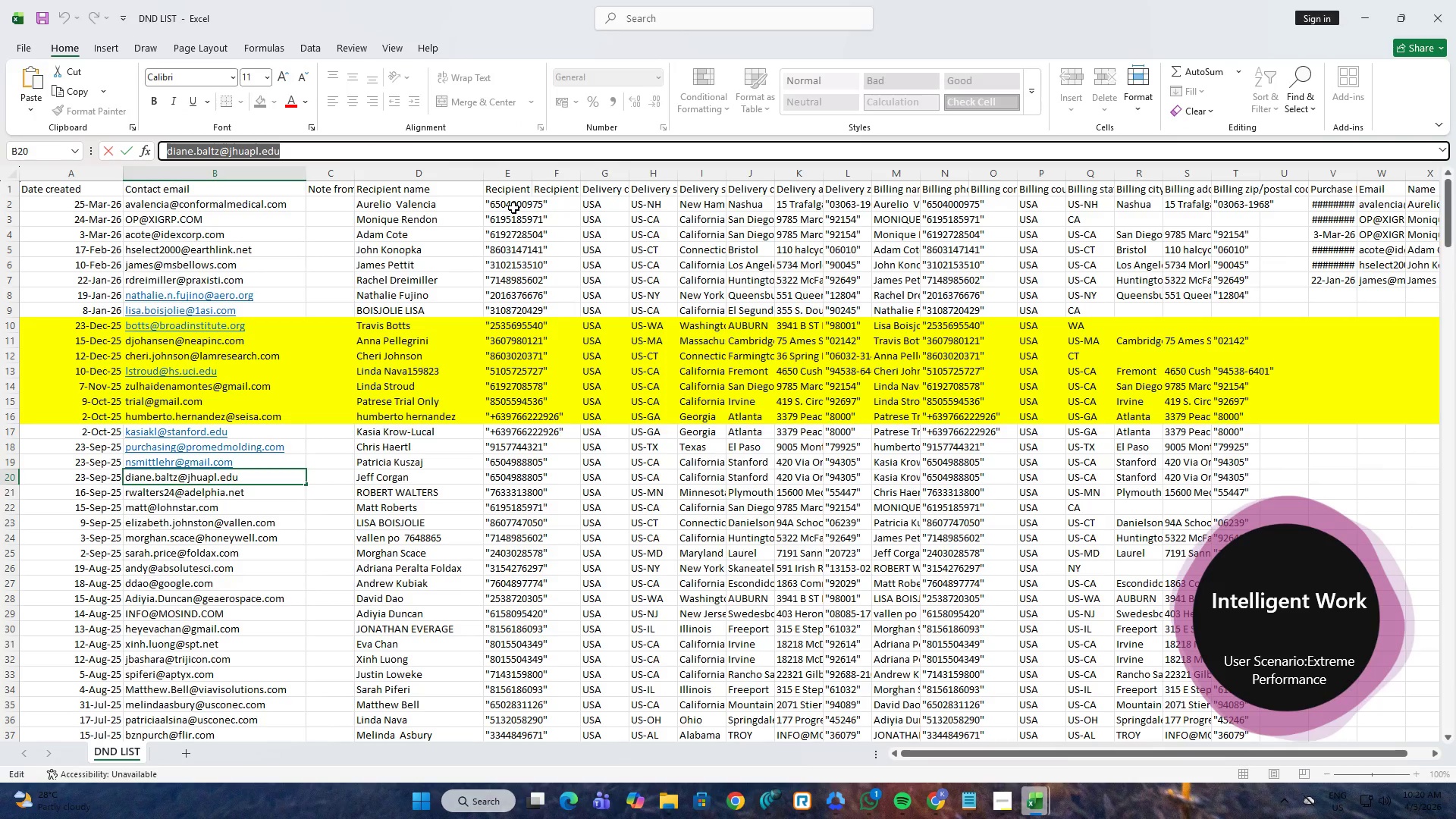 
key(Control+C)
 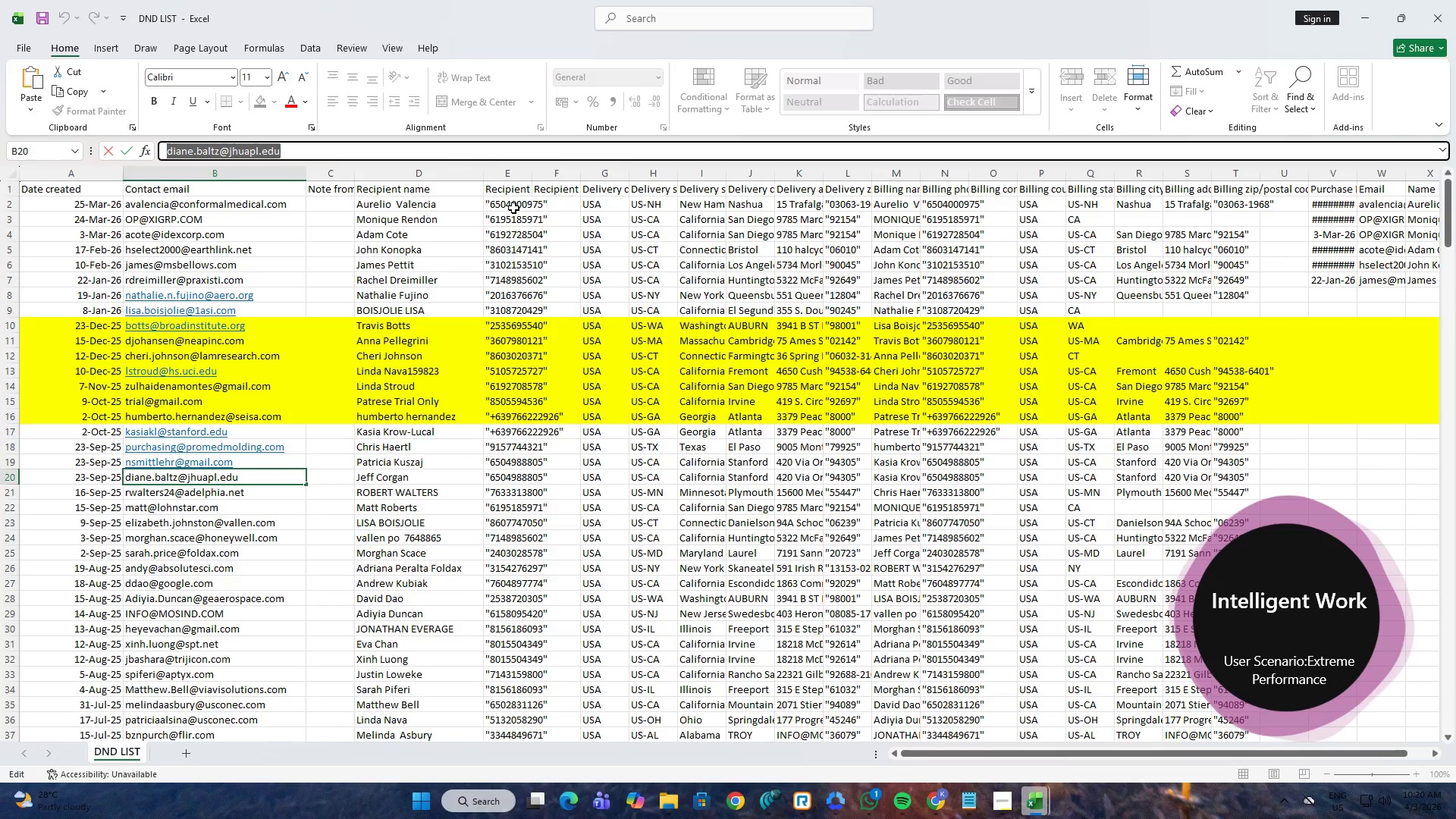 
key(Alt+AltLeft)
 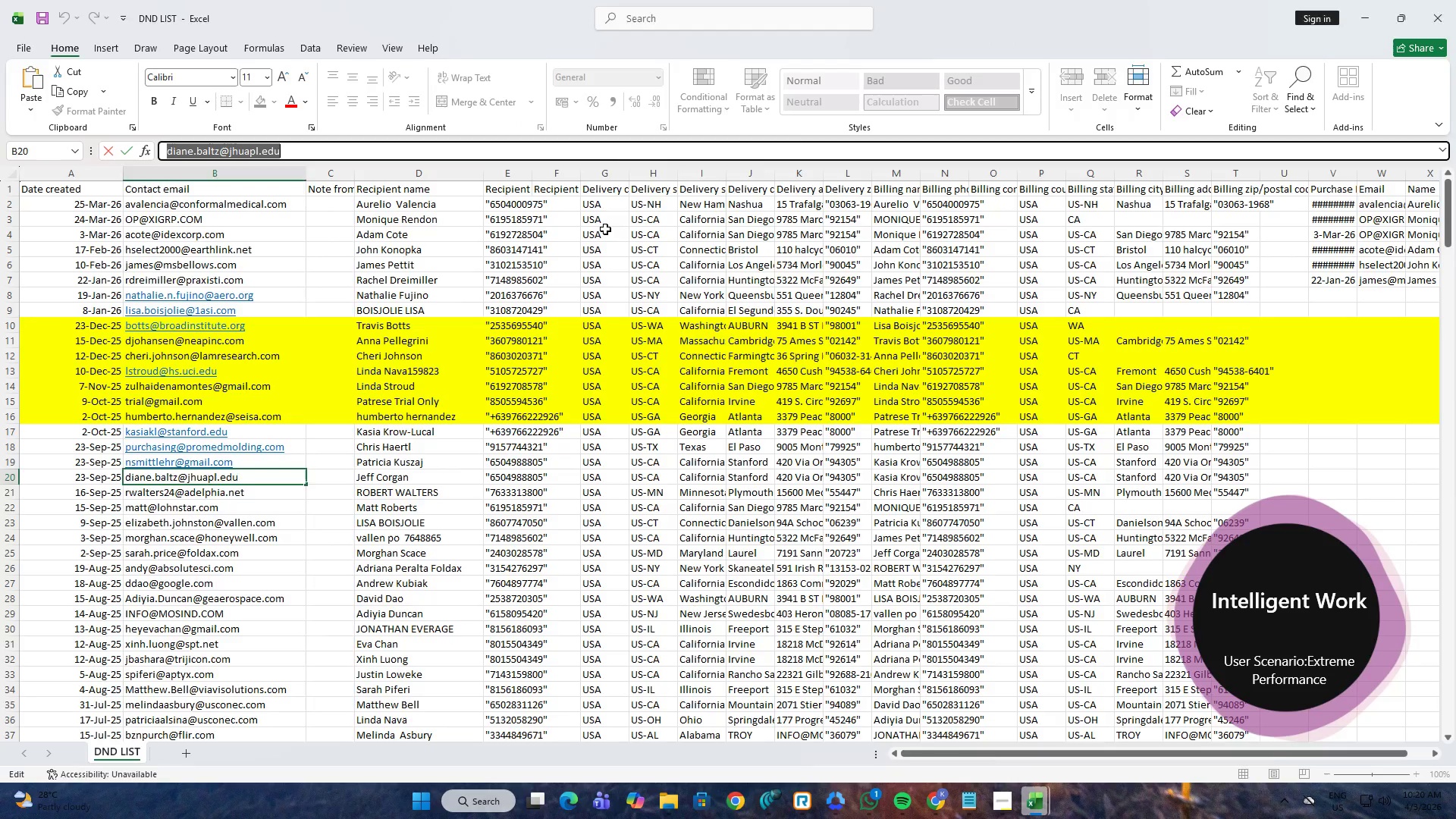 
key(Alt+Tab)
 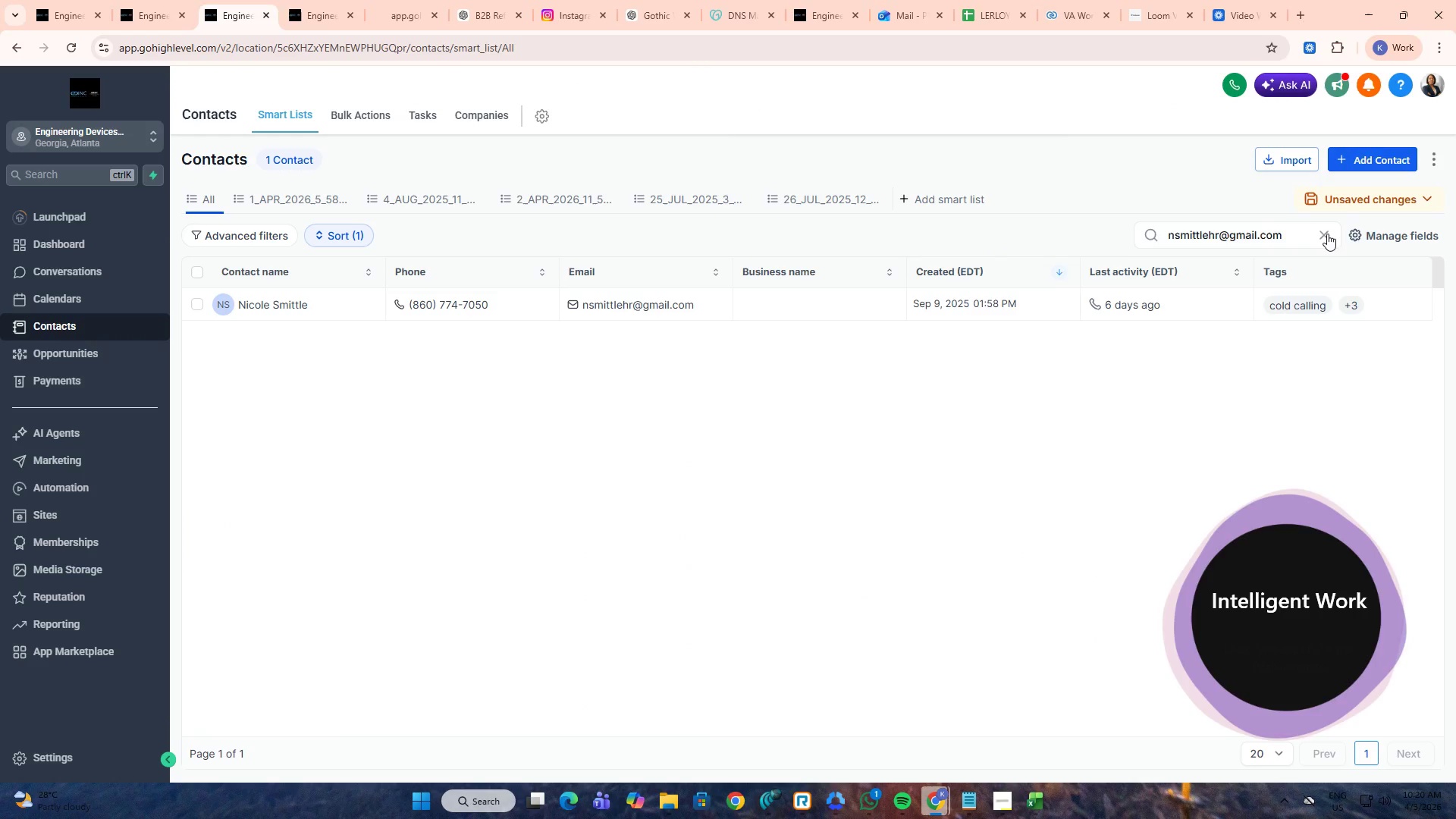 
double_click([1266, 234])
 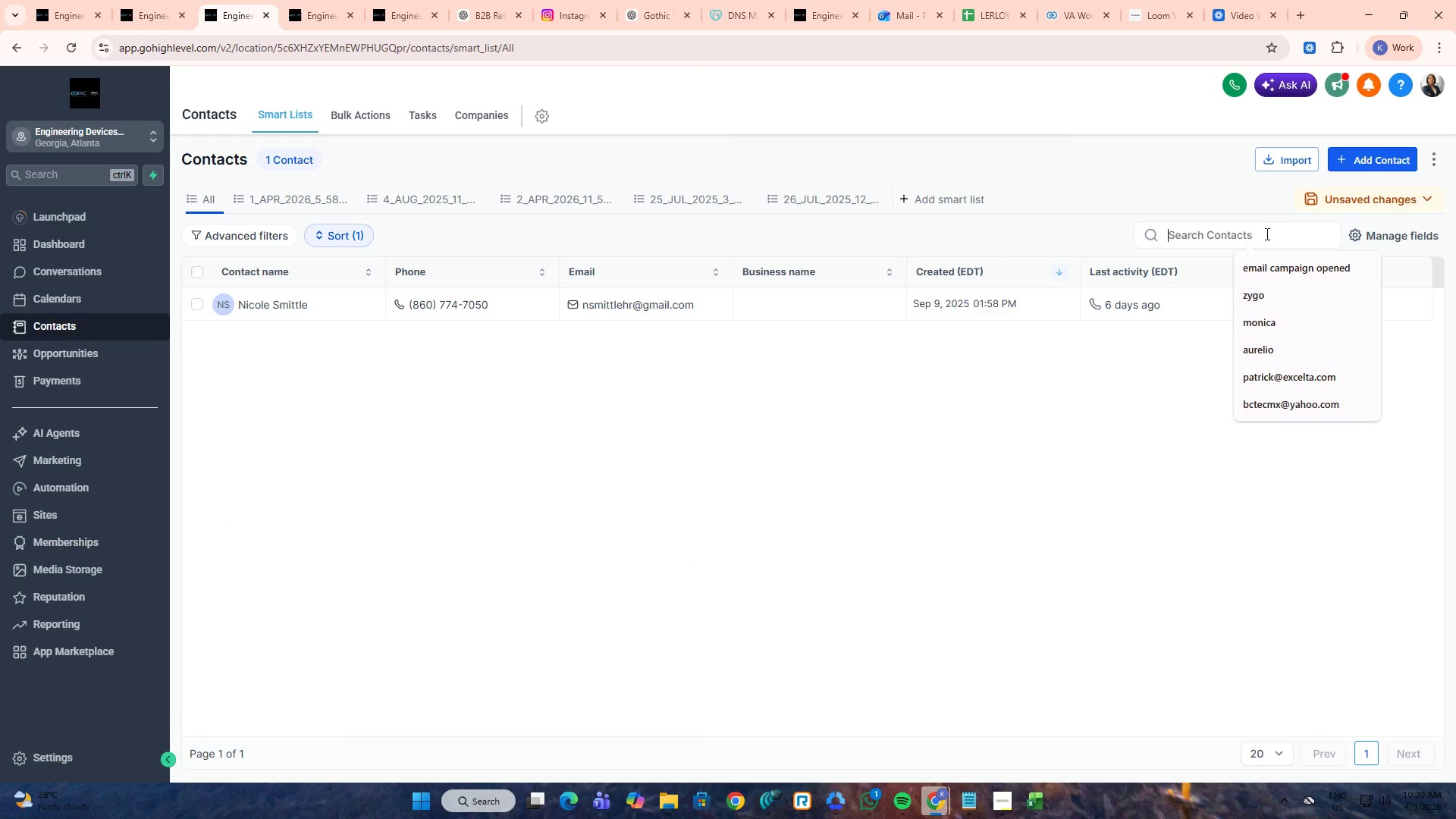 
key(Alt+Control+ControlLeft)
 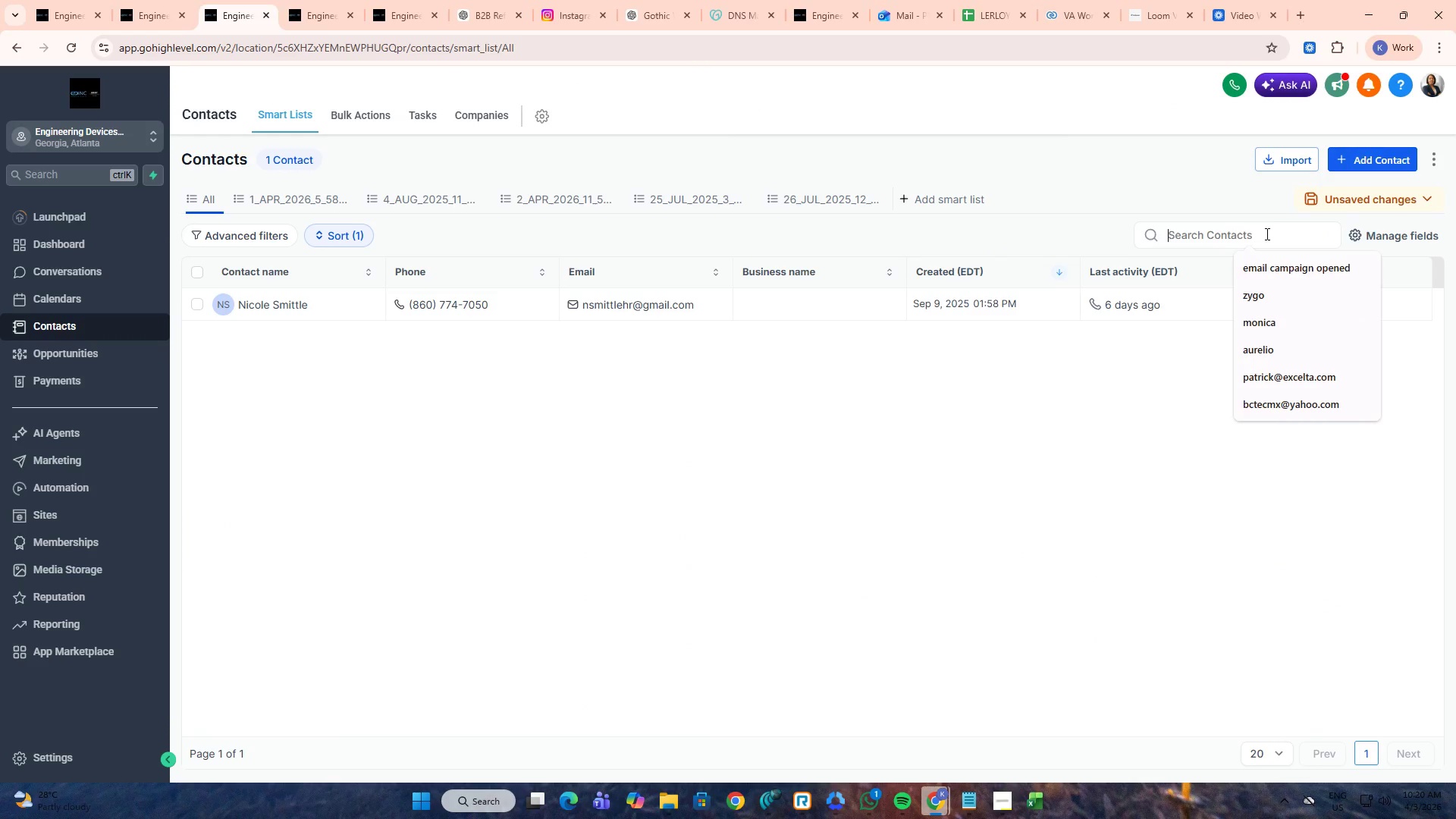 
key(Alt+Control+V)
 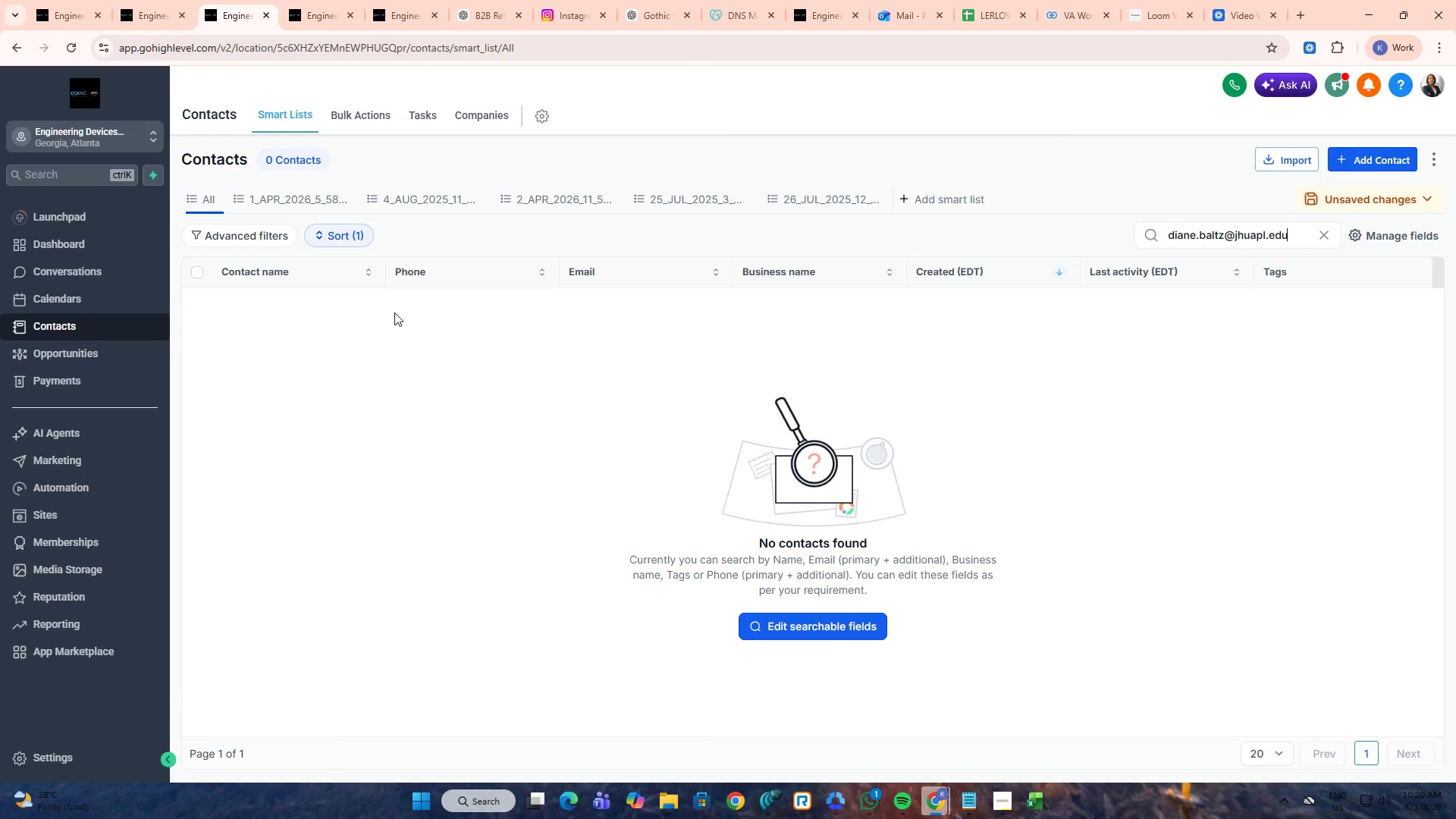 
key(Alt+AltLeft)
 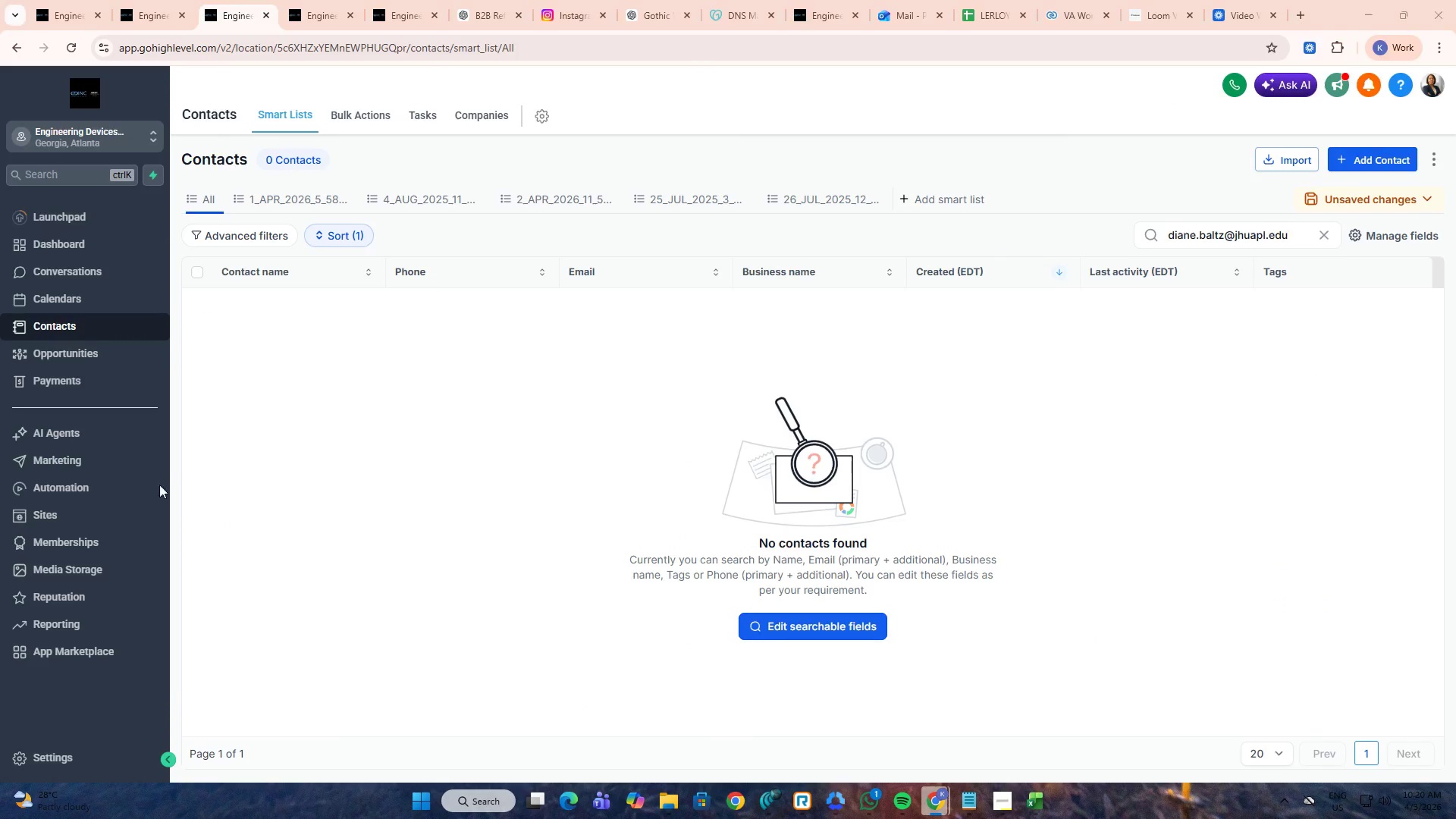 
key(Alt+Tab)
 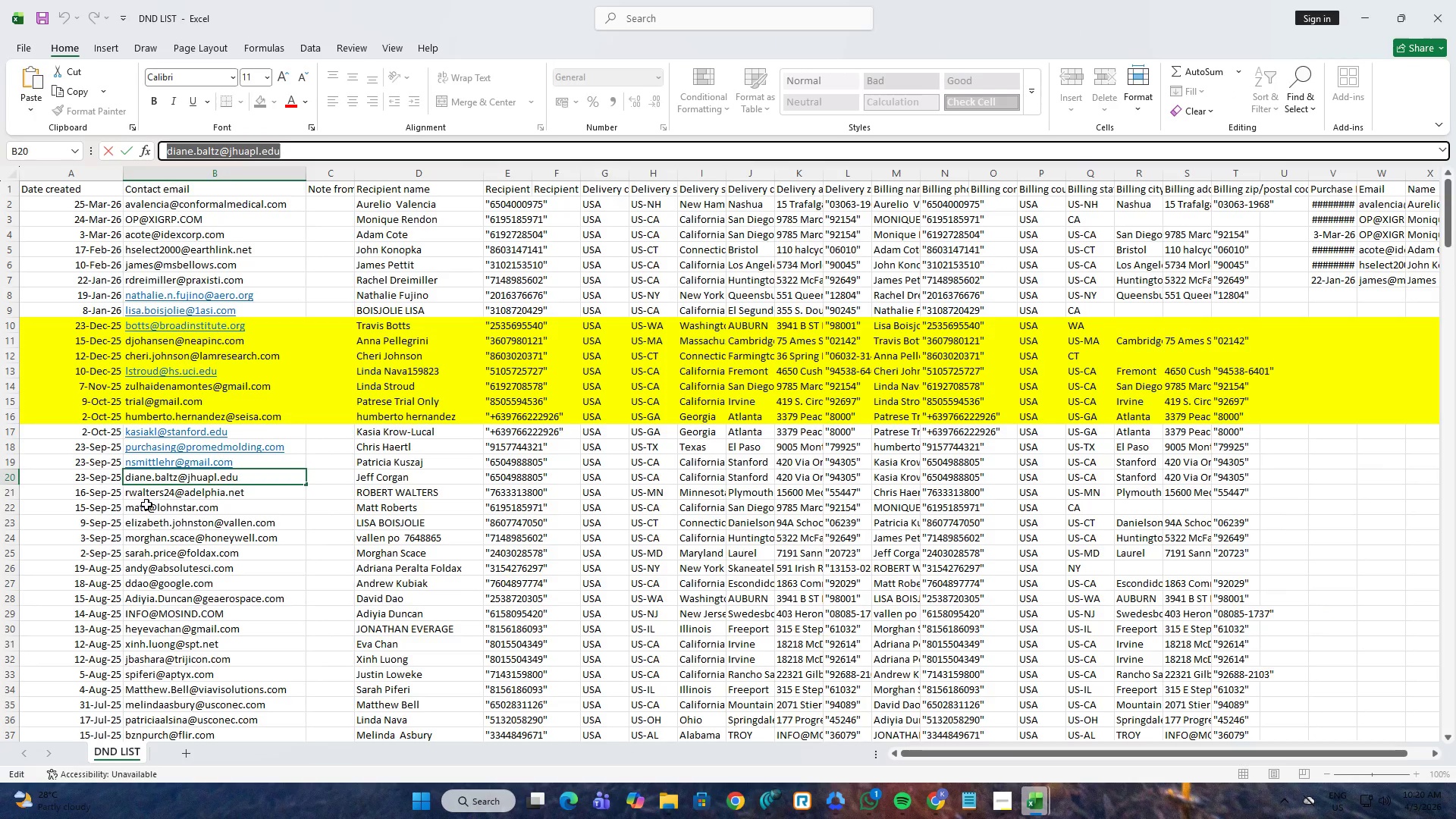 
left_click([152, 492])
 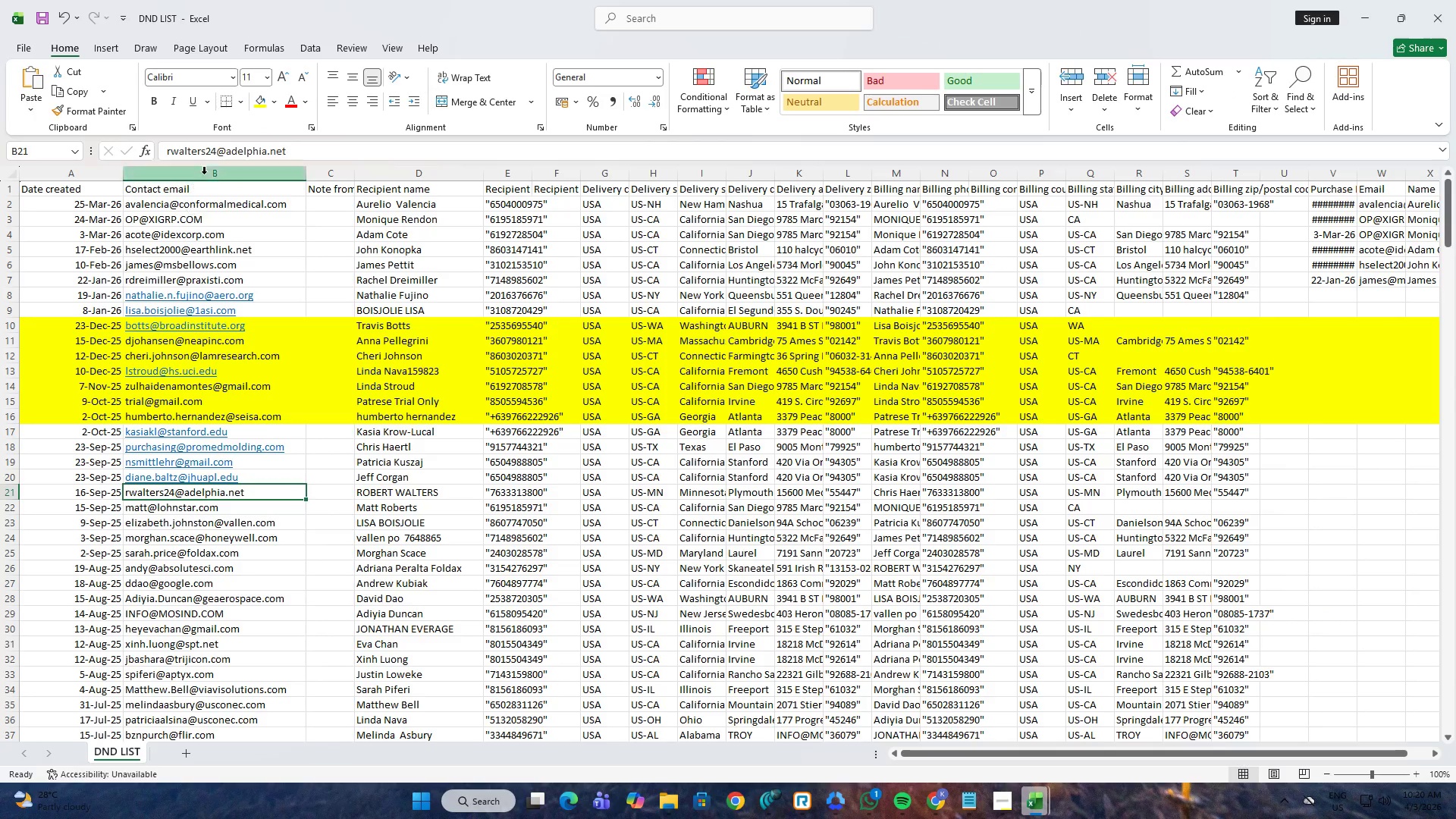 
left_click([213, 156])
 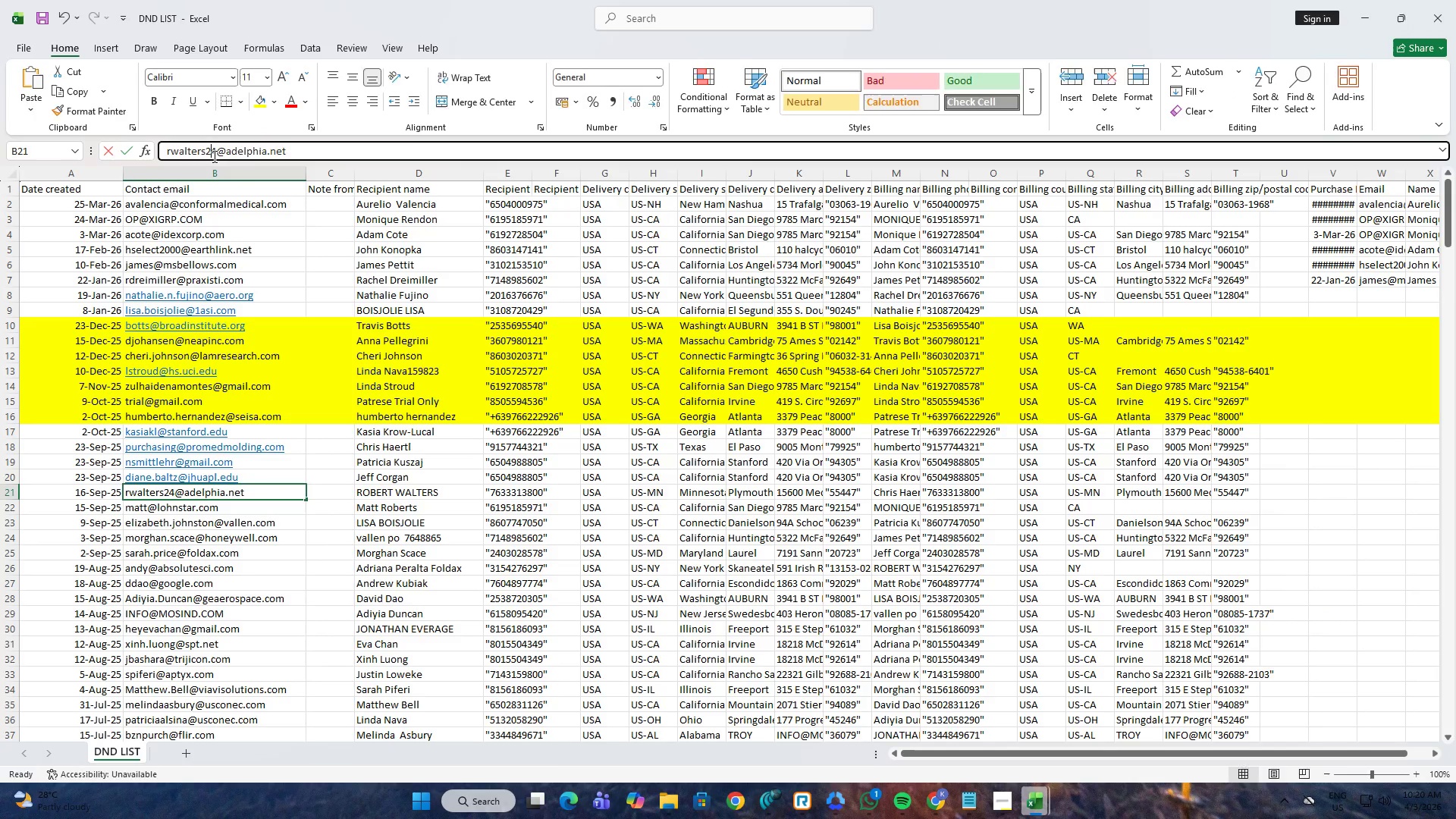 
key(Control+A)
 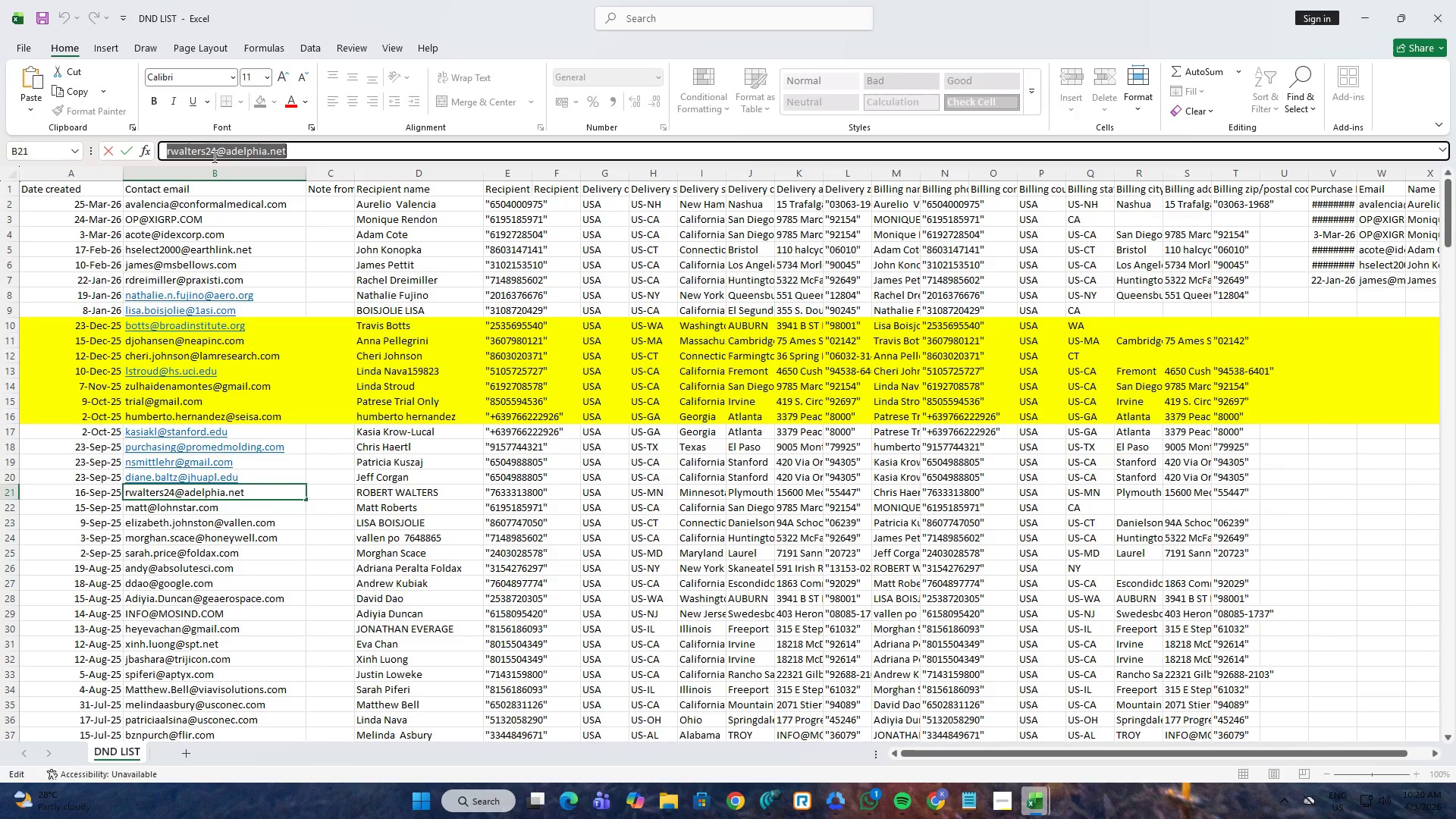 
key(Control+C)
 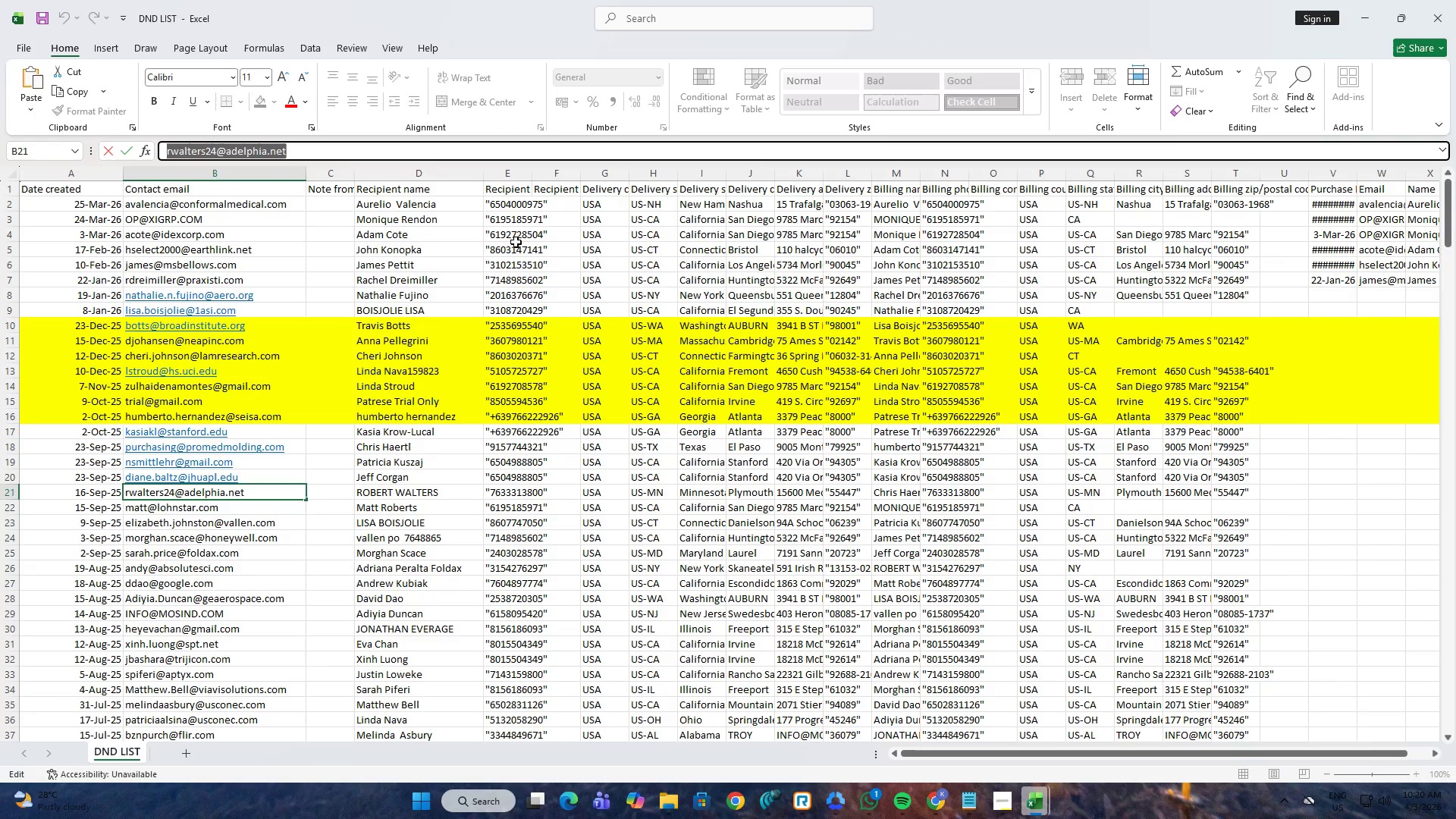 
key(Alt+AltLeft)
 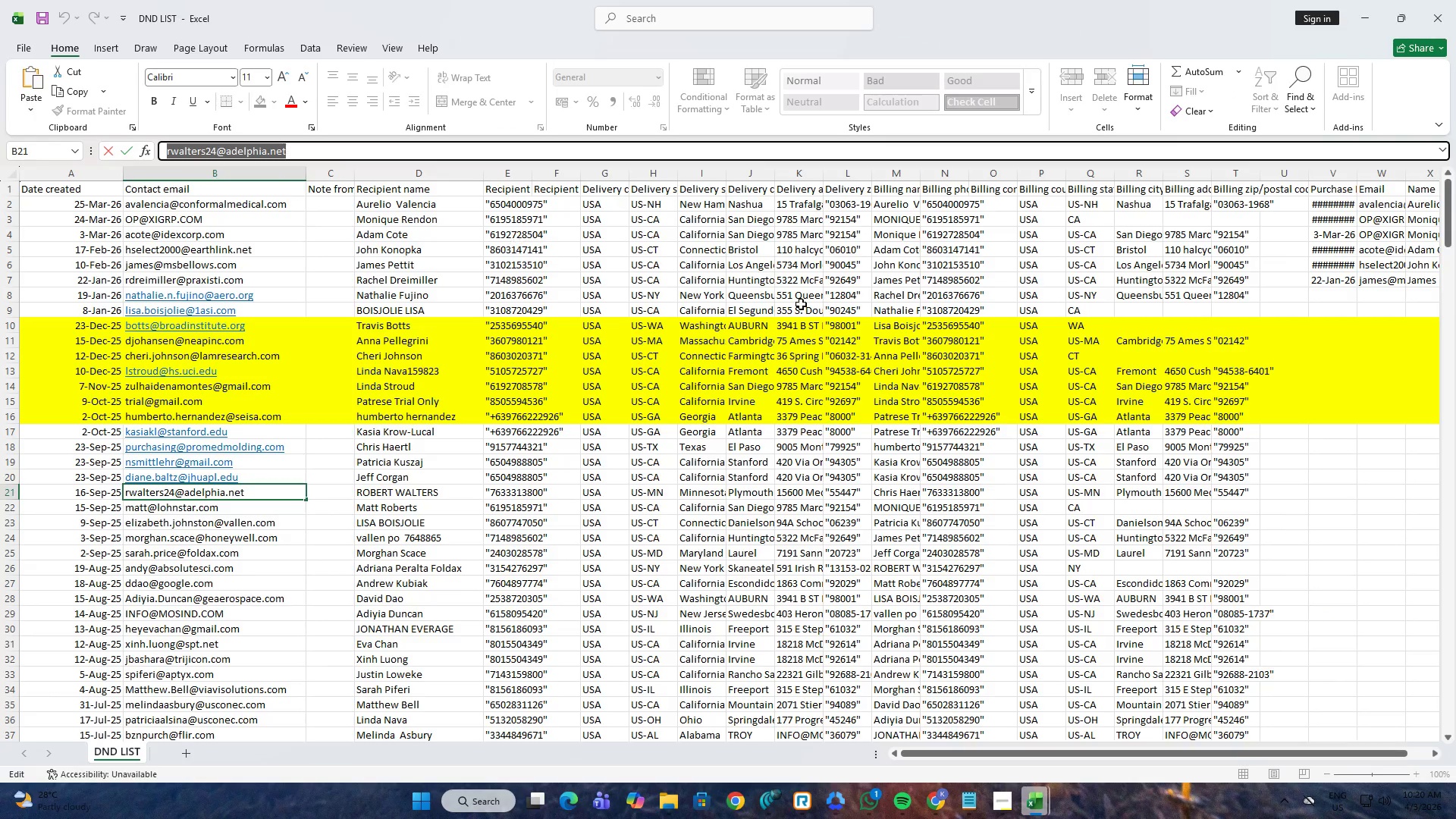 
key(Alt+Tab)
 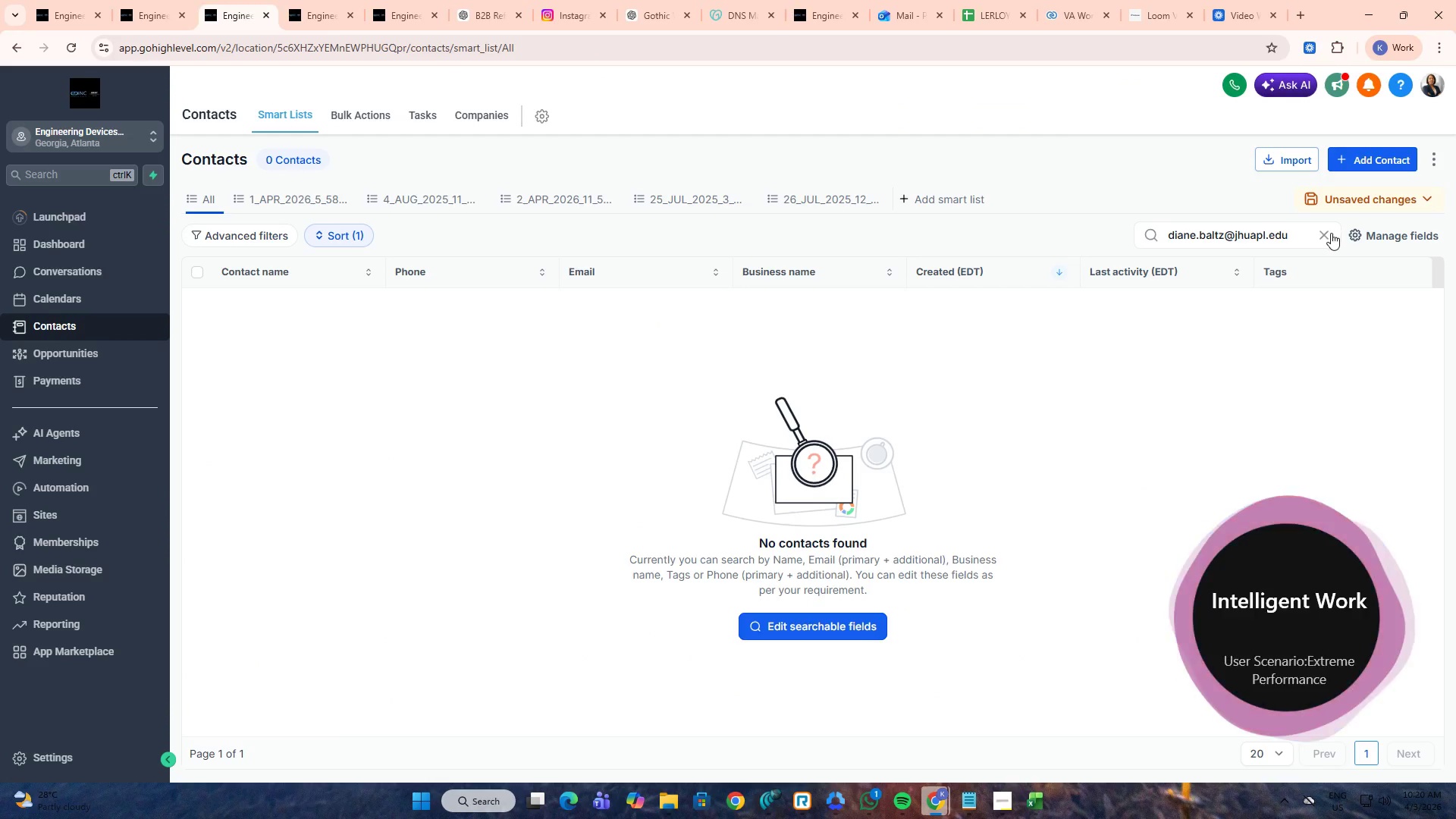 
double_click([1272, 233])
 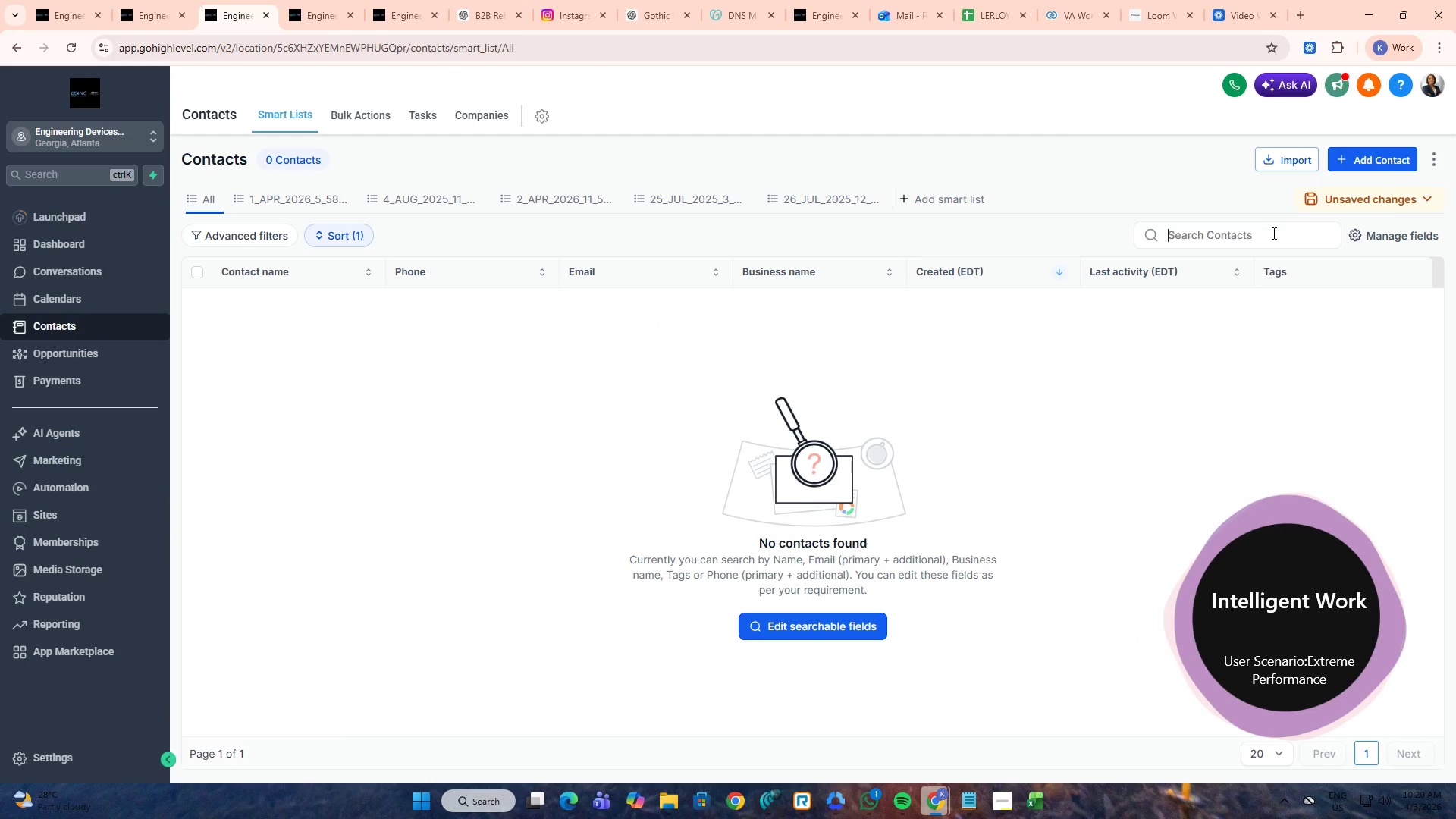 
key(Control+ControlLeft)
 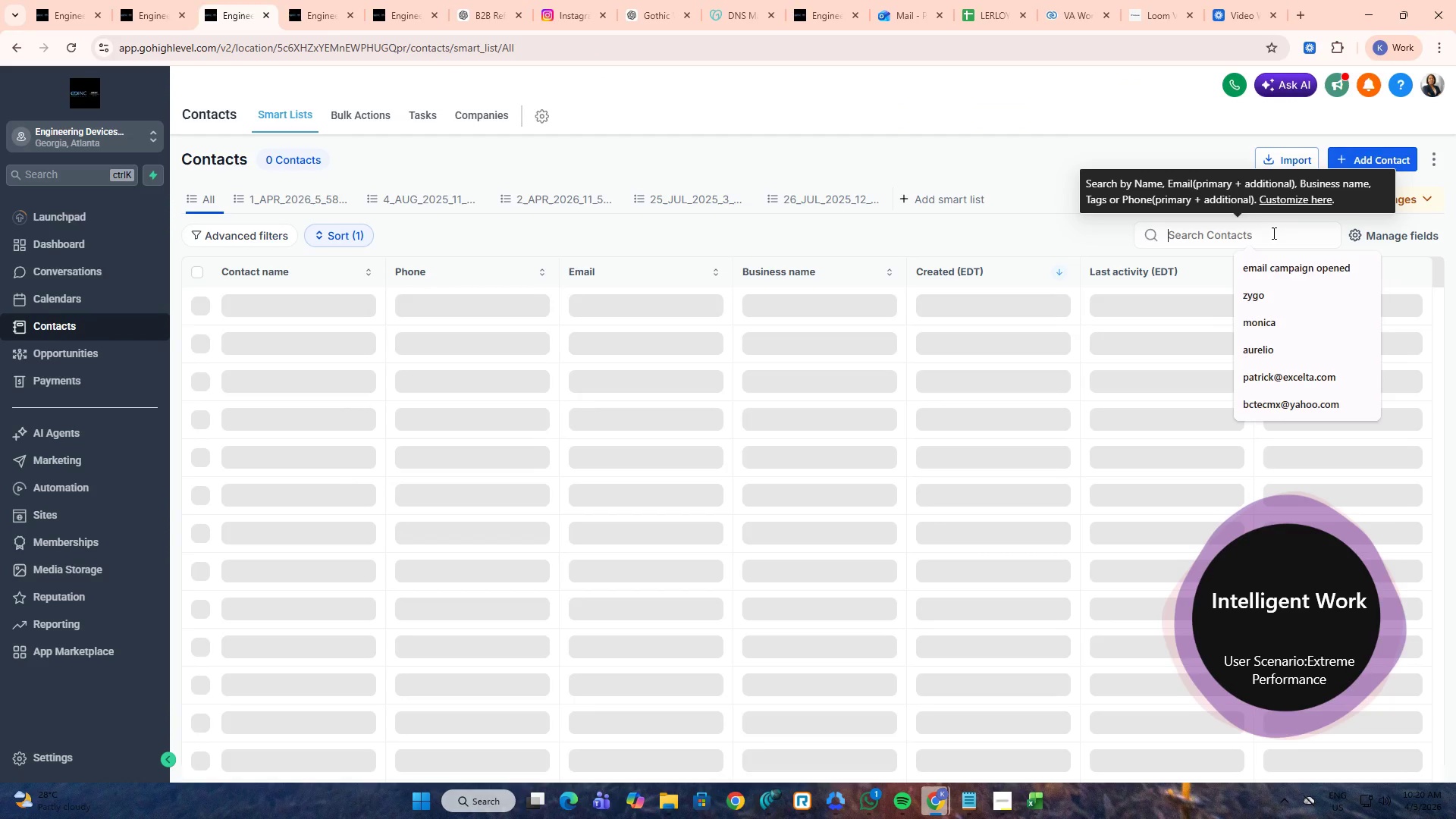 
key(Control+V)
 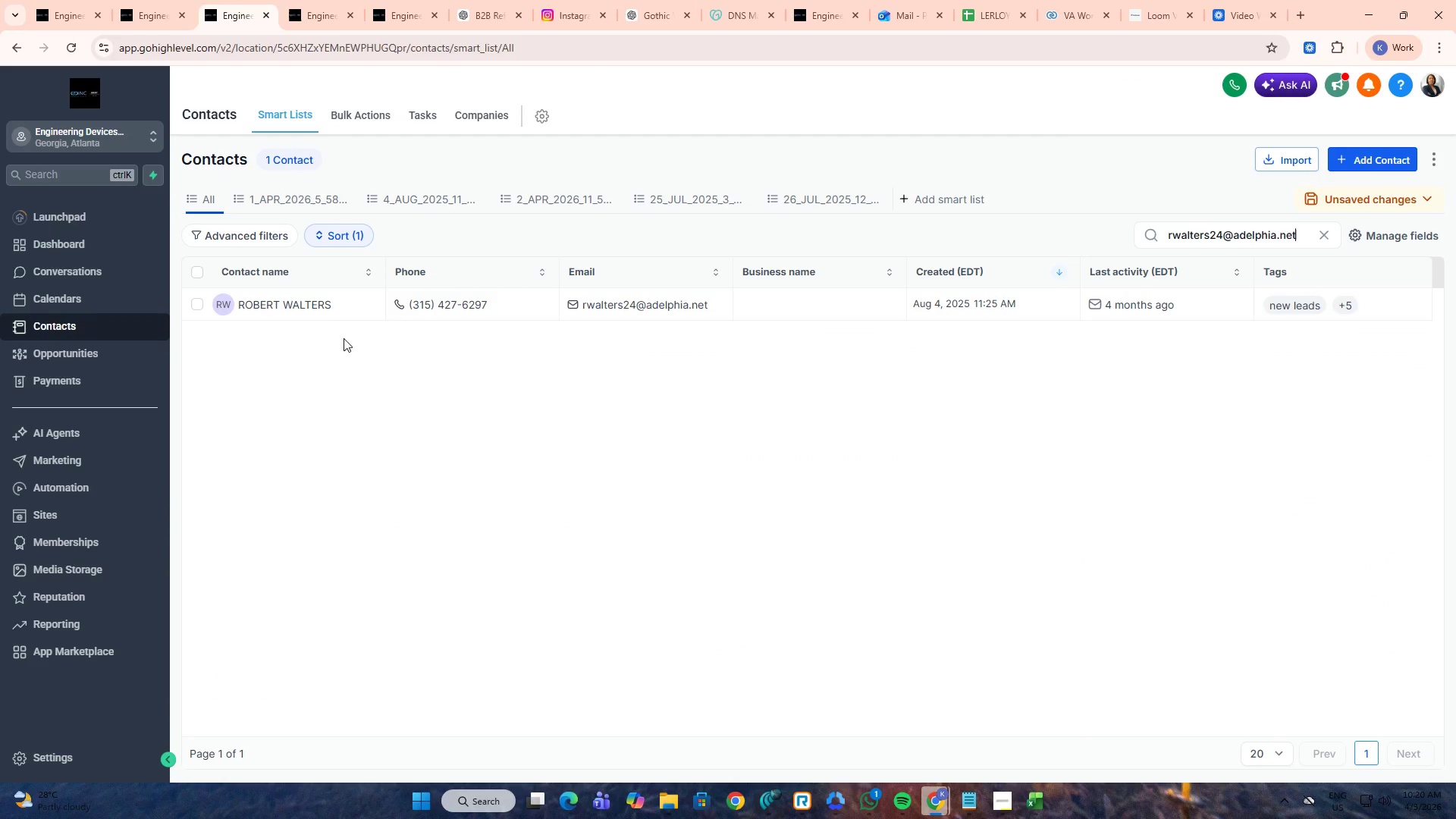 
middle_click([306, 303])
 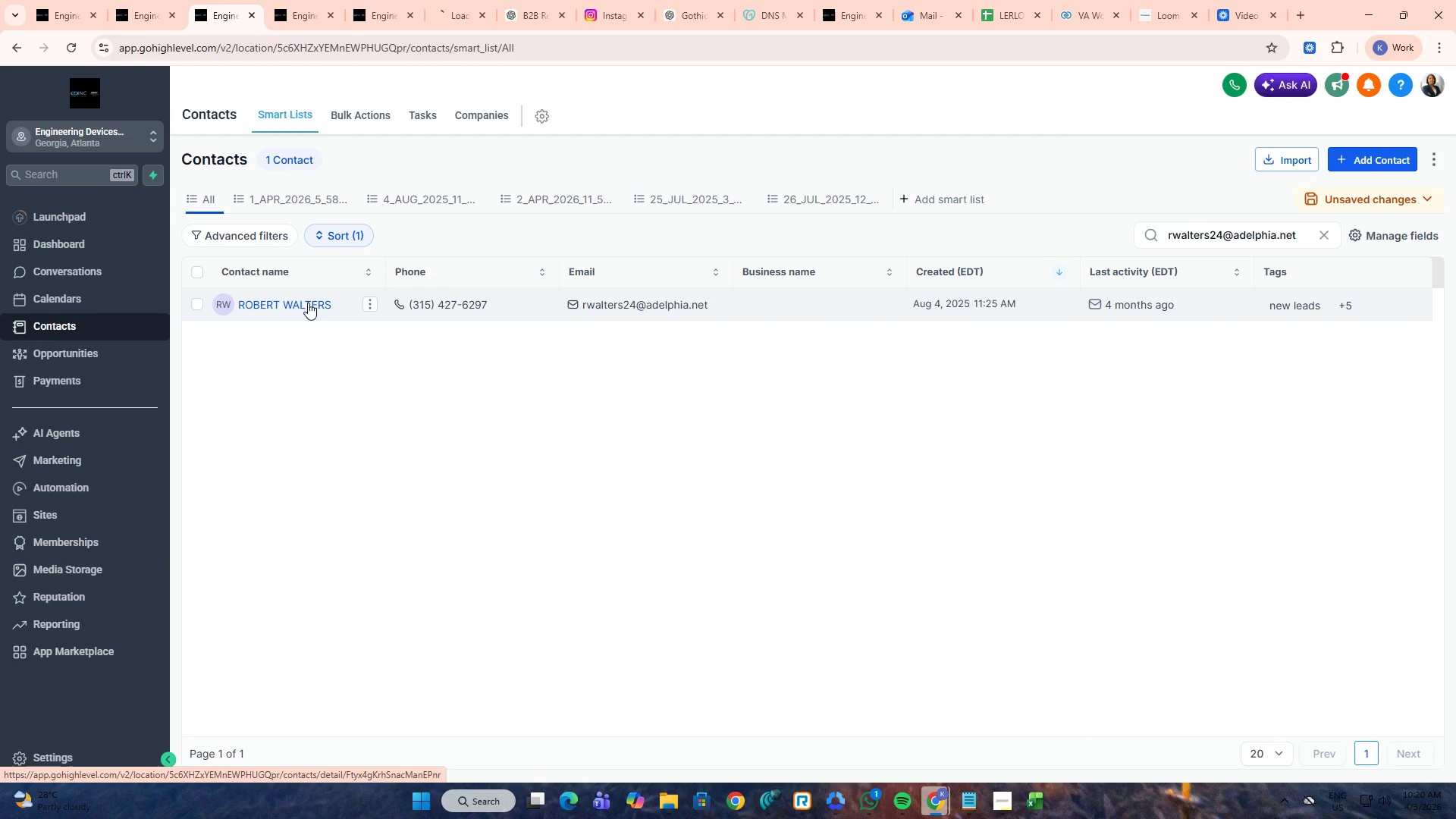 
key(Alt+AltLeft)
 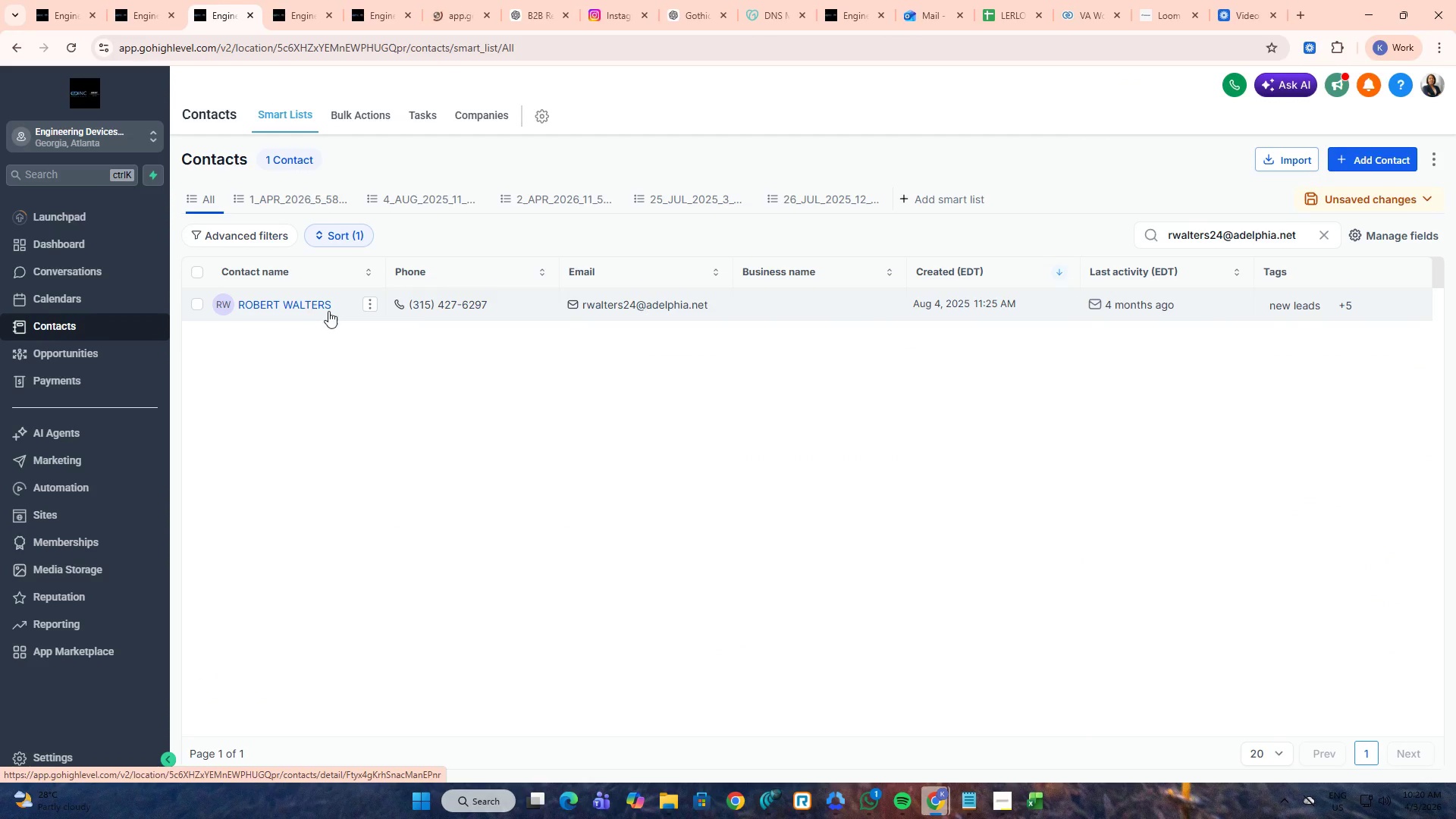 
key(Tab)
 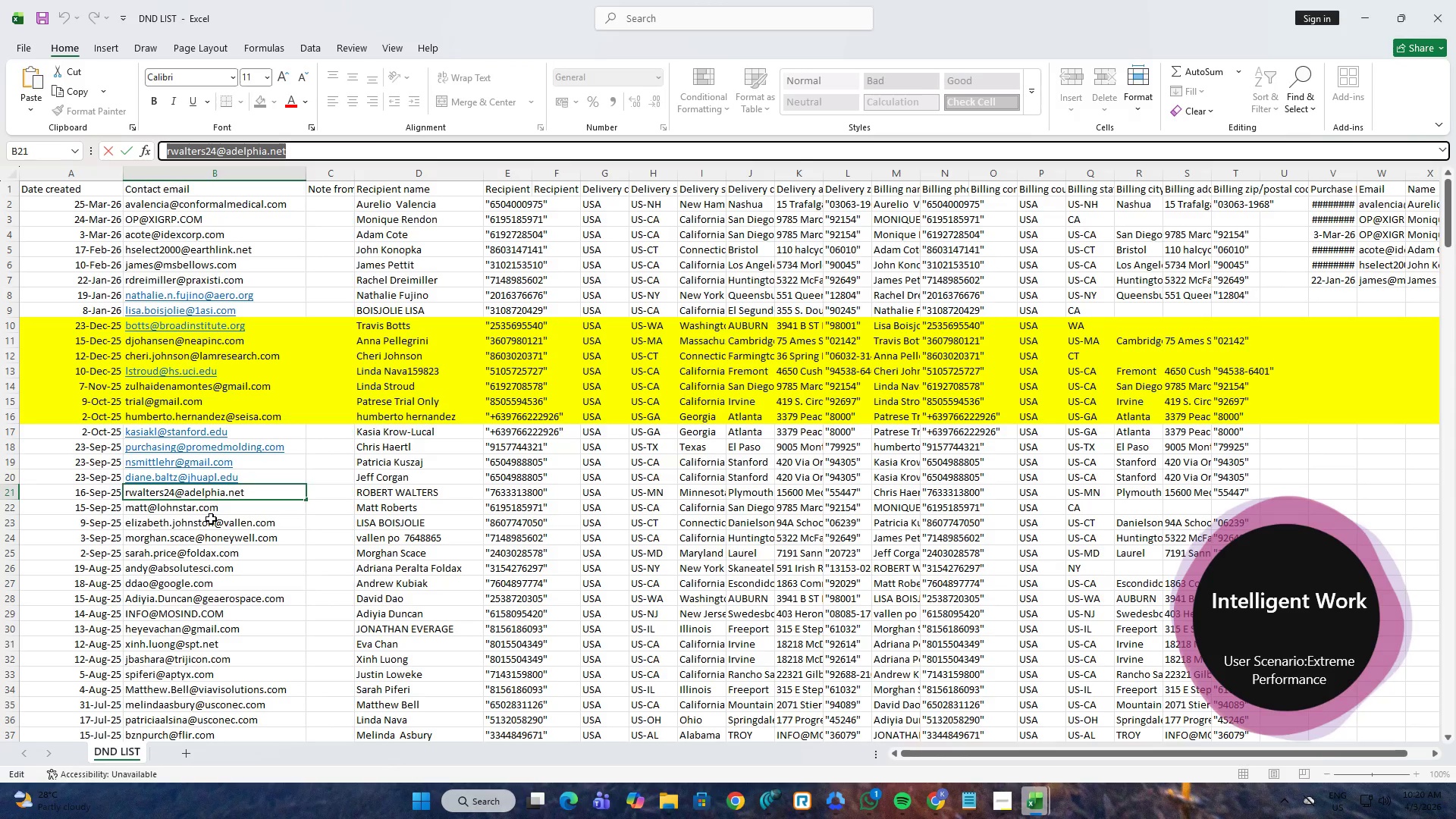 
left_click([209, 513])
 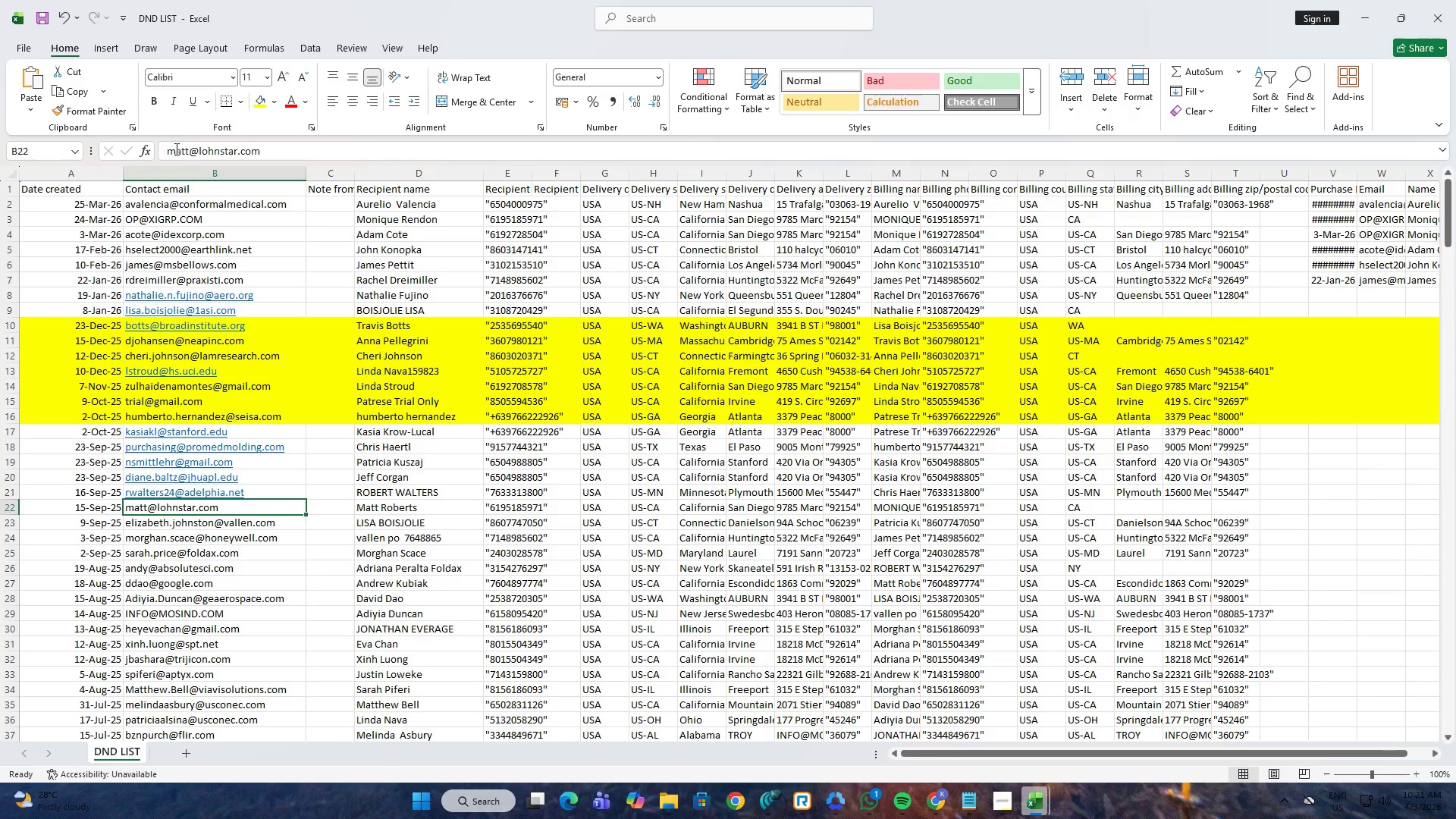 
left_click([190, 149])
 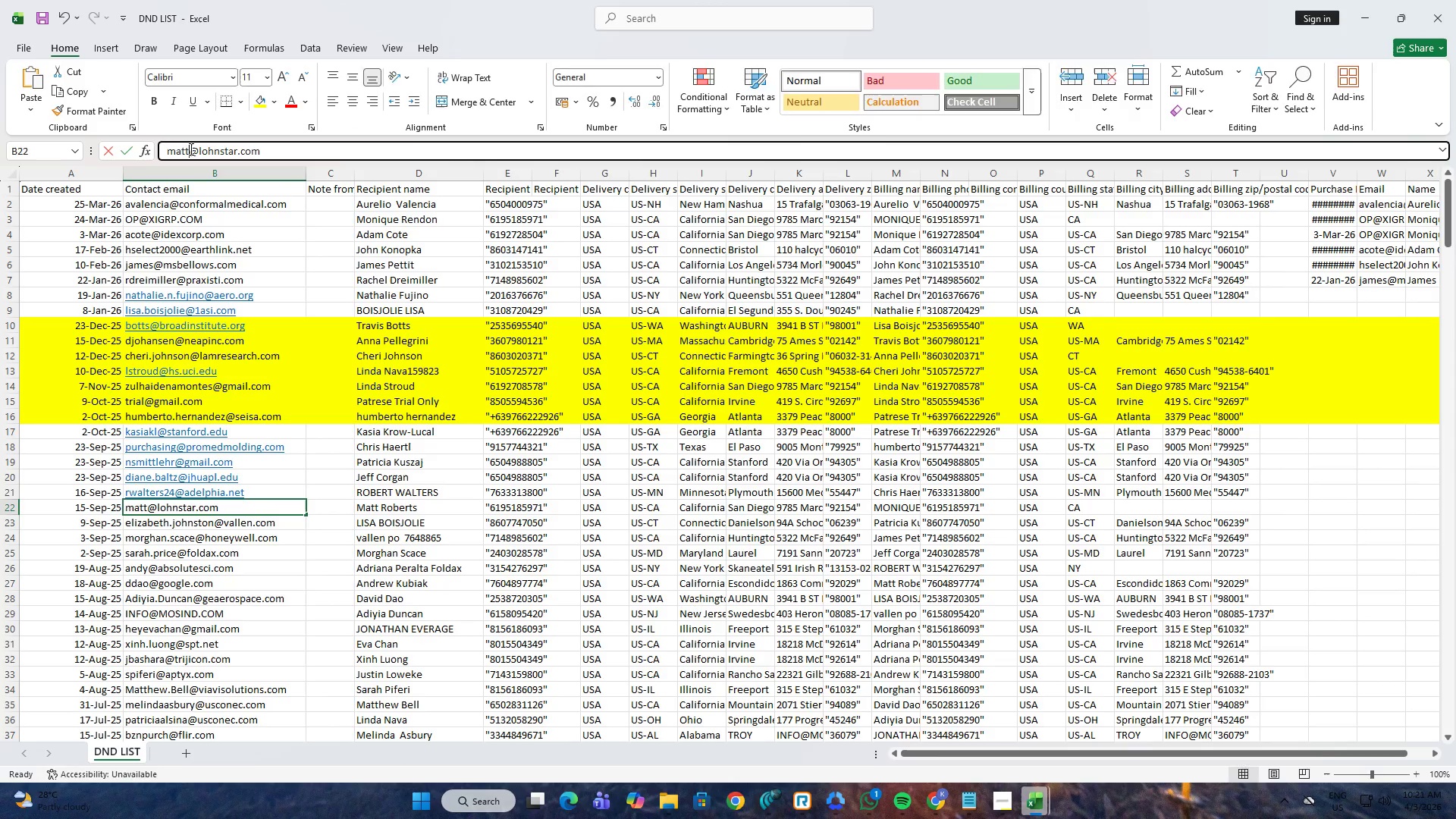 
key(Control+A)
 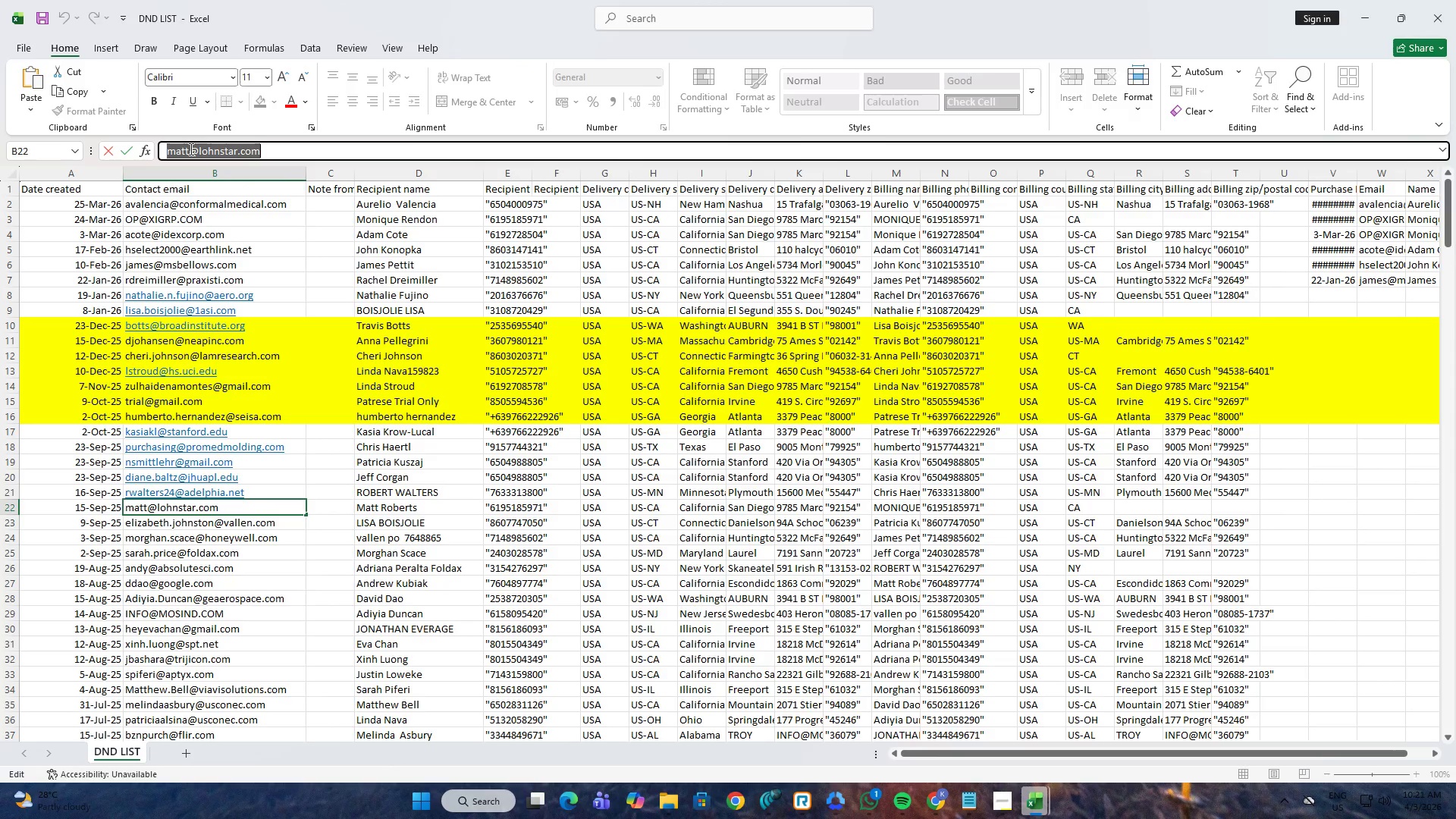 
key(Control+C)
 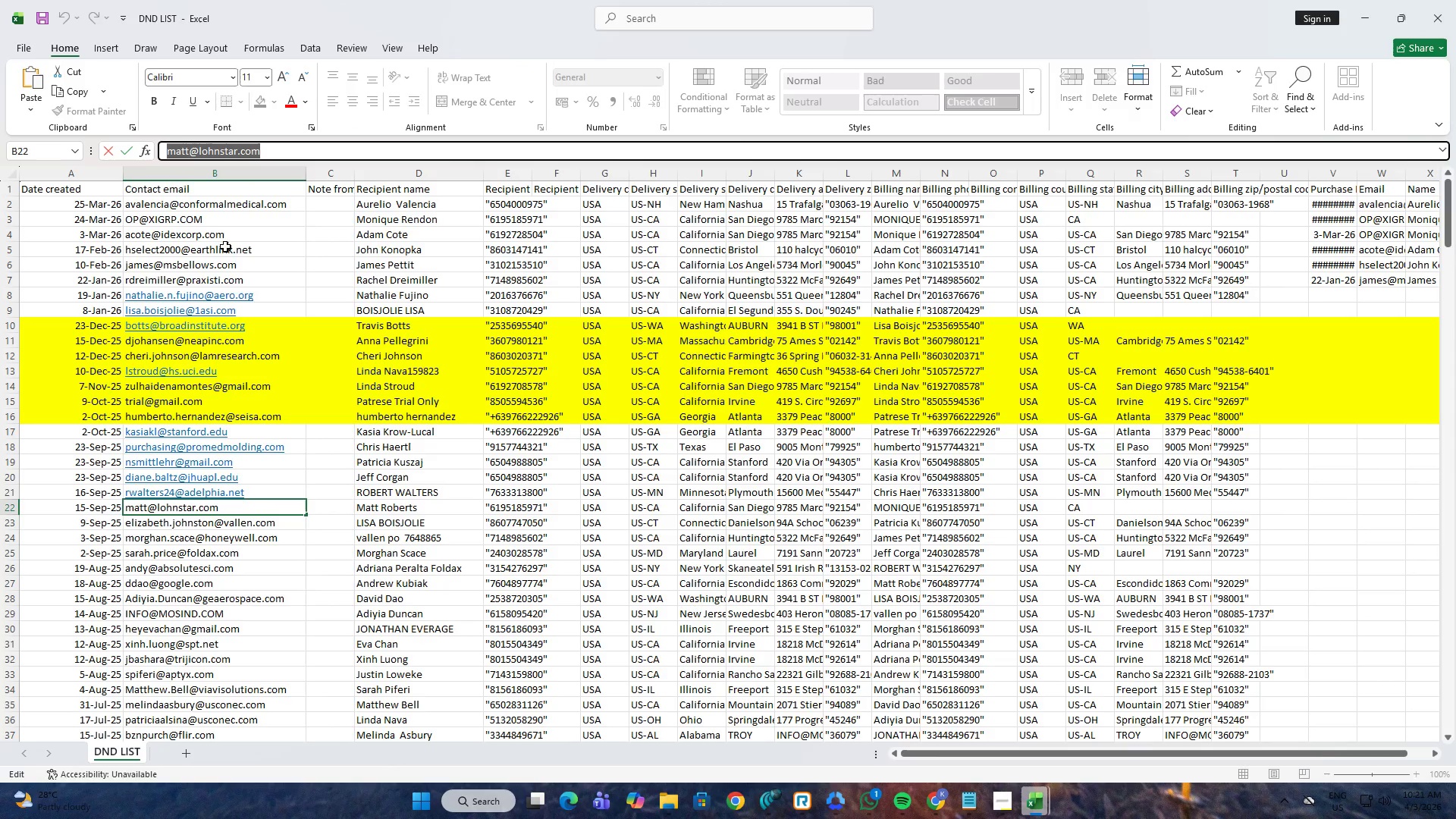 
key(Alt+Control+AltLeft)
 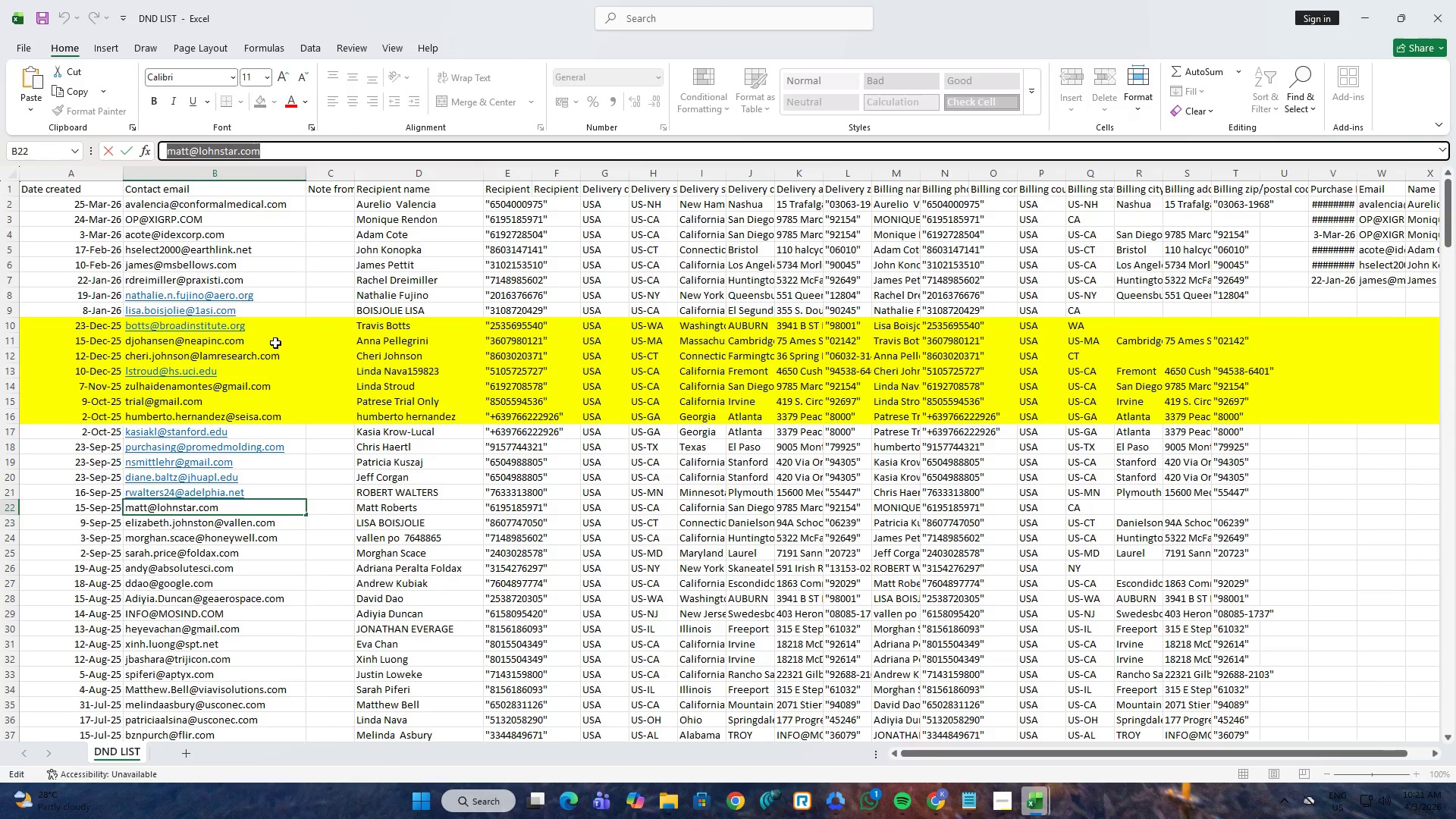 
key(Alt+Control+Tab)
 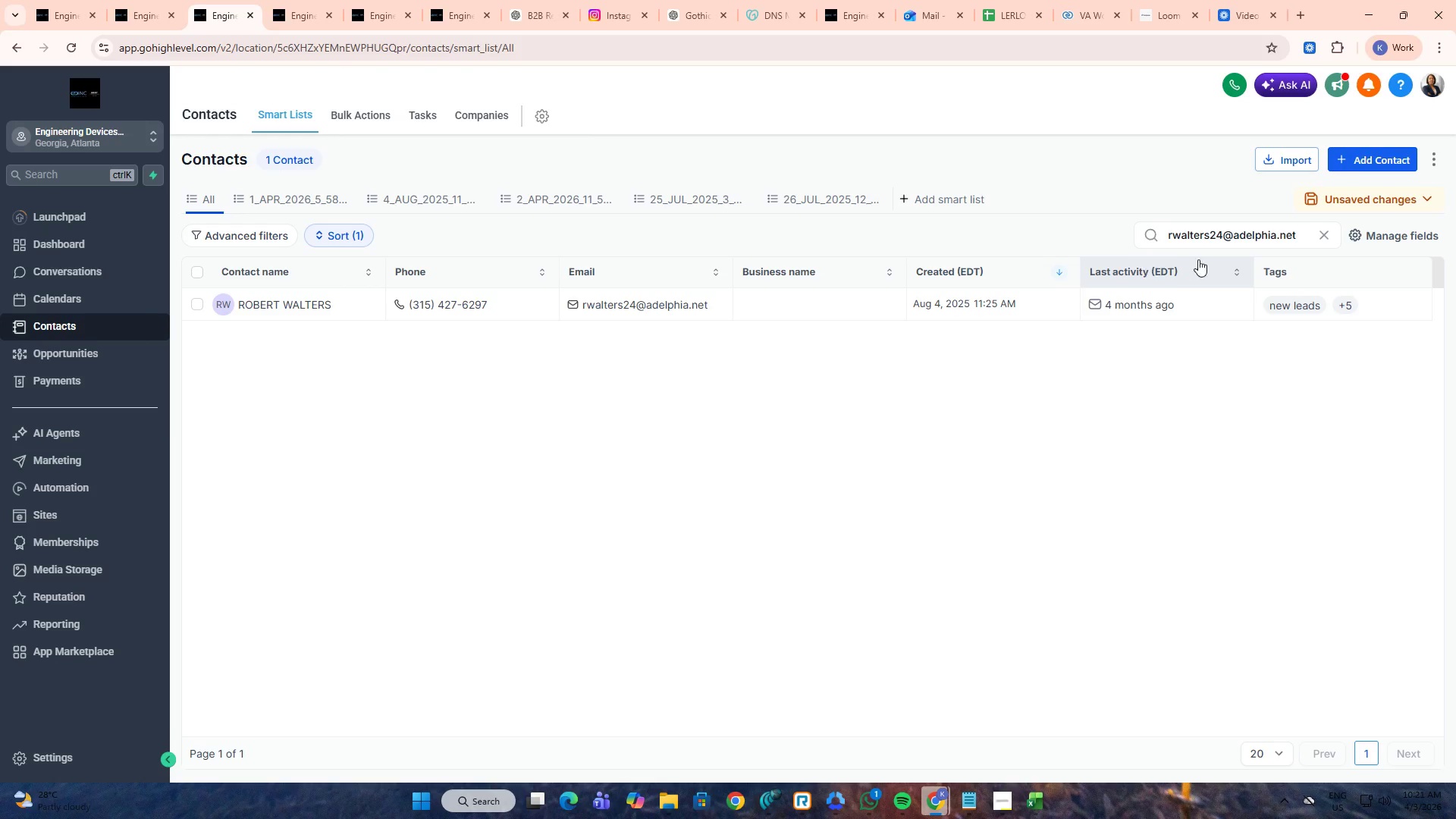 
left_click([1221, 237])
 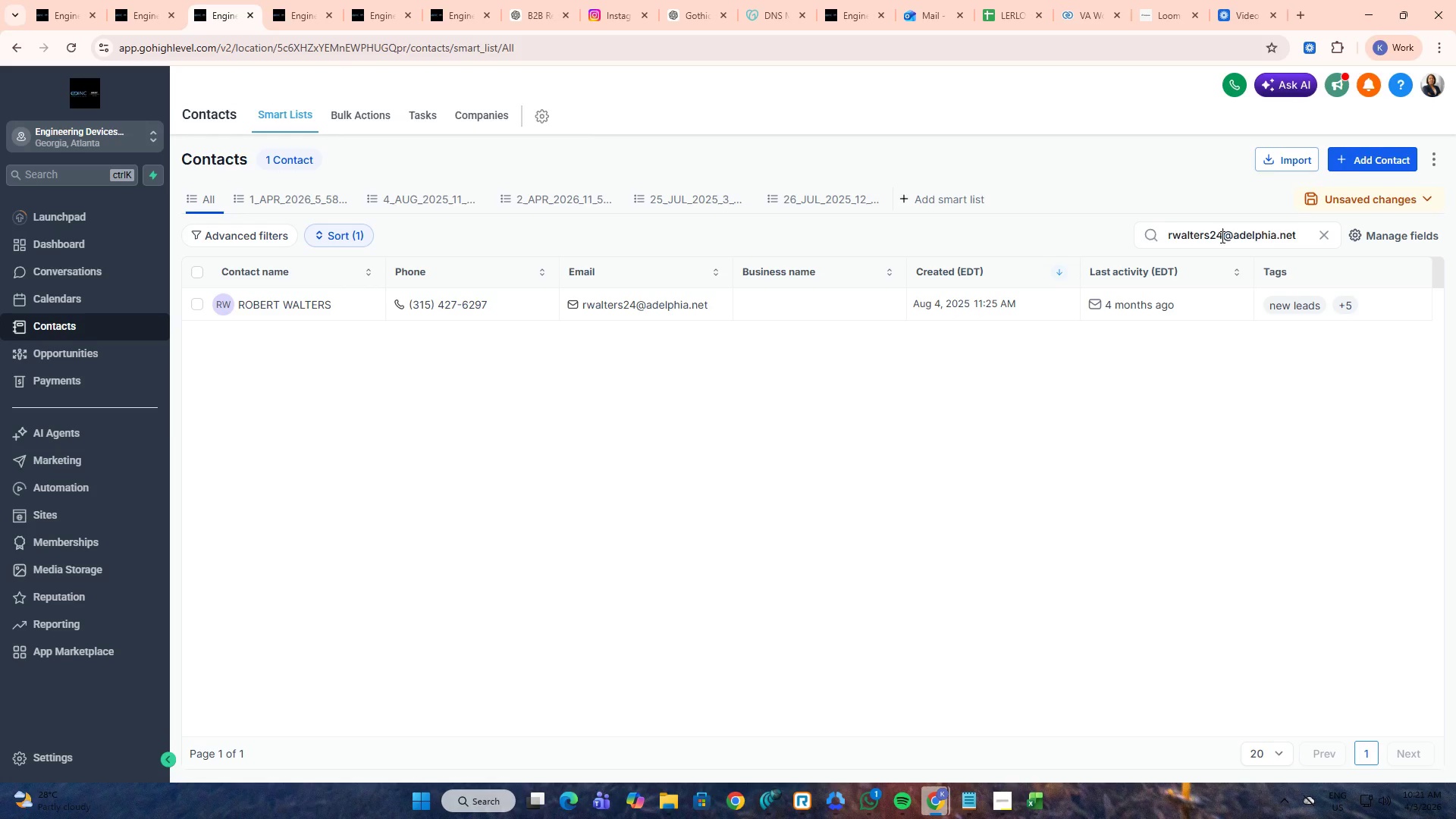 
key(Control+A)
 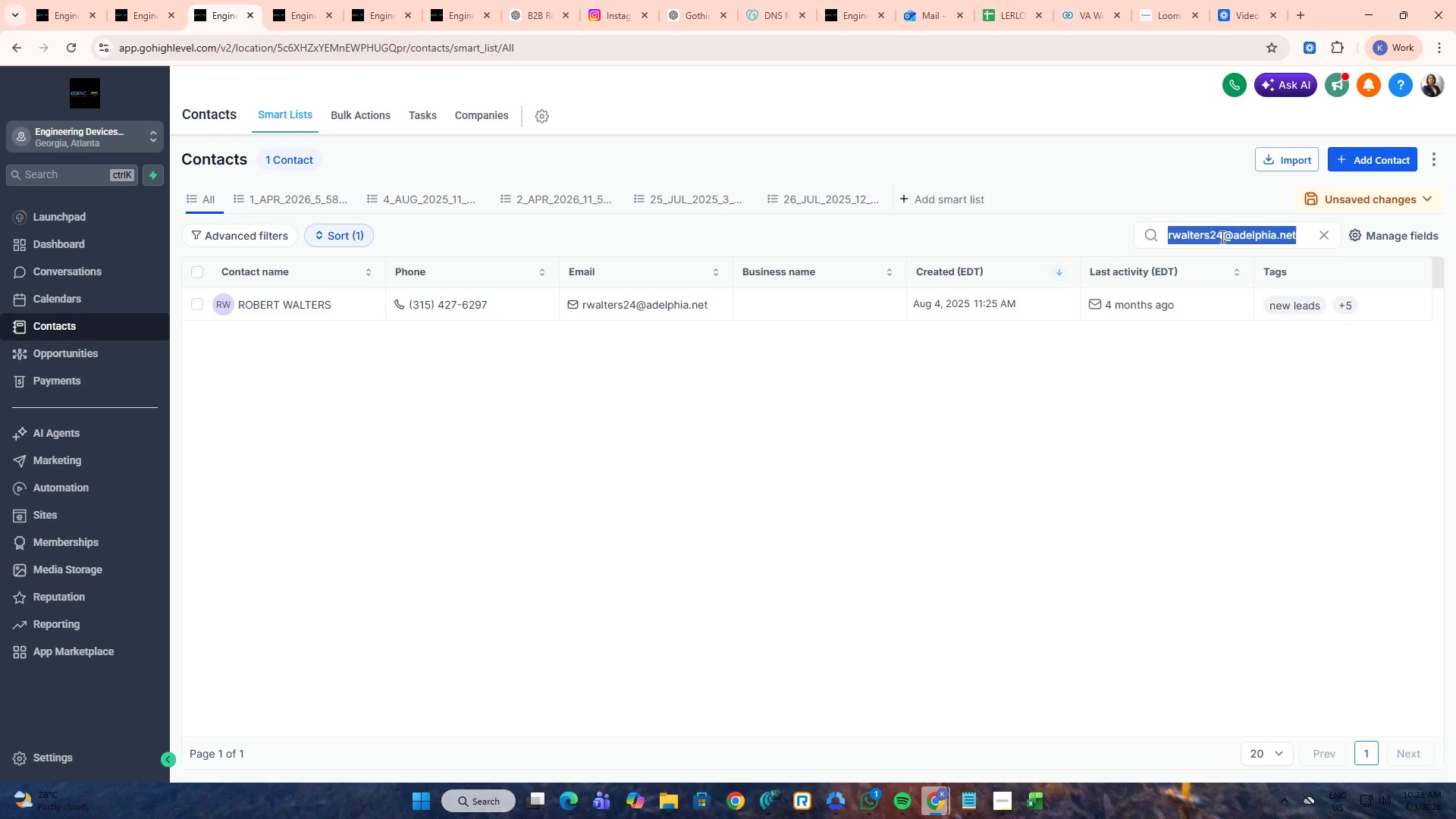 
key(Control+V)
 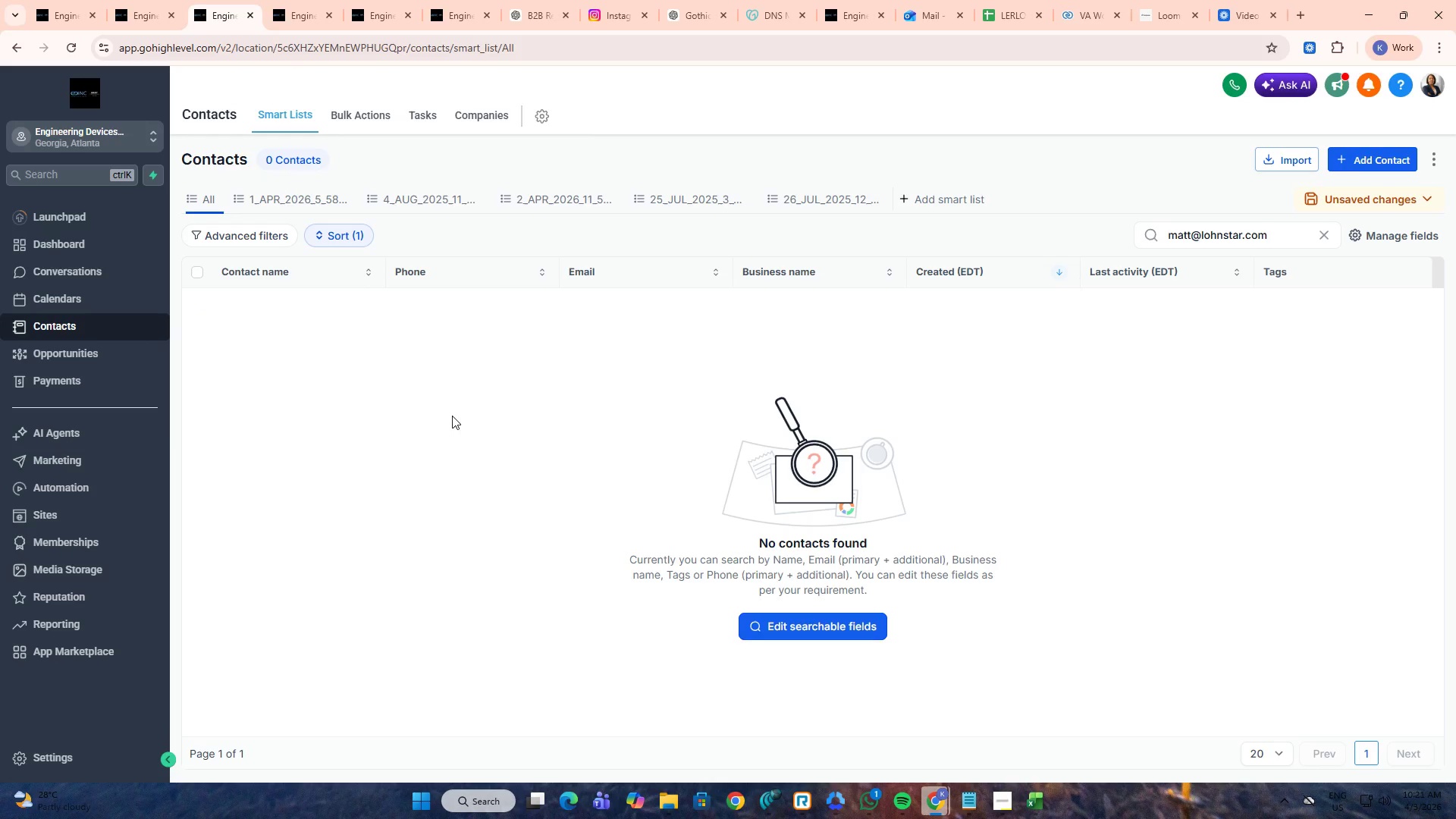 
key(Alt+AltLeft)
 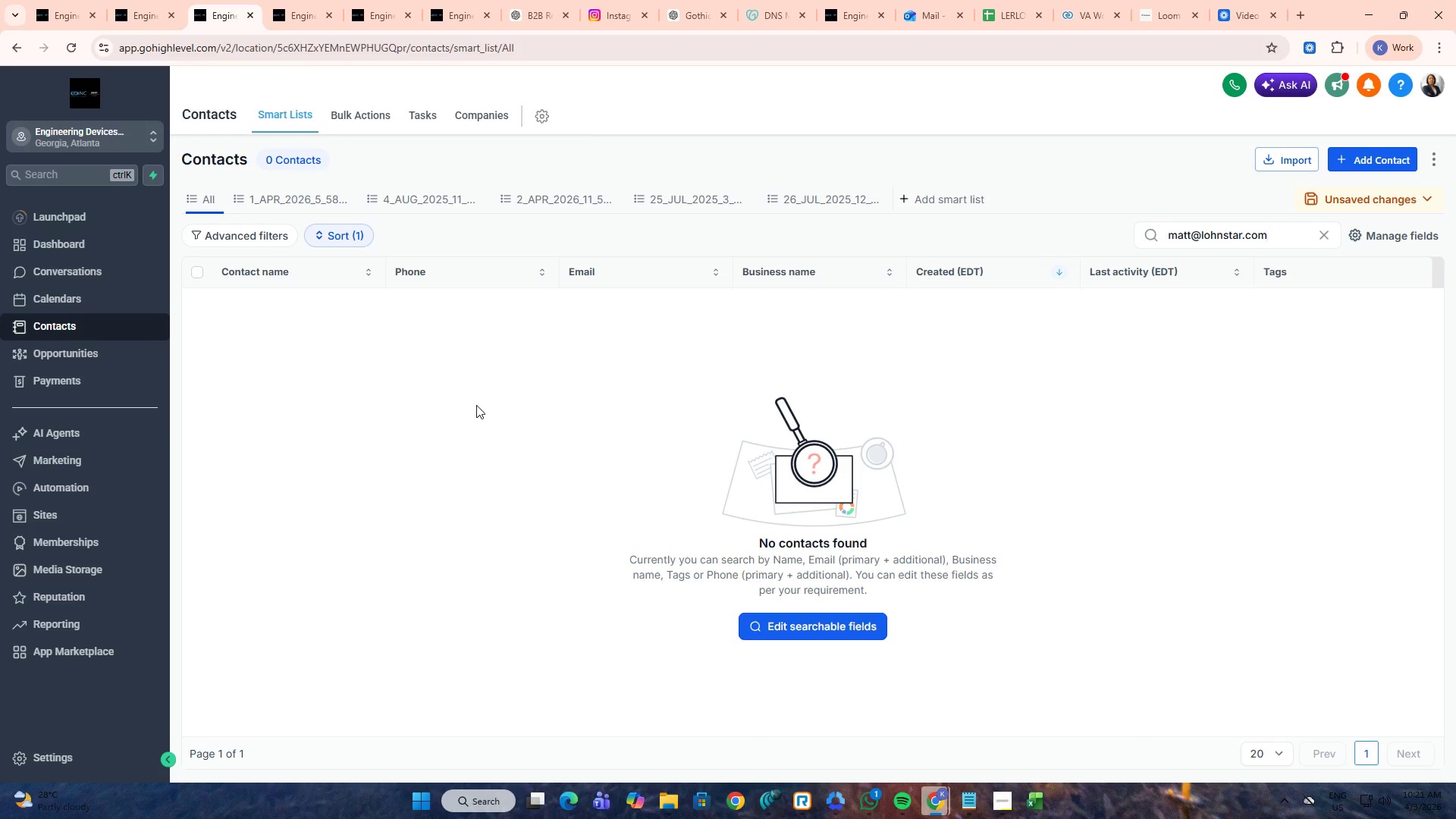 
key(Alt+Tab)
 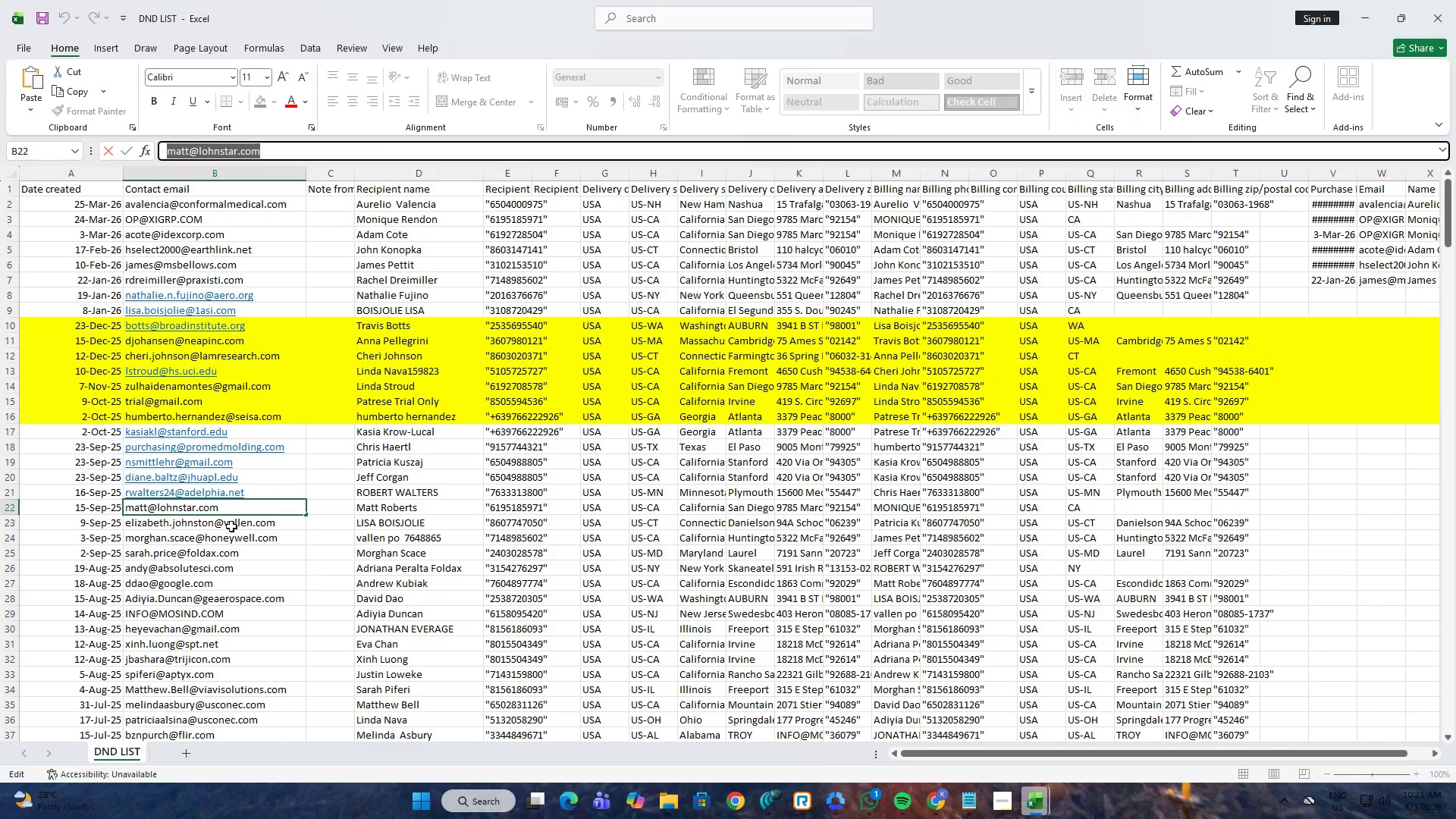 
left_click([229, 526])
 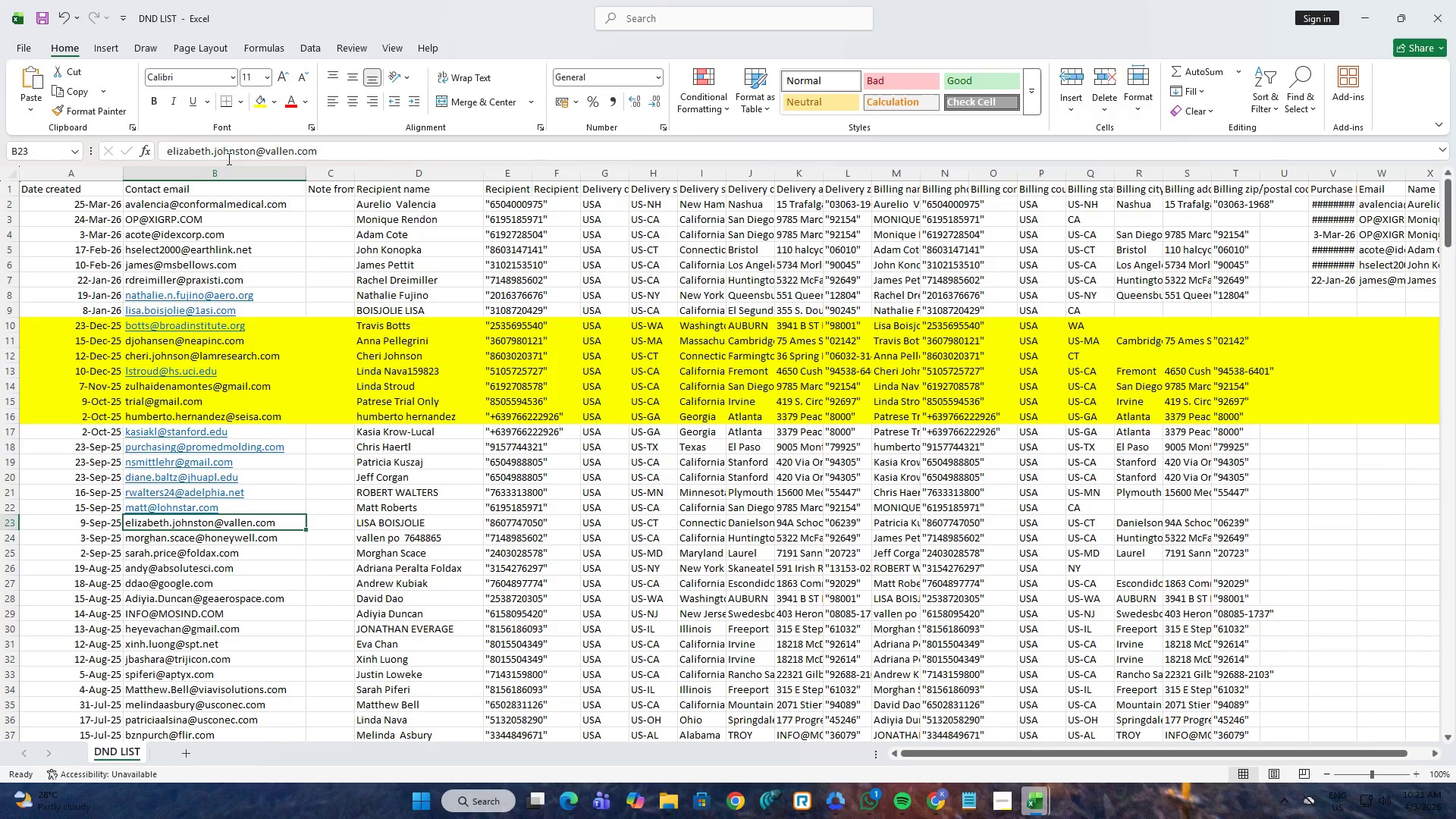 
left_click([231, 150])
 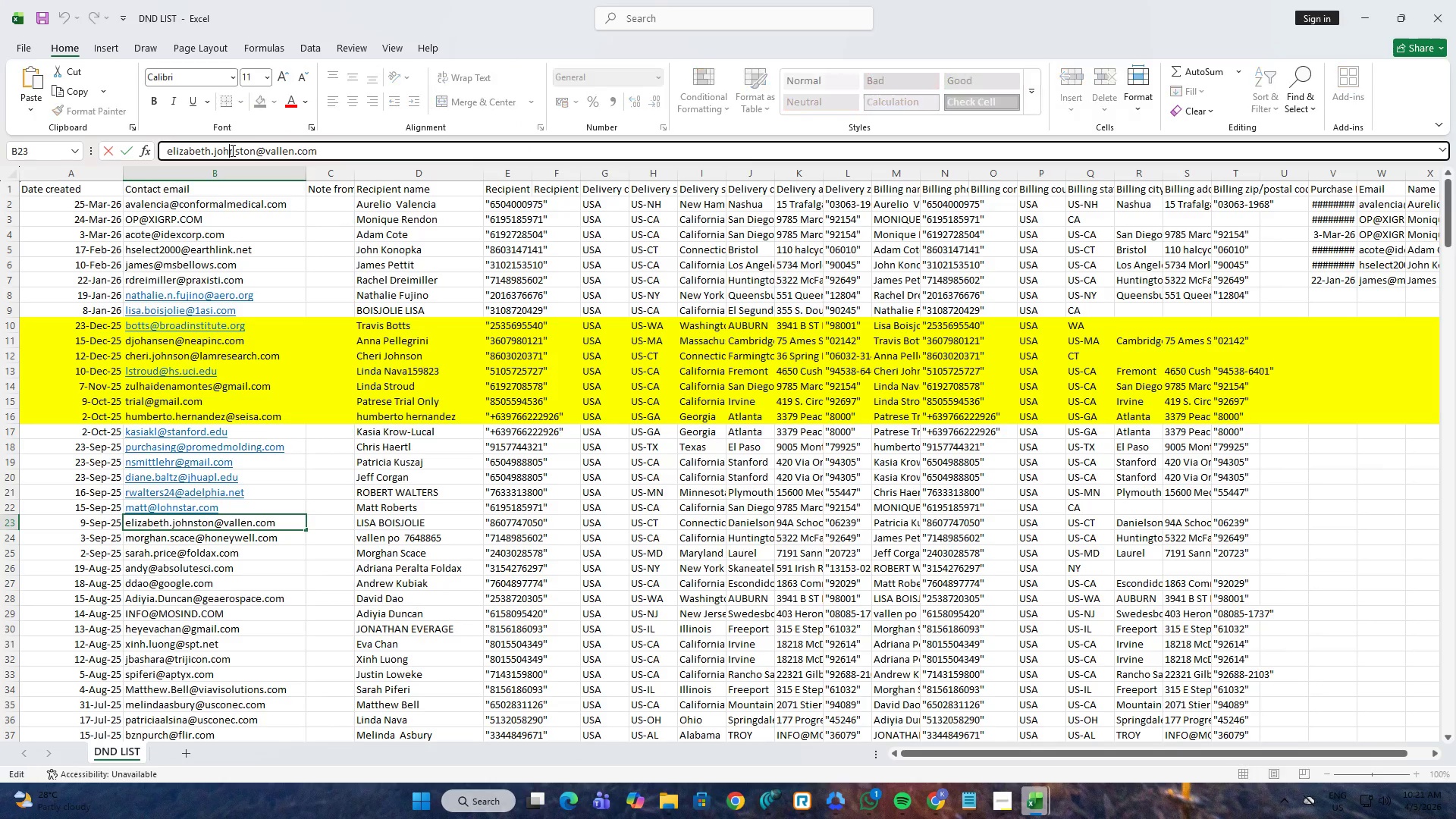 
key(Control+A)
 